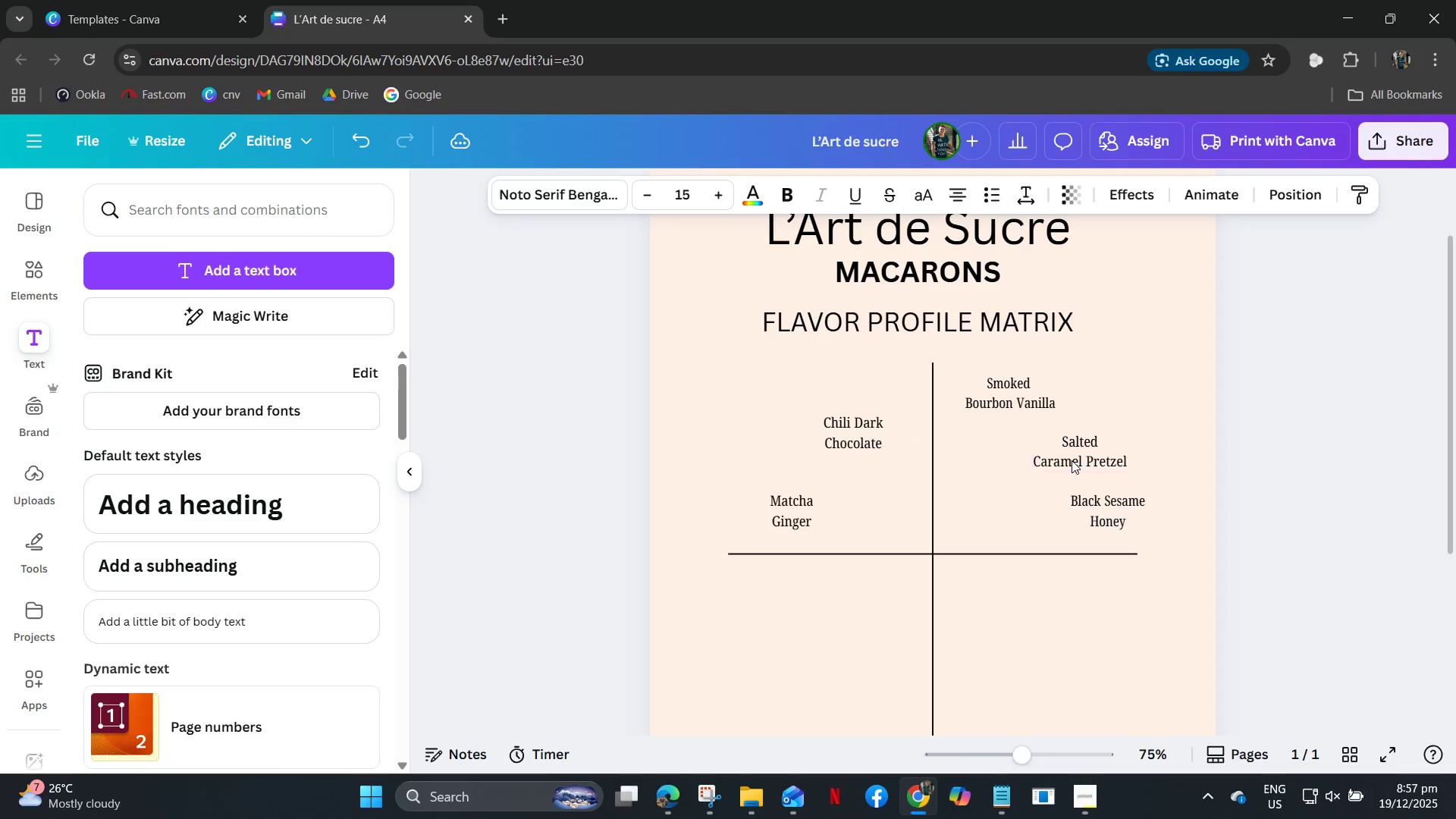 
left_click([1072, 460])
 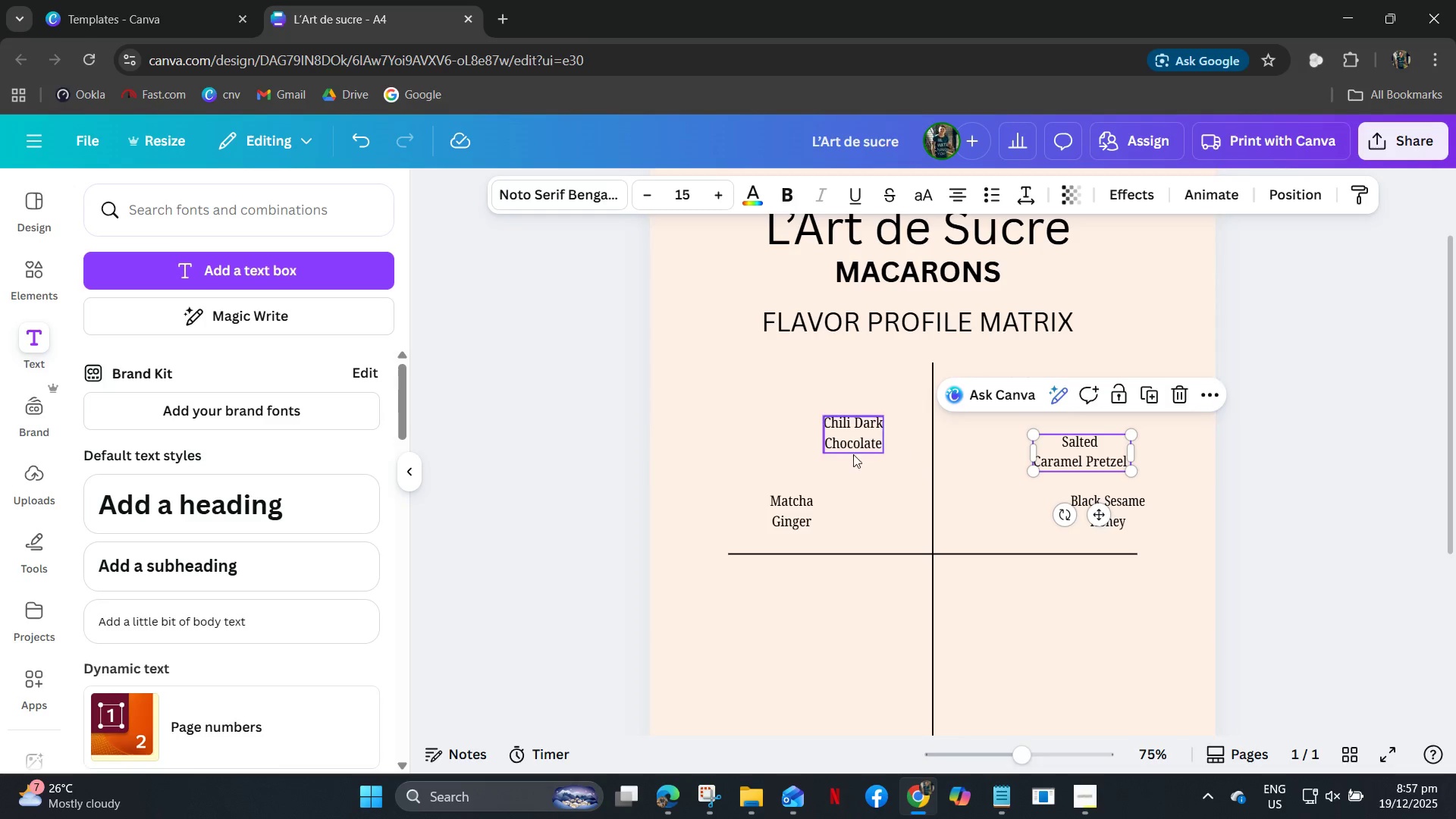 
left_click([863, 443])
 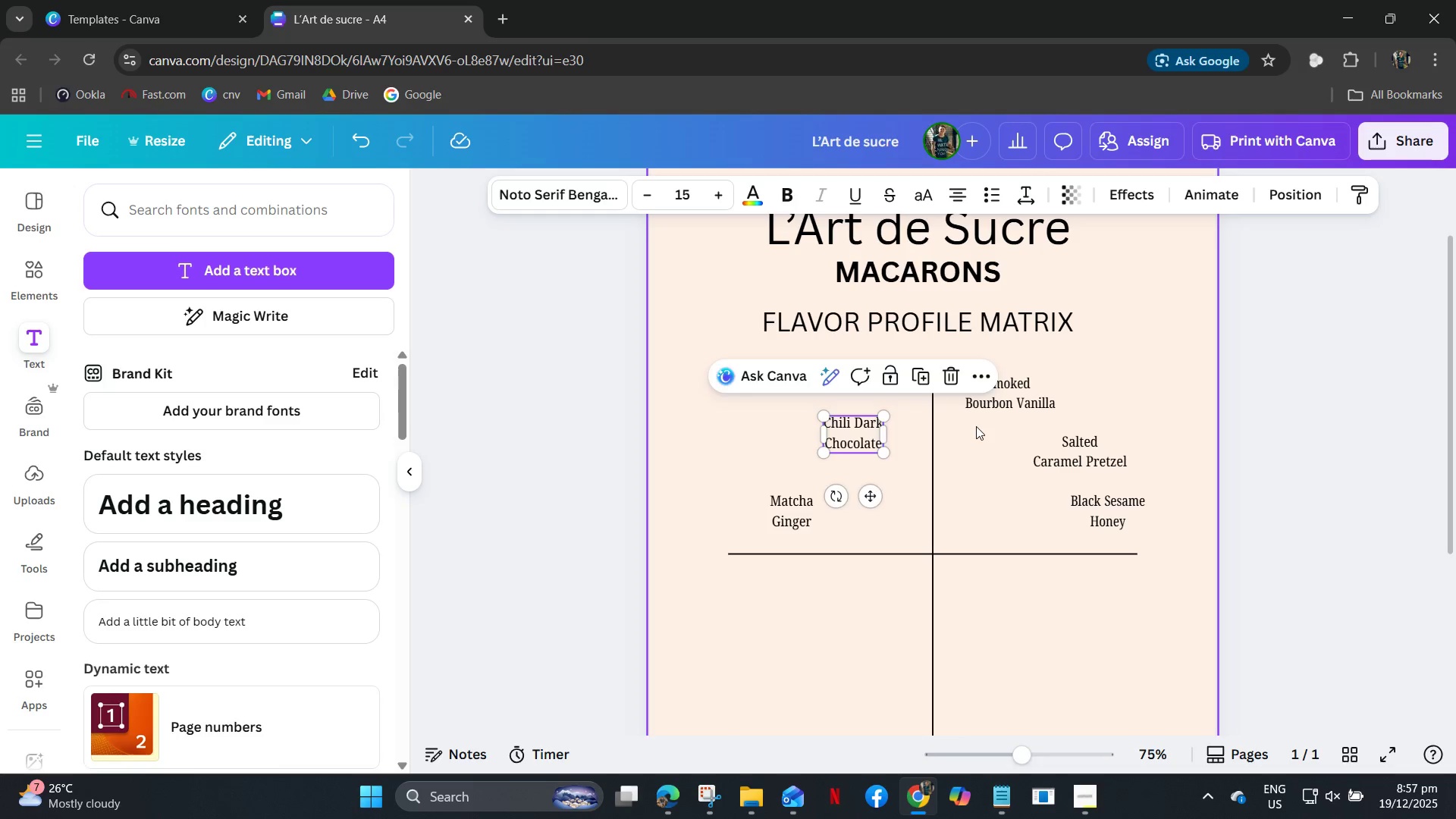 
key(ArrowUp)
 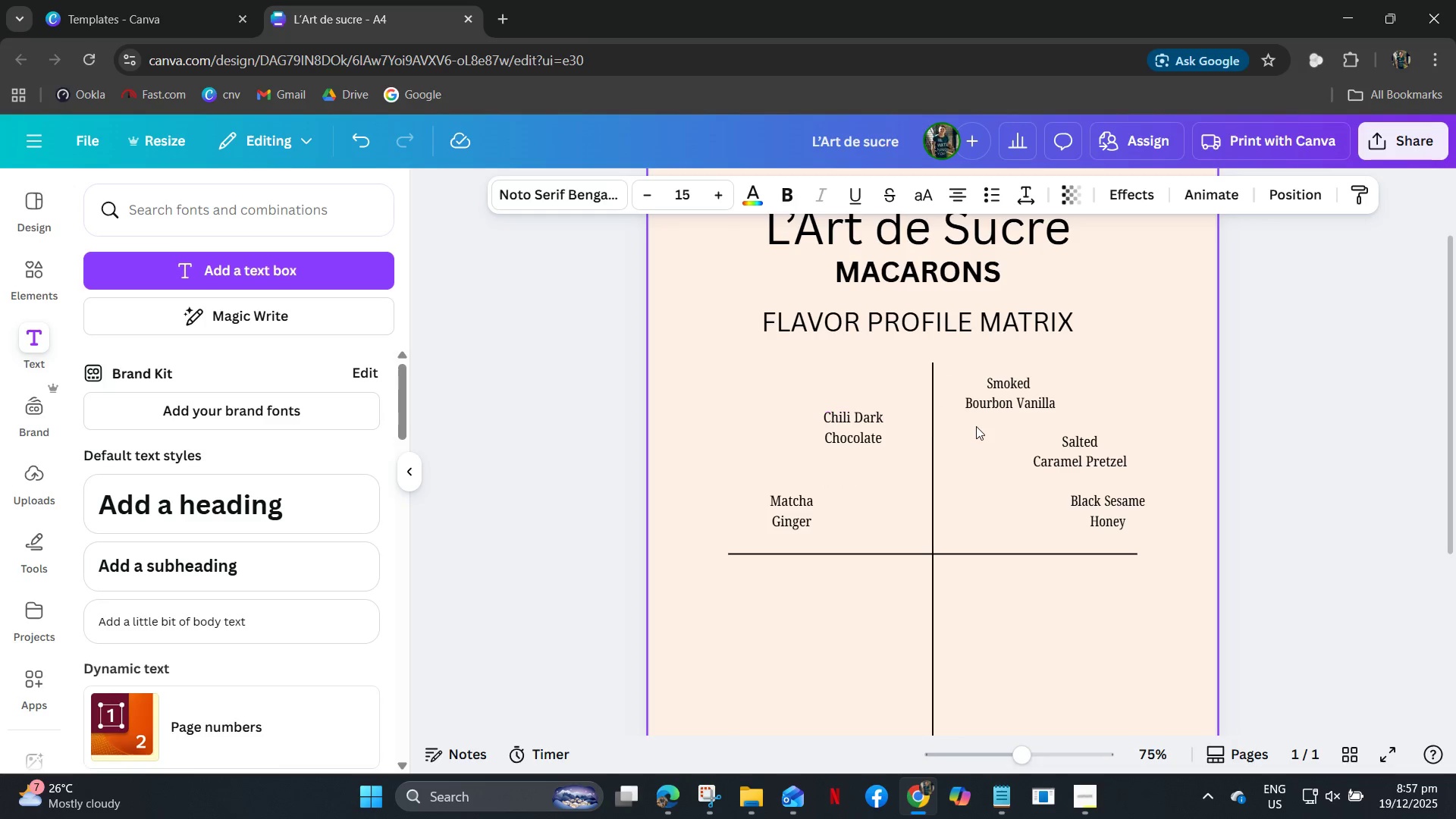 
key(ArrowUp)
 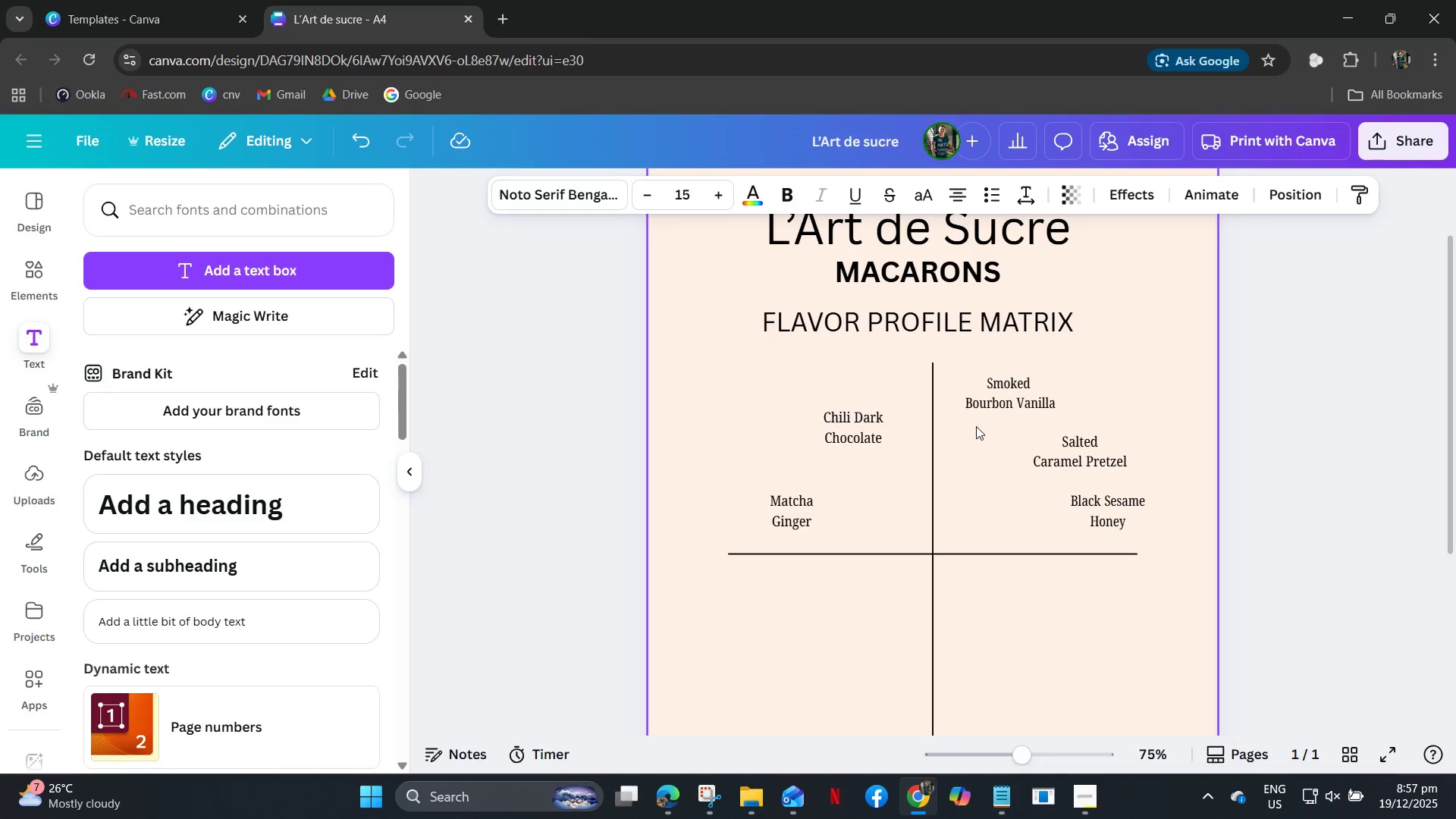 
key(ArrowUp)
 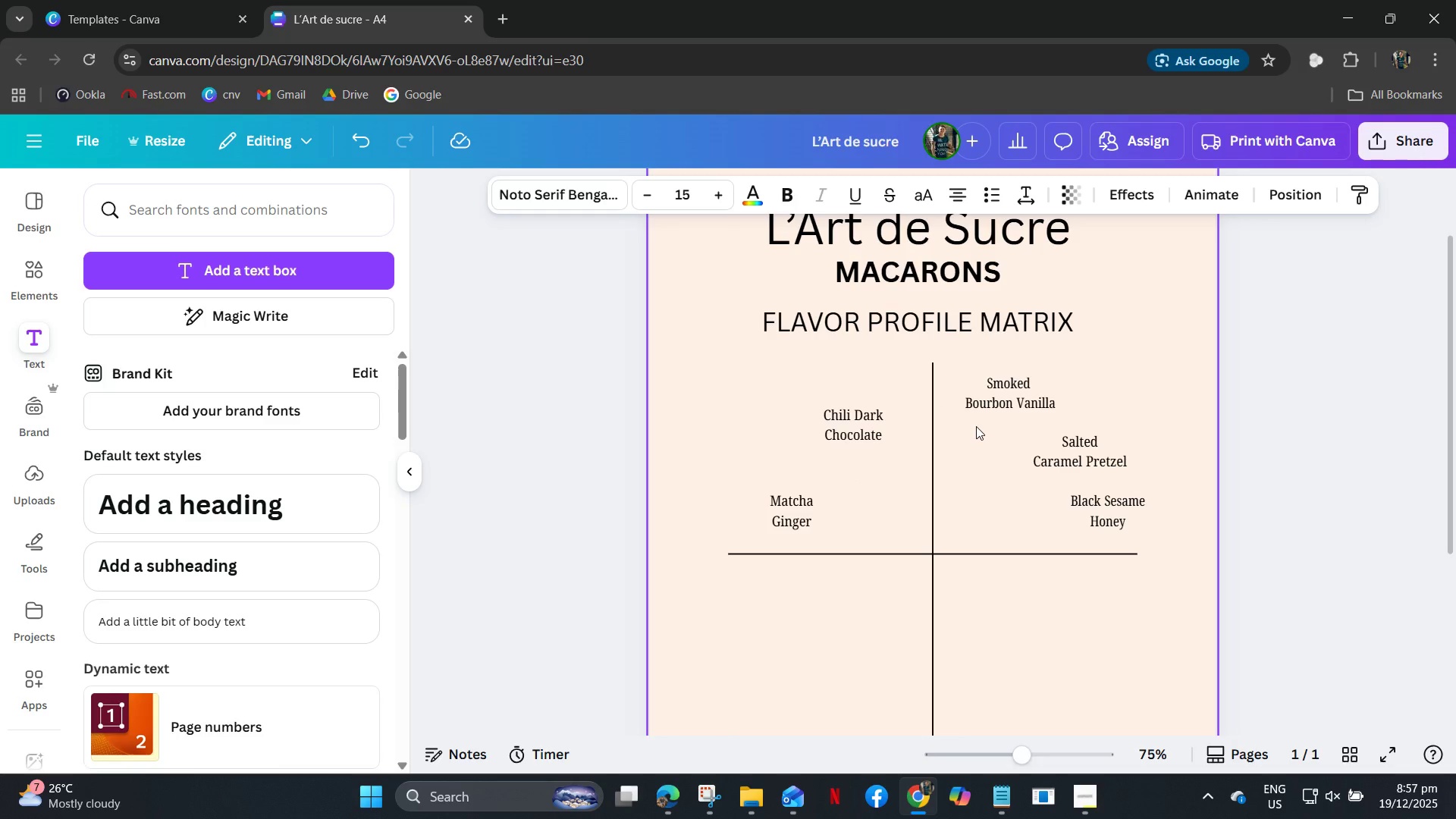 
key(ArrowUp)
 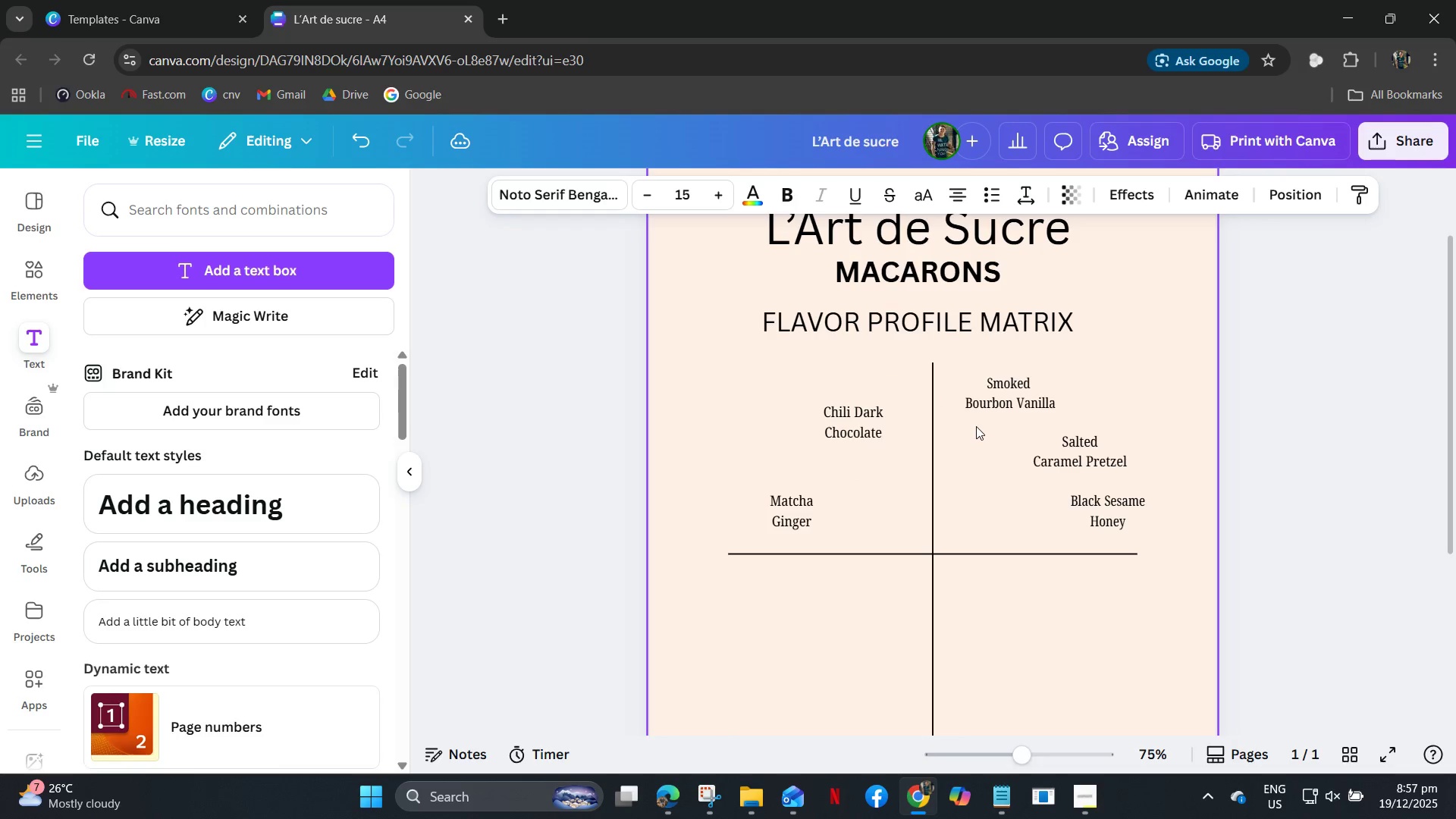 
key(ArrowUp)
 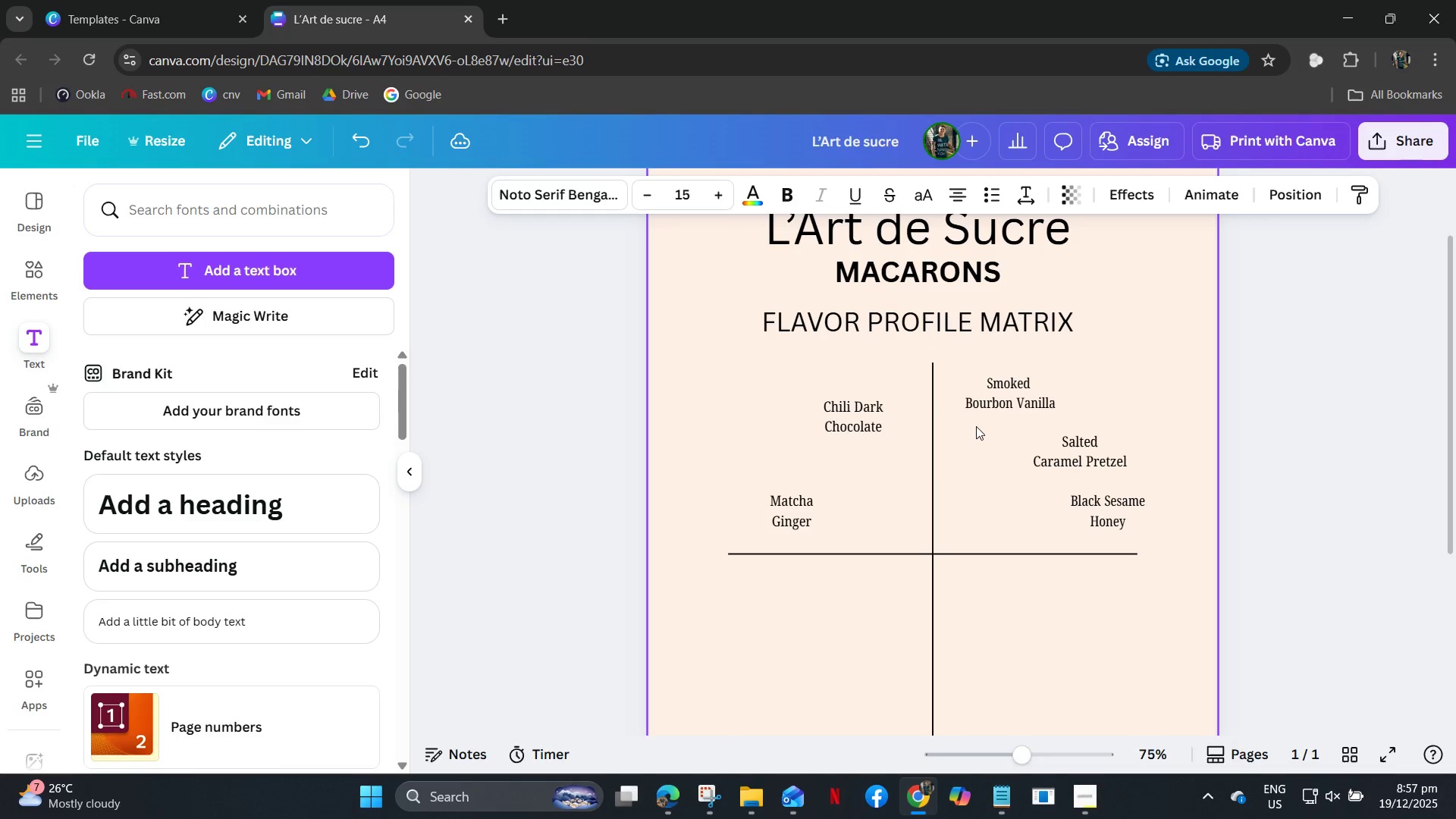 
key(ArrowUp)
 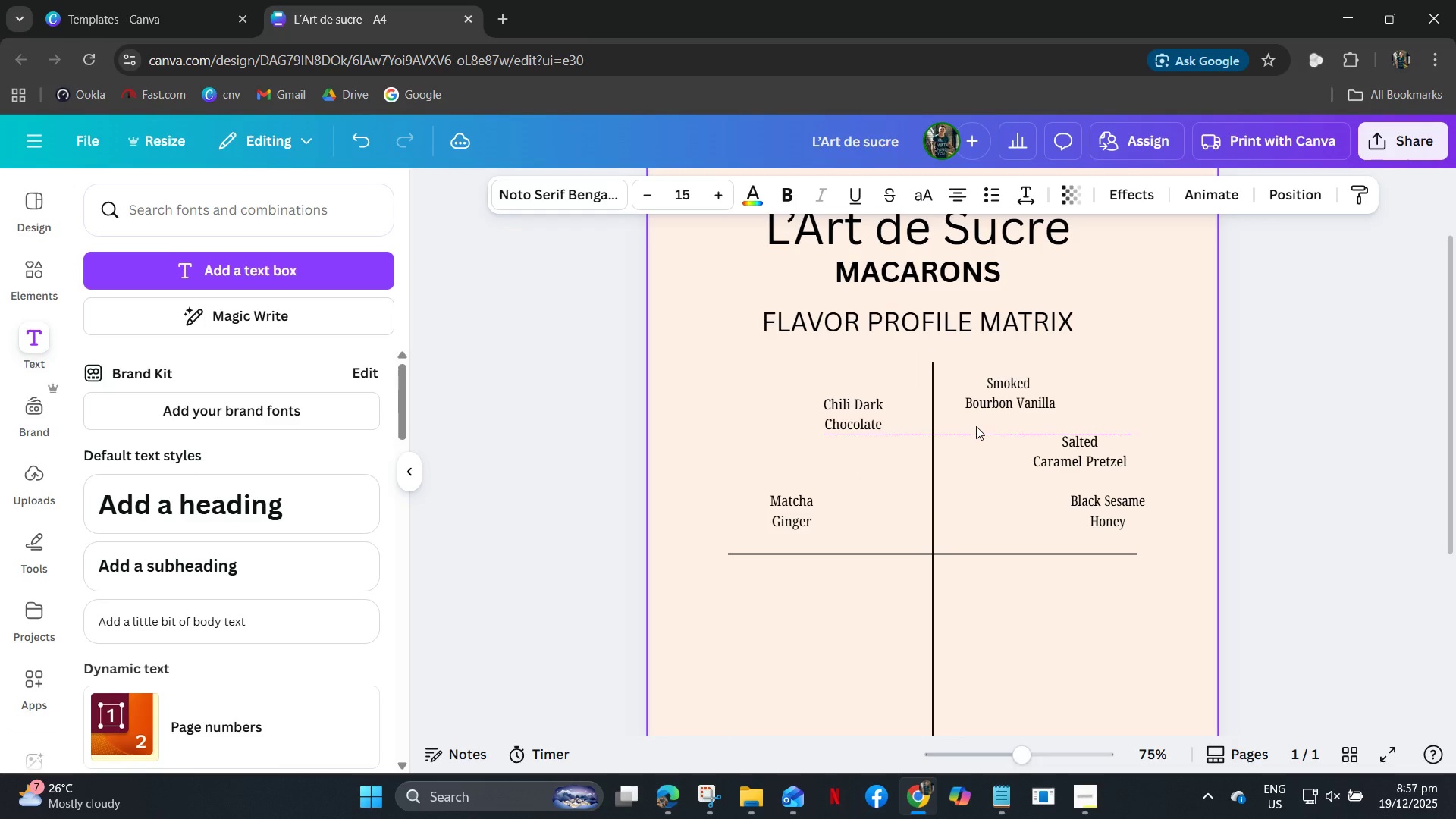 
key(ArrowUp)
 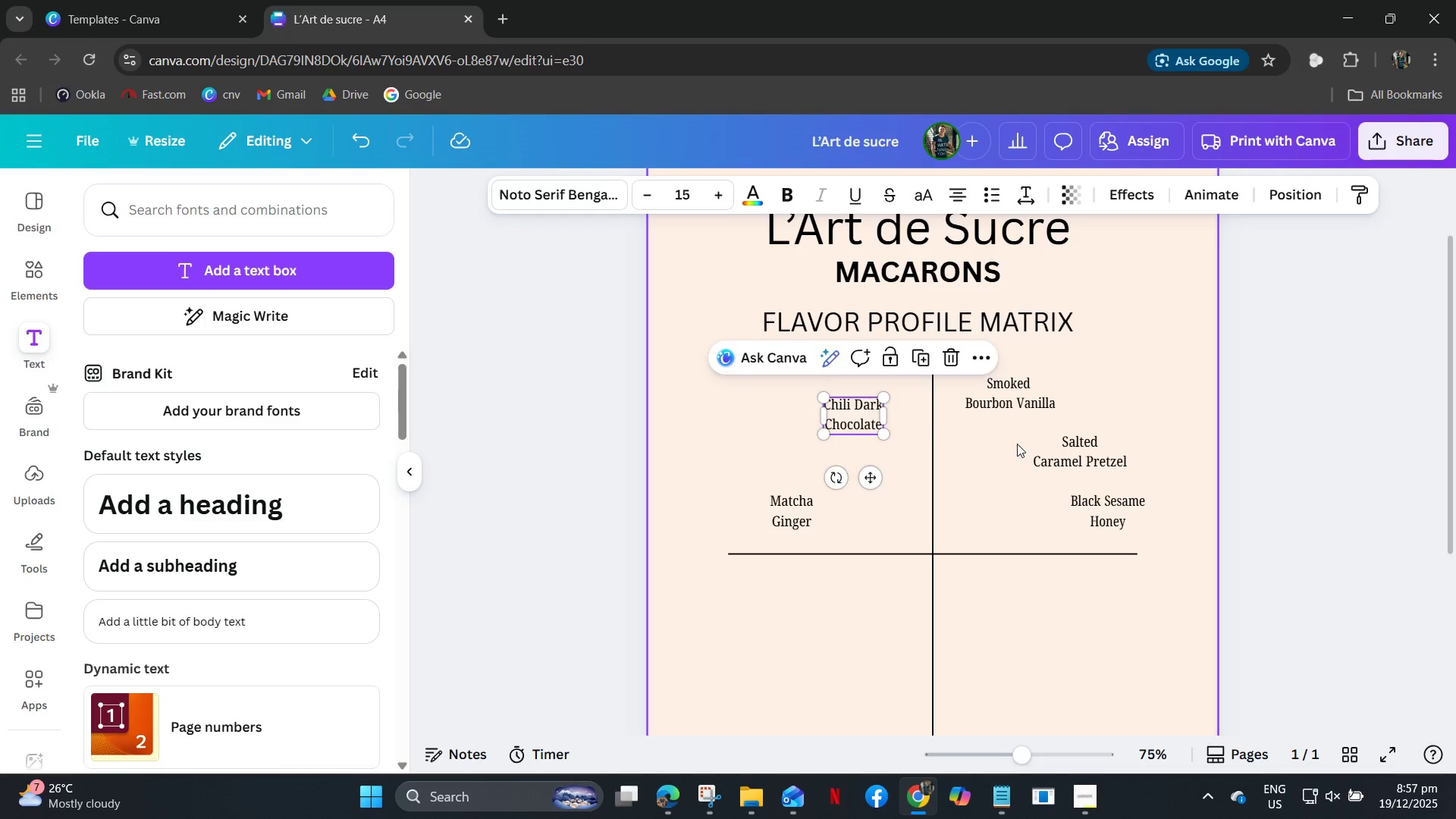 
key(ArrowDown)
 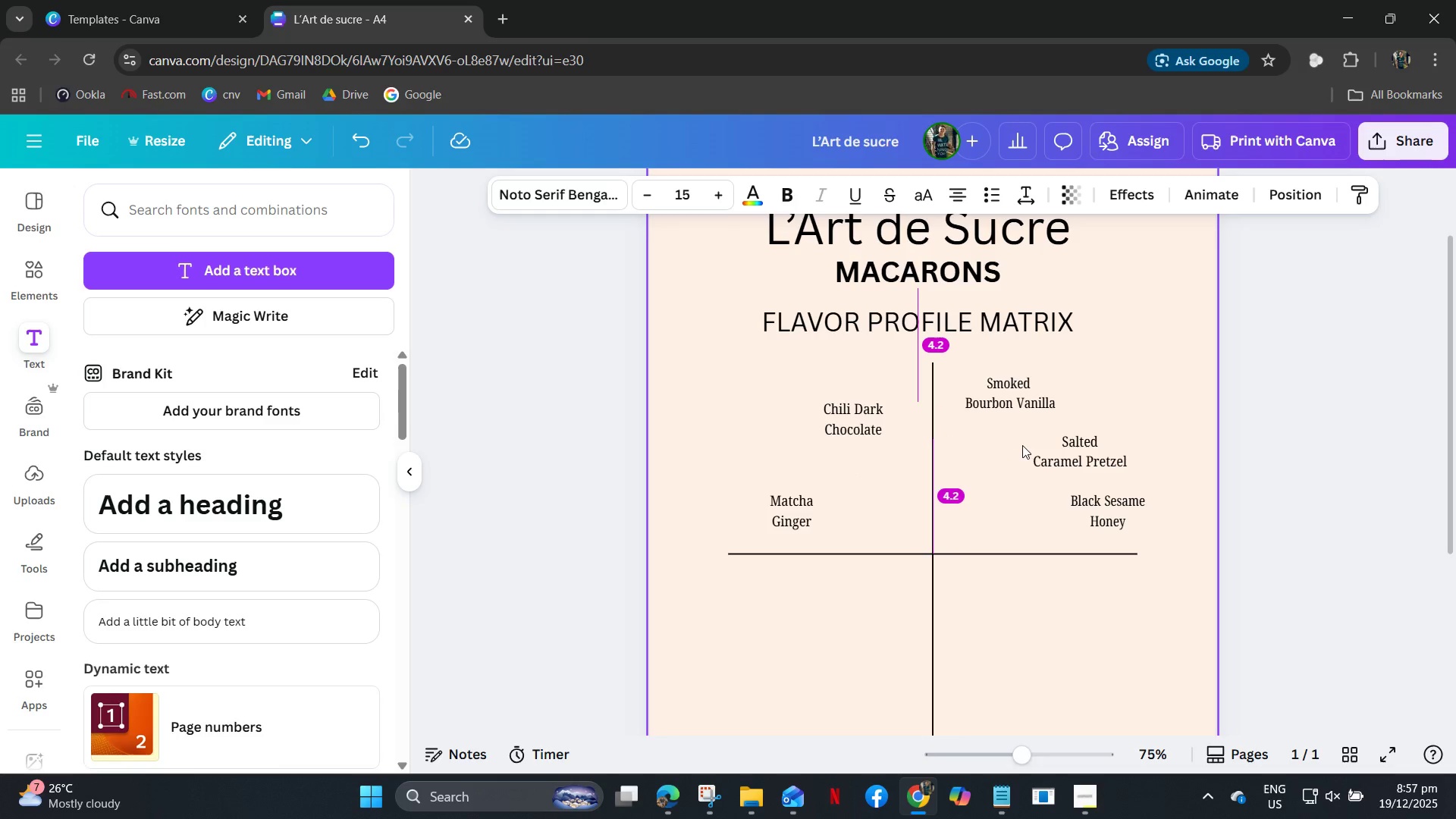 
key(ArrowDown)
 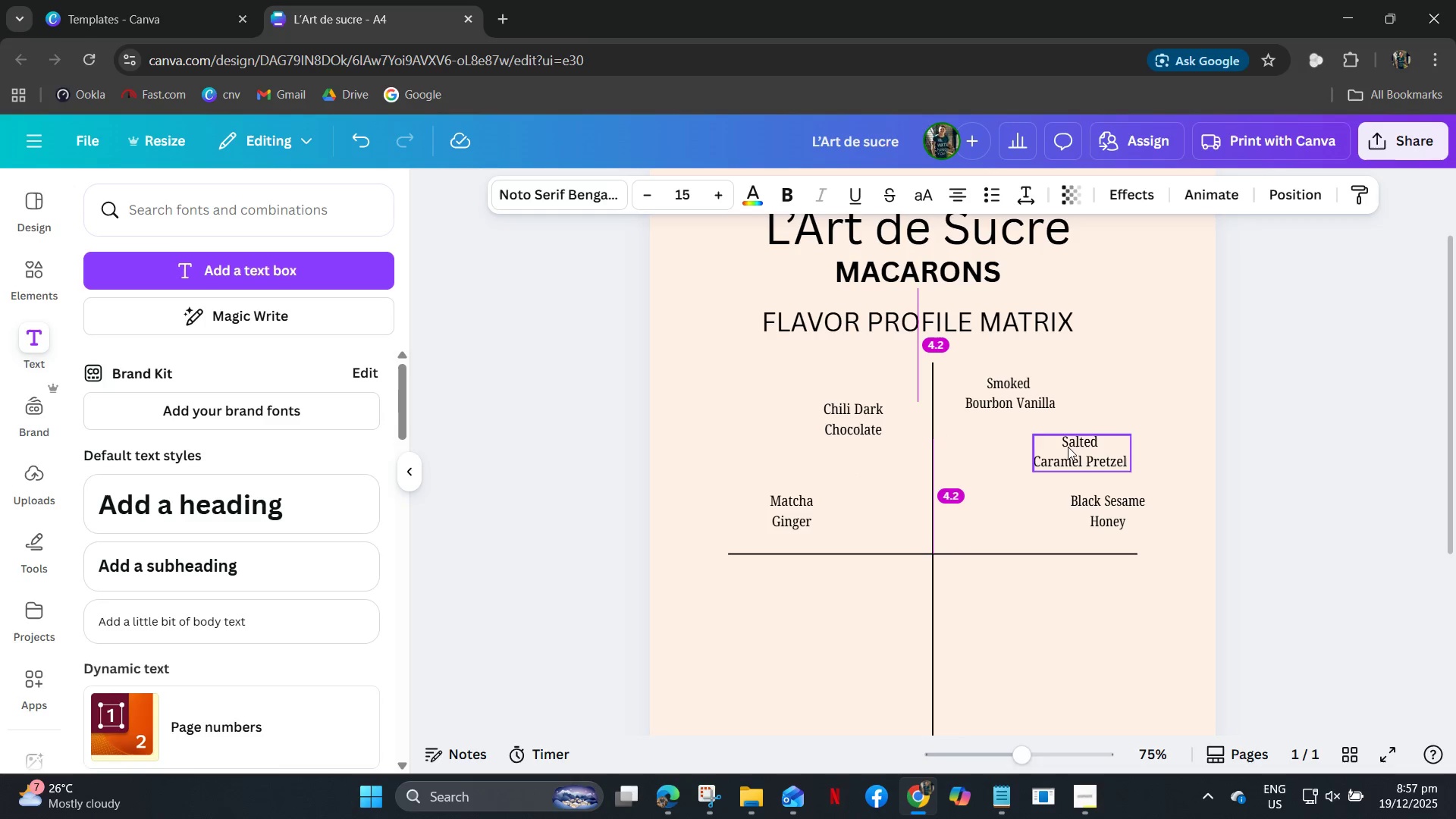 
left_click([1068, 447])
 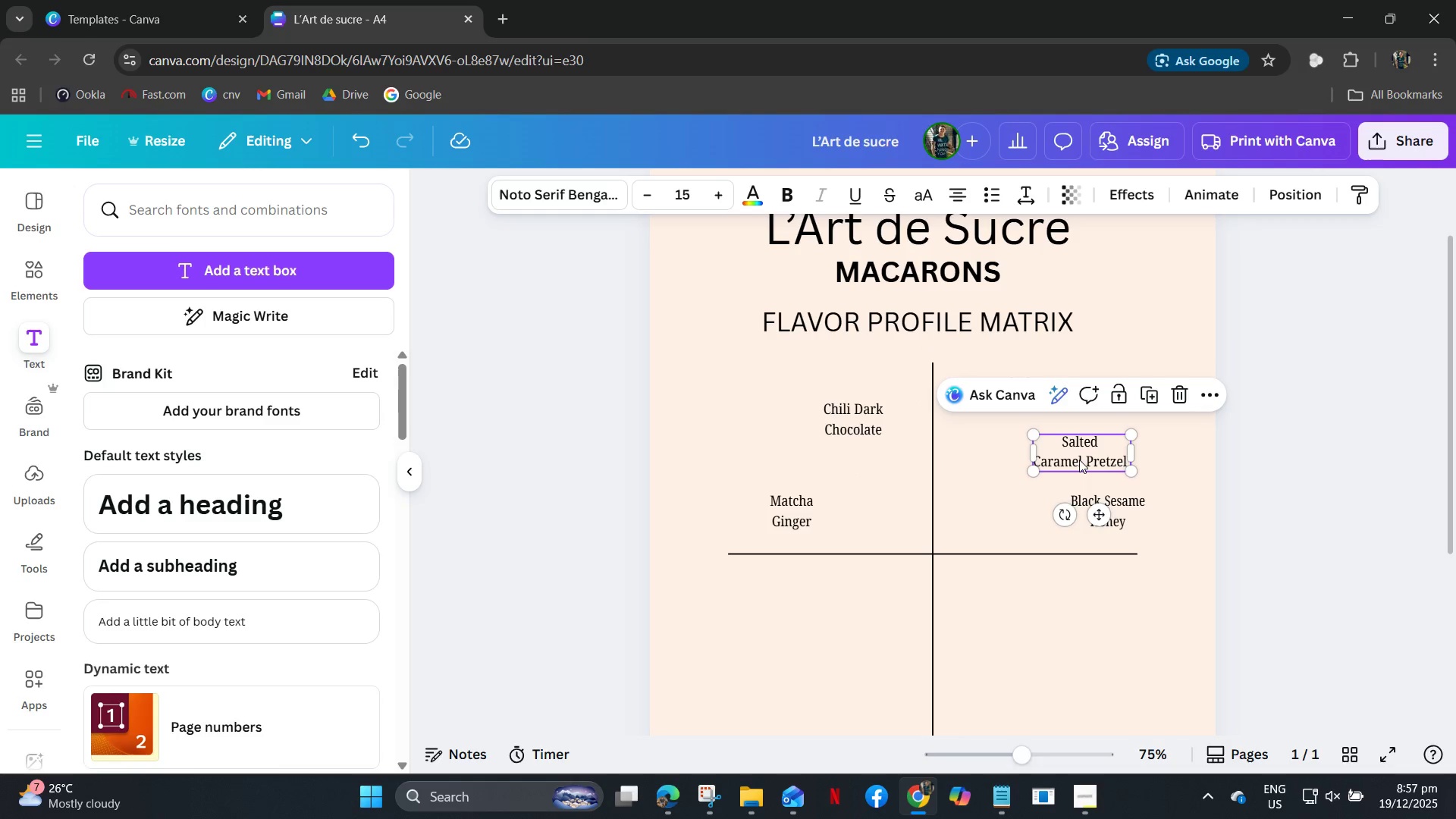 
left_click([1081, 460])
 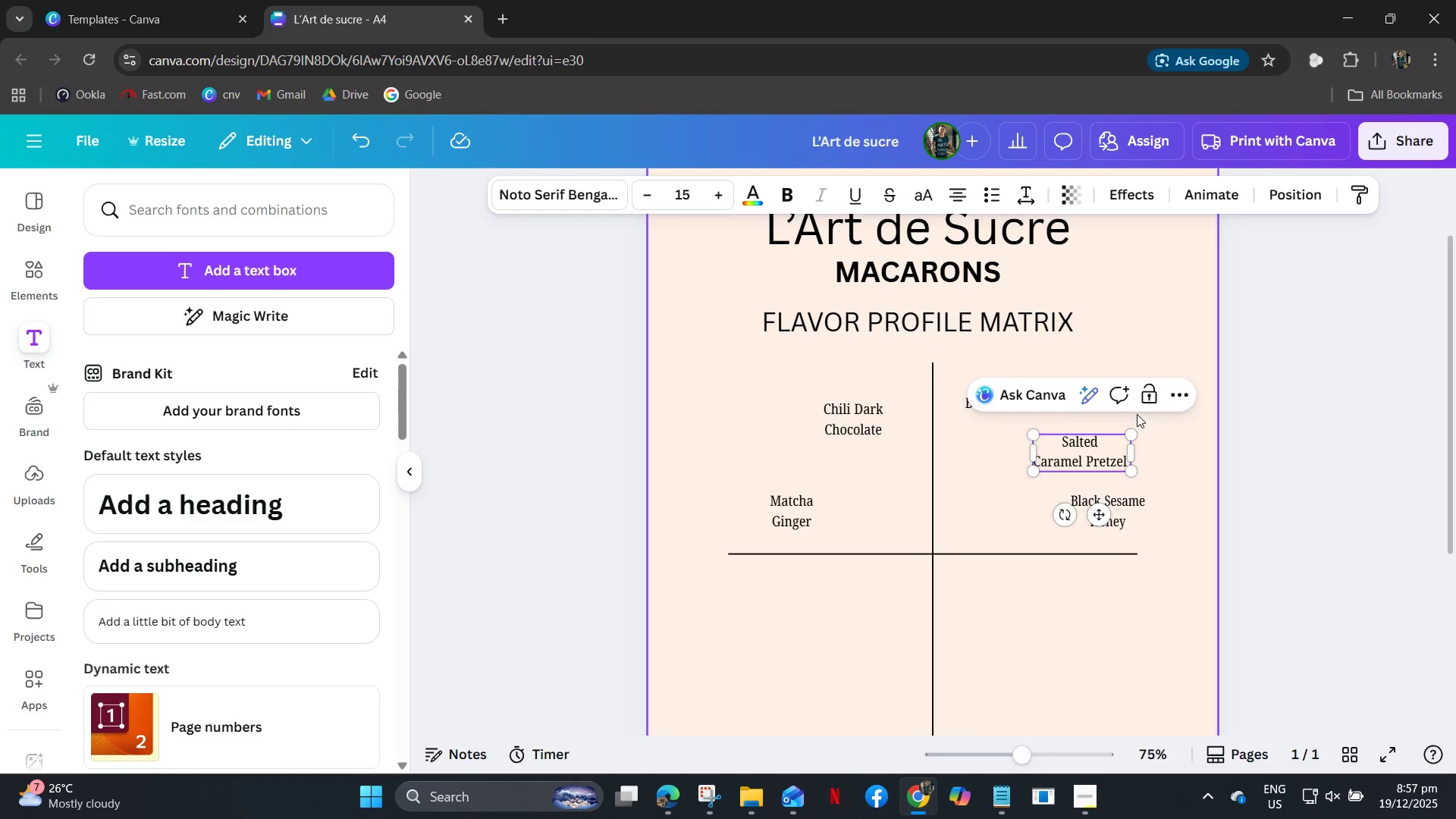 
left_click([1155, 442])
 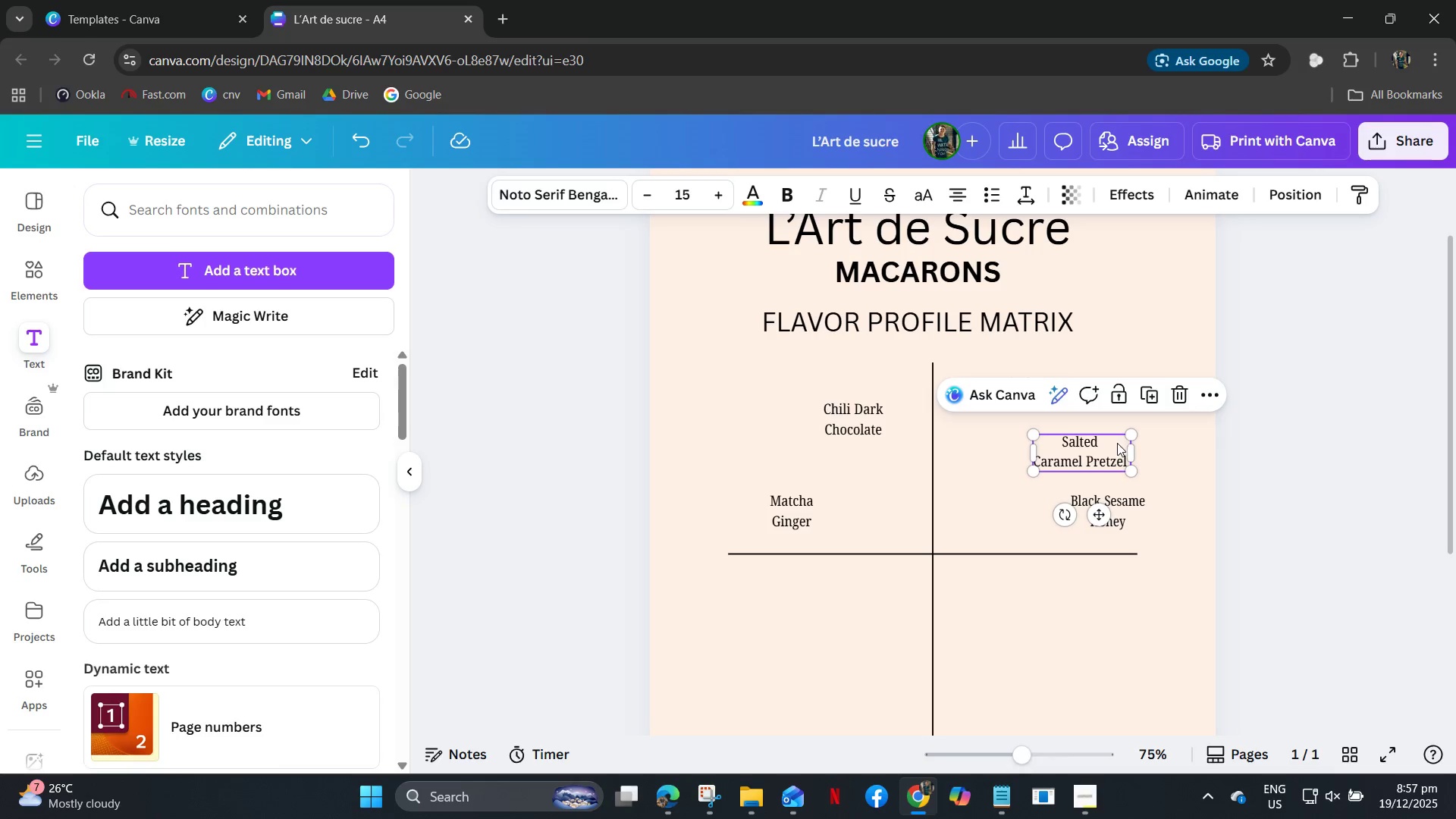 
key(Shift+ShiftRight)
 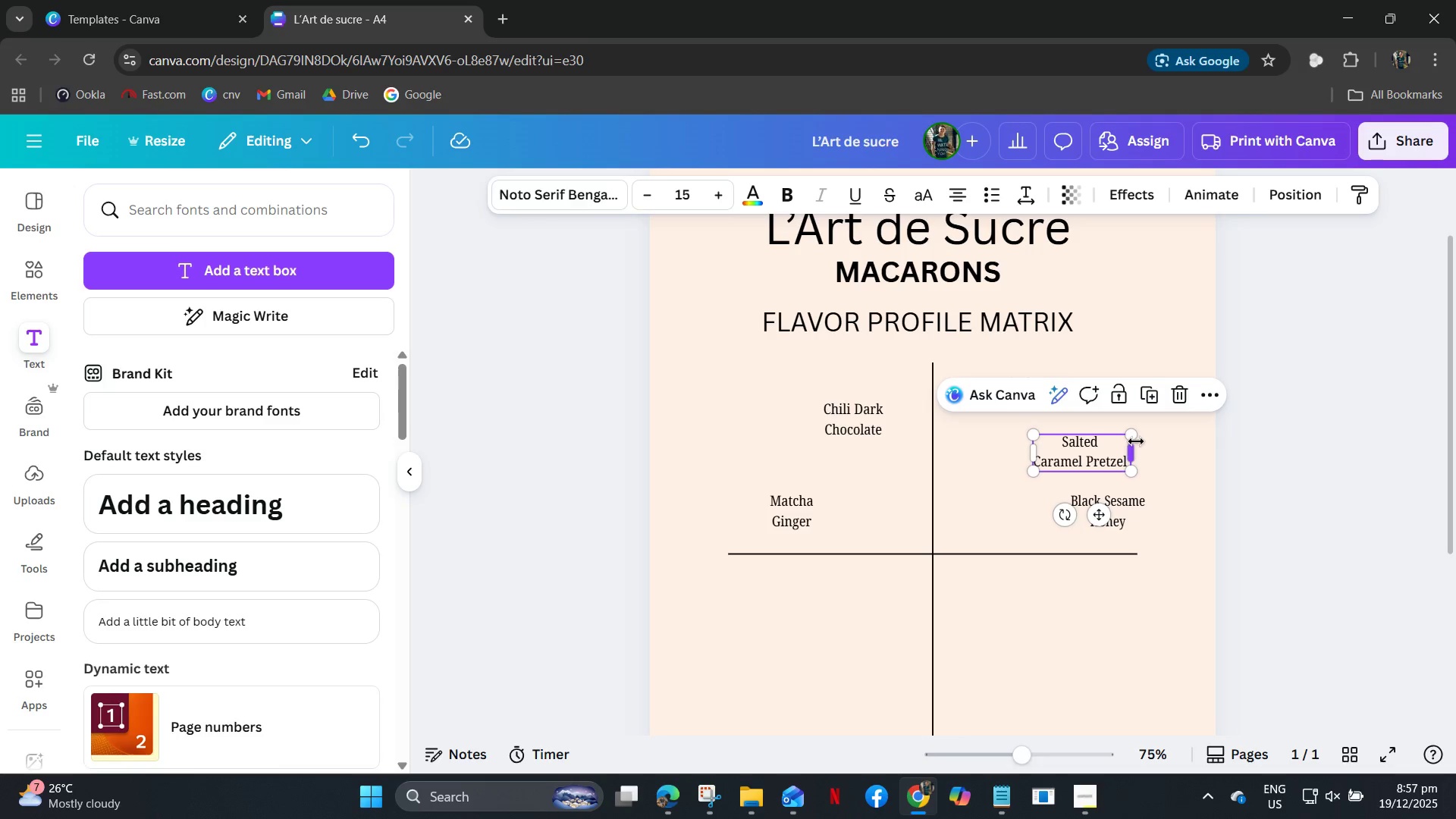 
key(Shift+ShiftRight)
 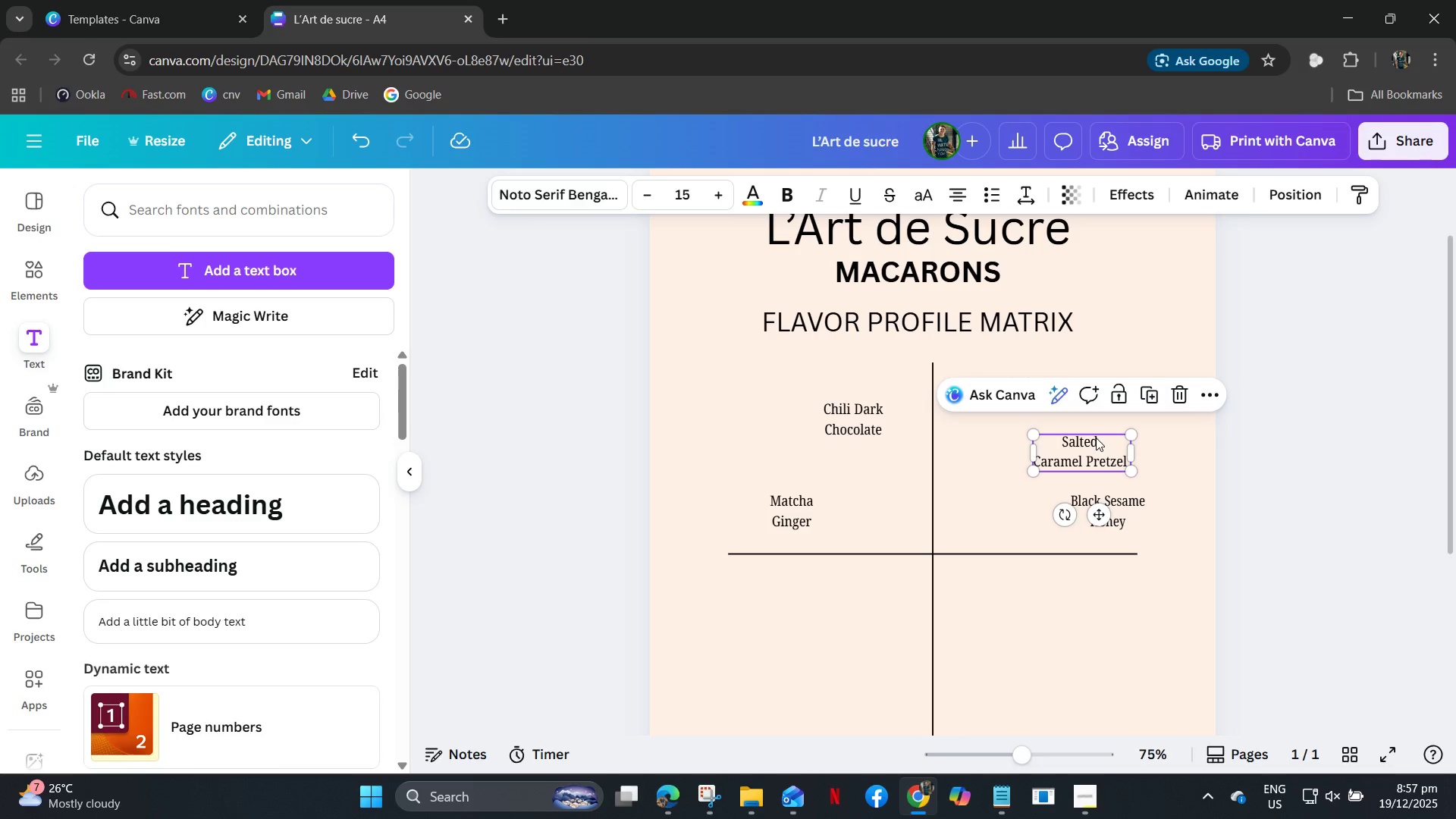 
key(ArrowUp)
 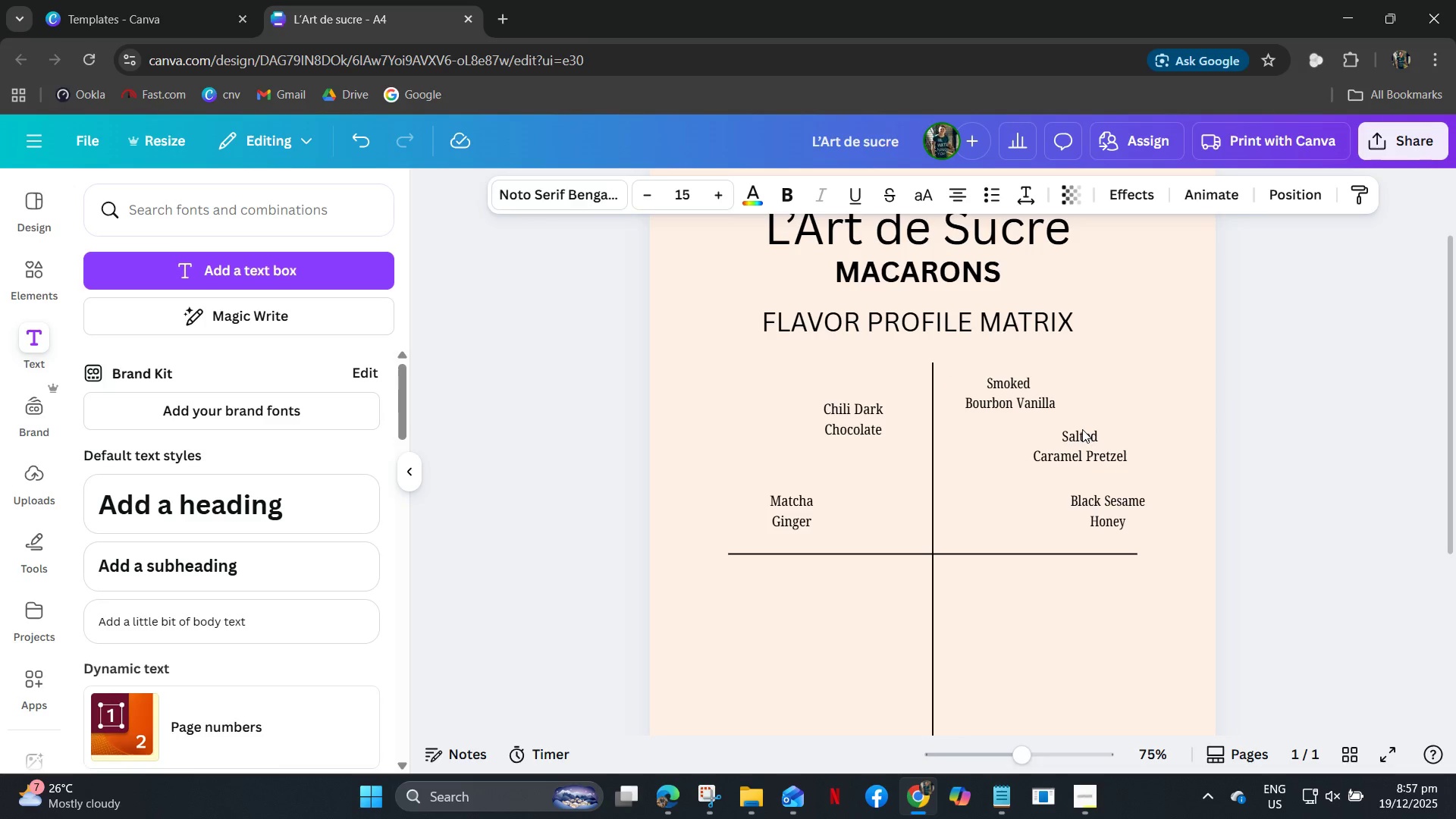 
key(ArrowUp)
 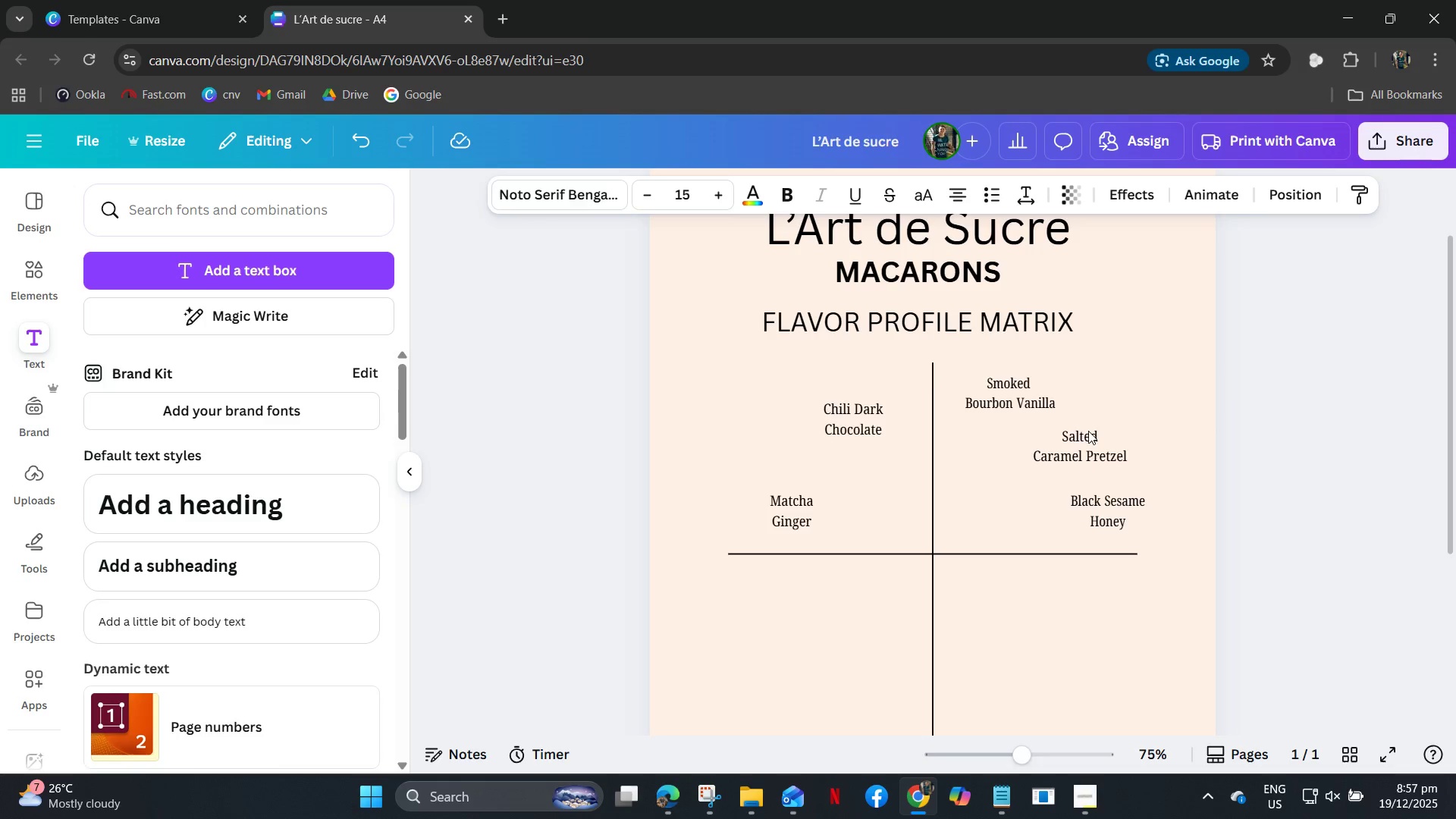 
key(ArrowUp)
 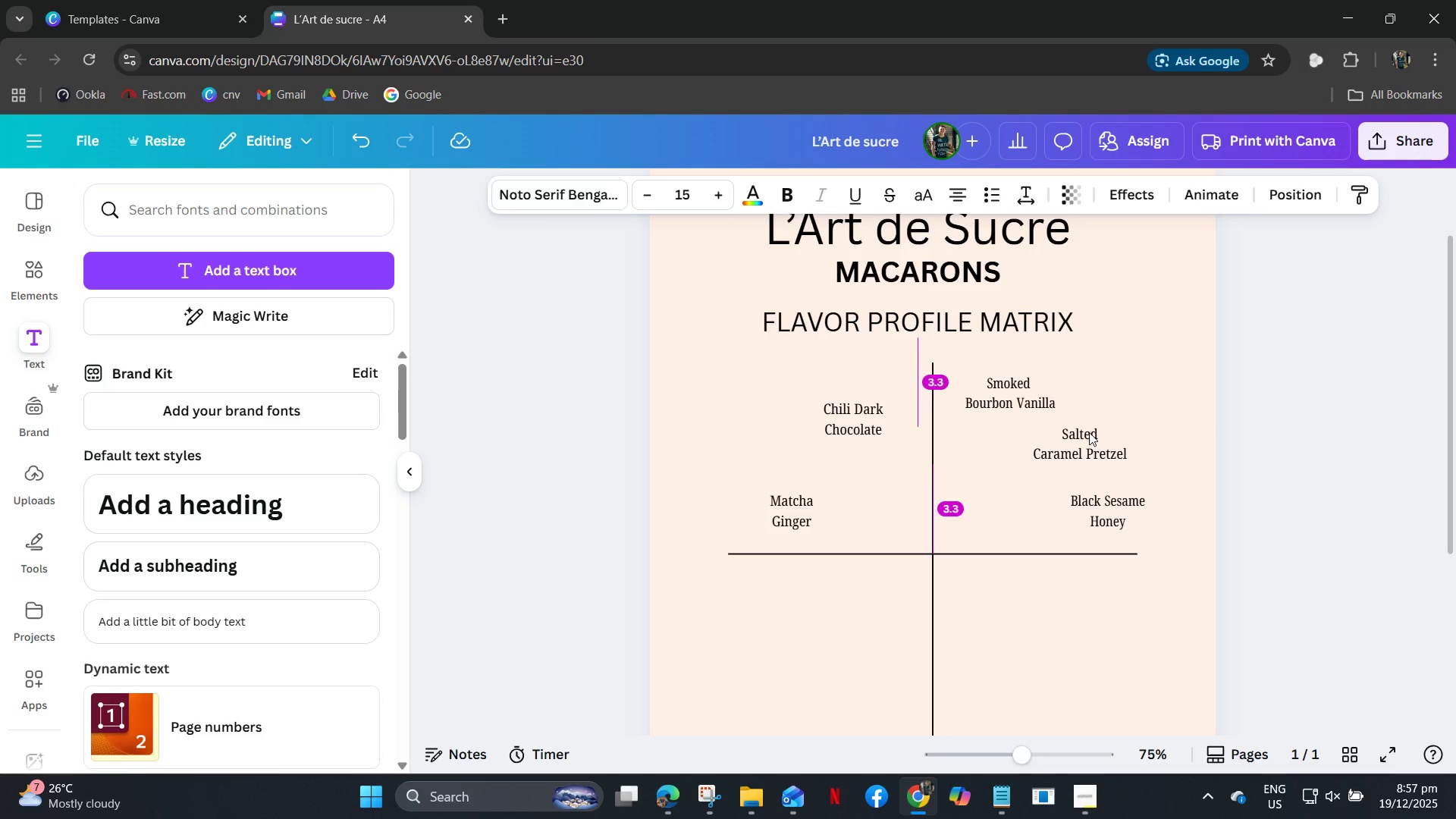 
key(ArrowUp)
 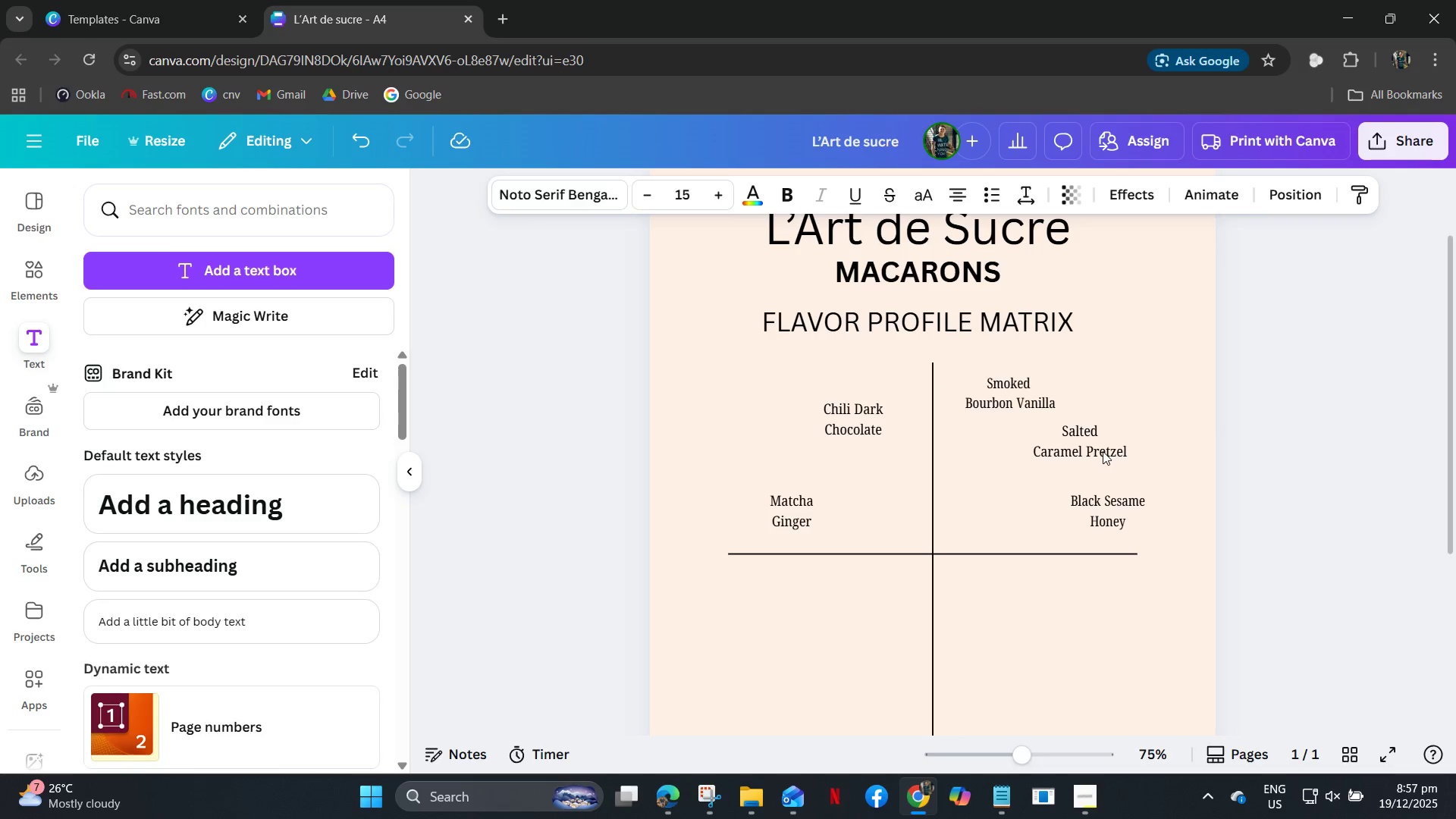 
key(ArrowDown)
 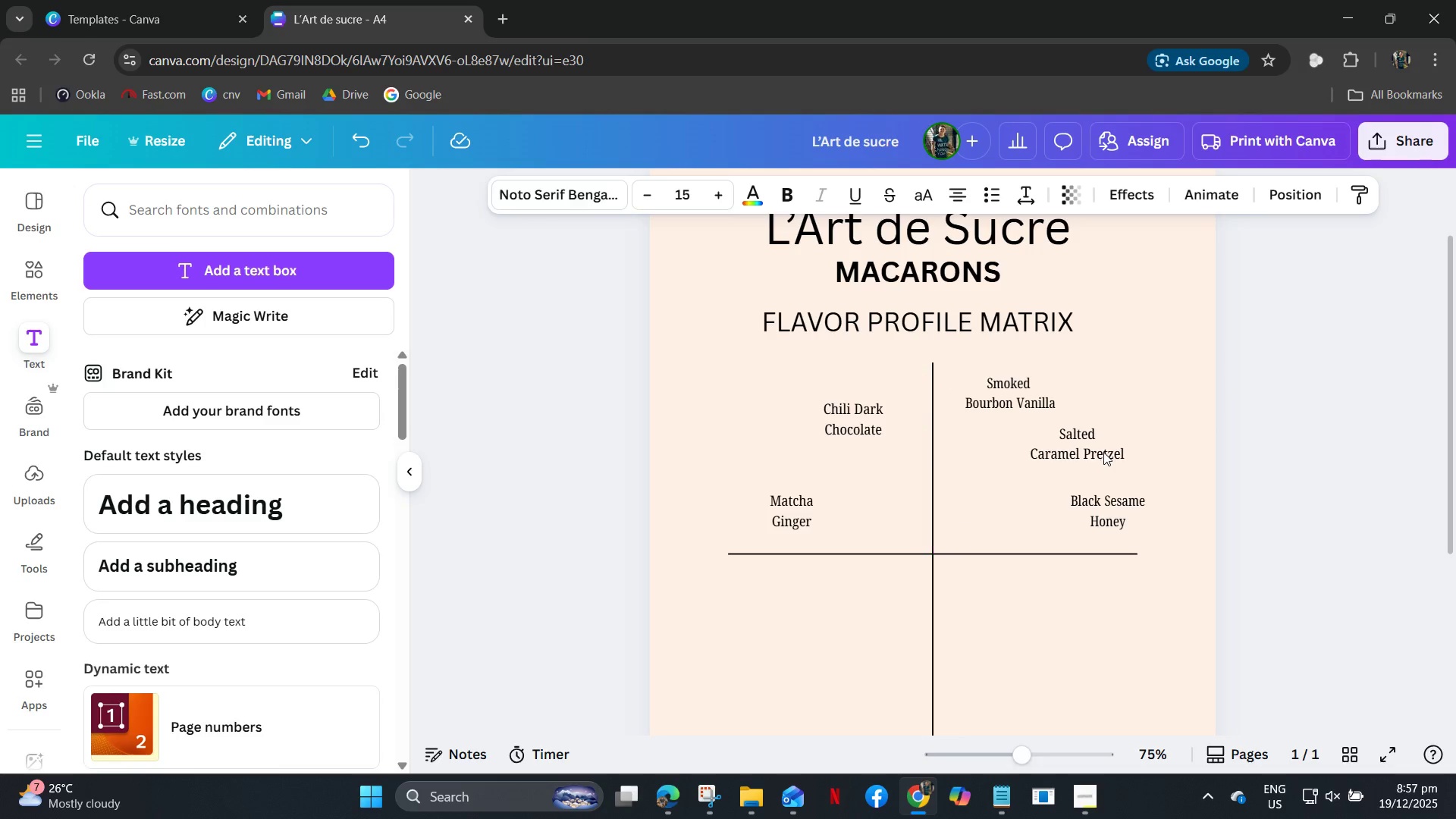 
key(ArrowLeft)
 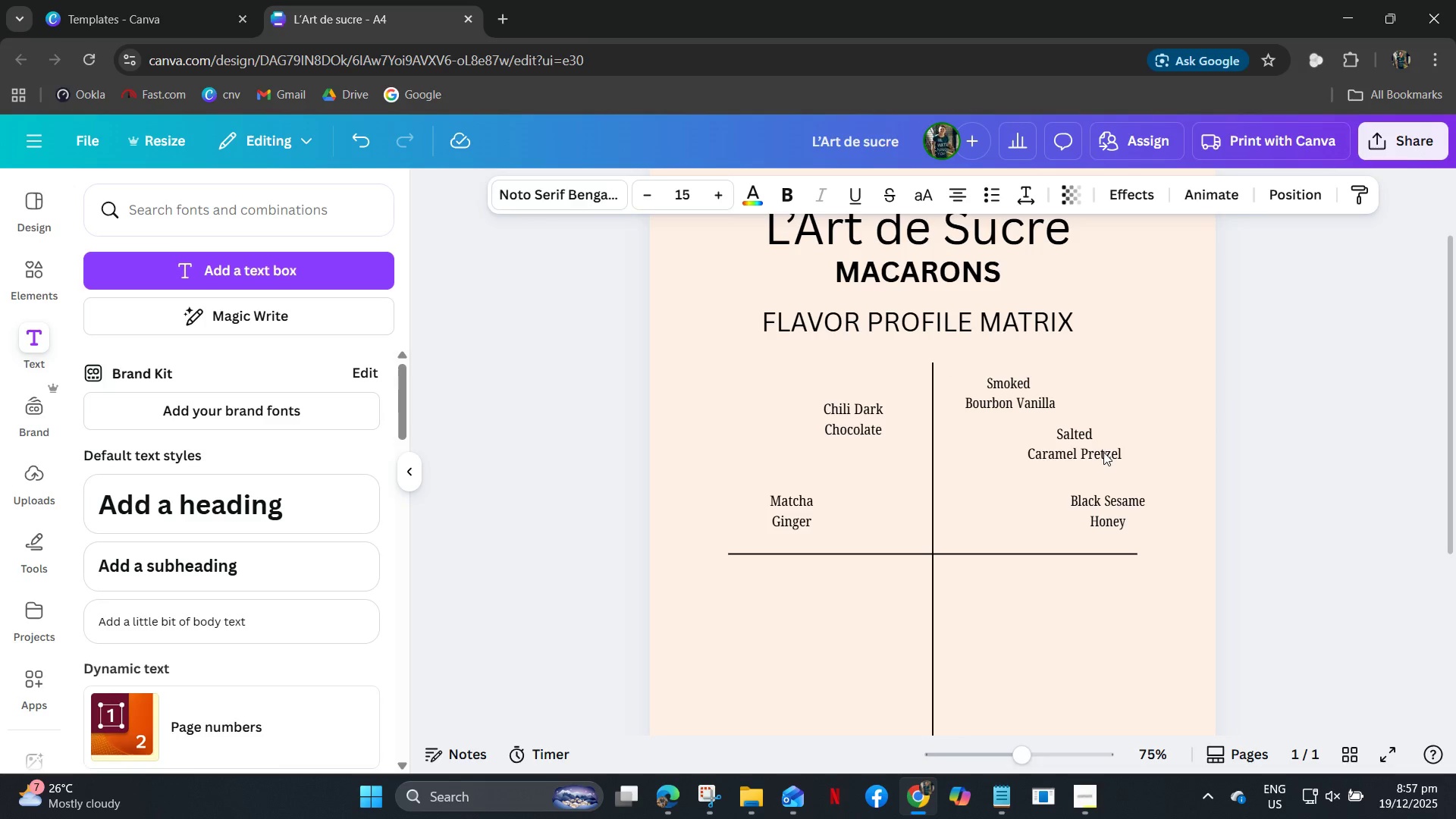 
key(ArrowLeft)
 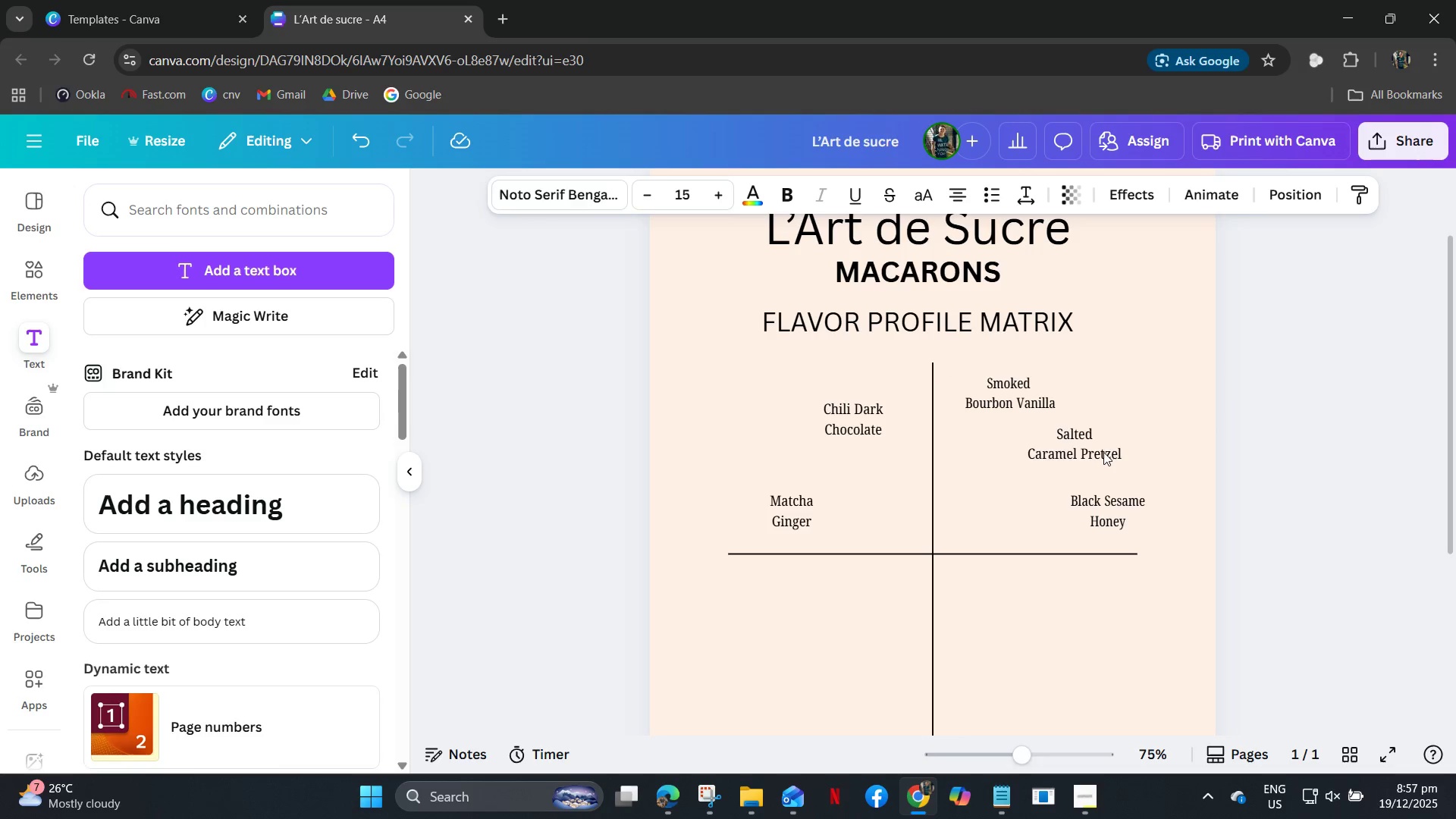 
key(ArrowUp)
 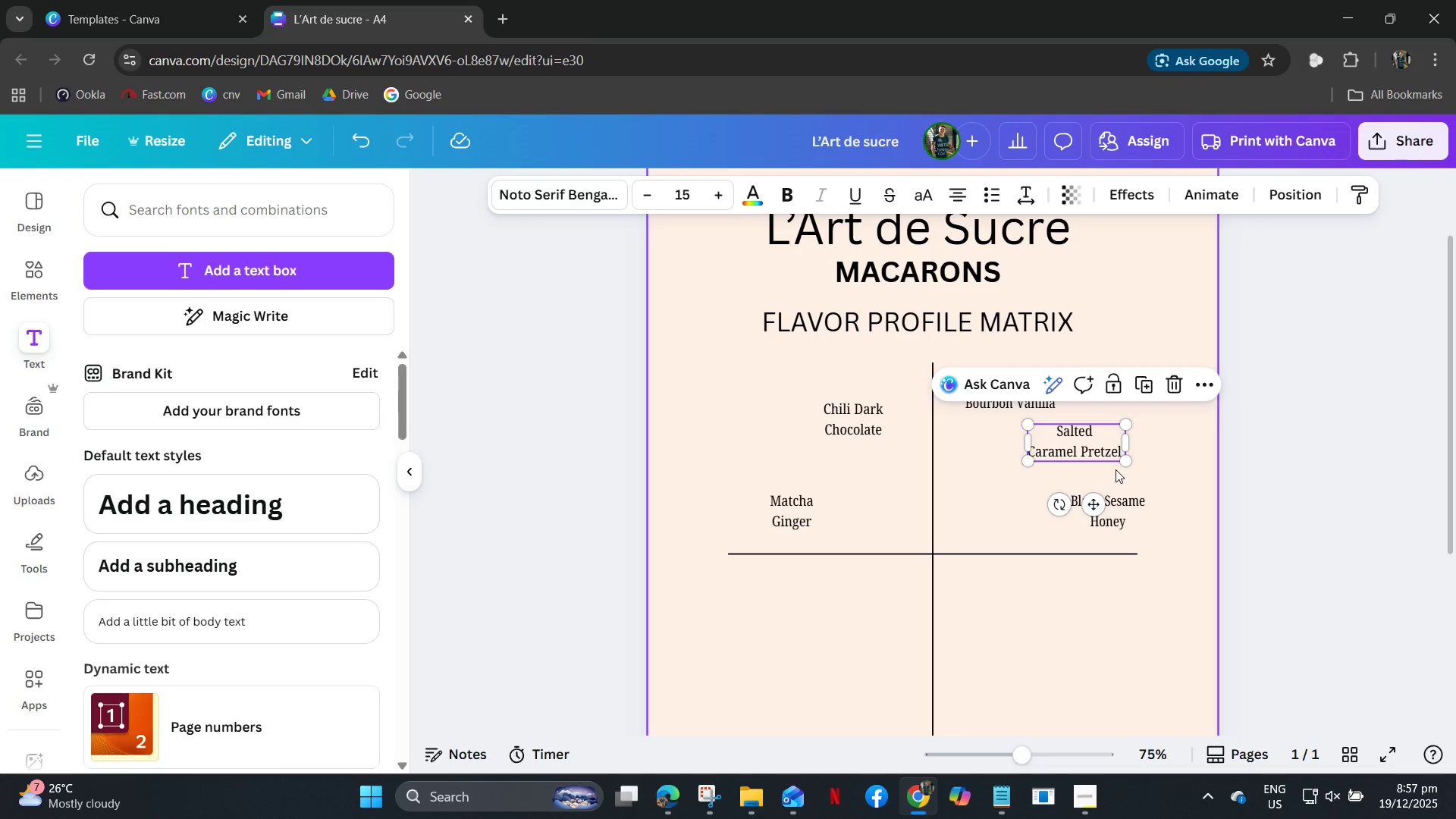 
key(ArrowLeft)
 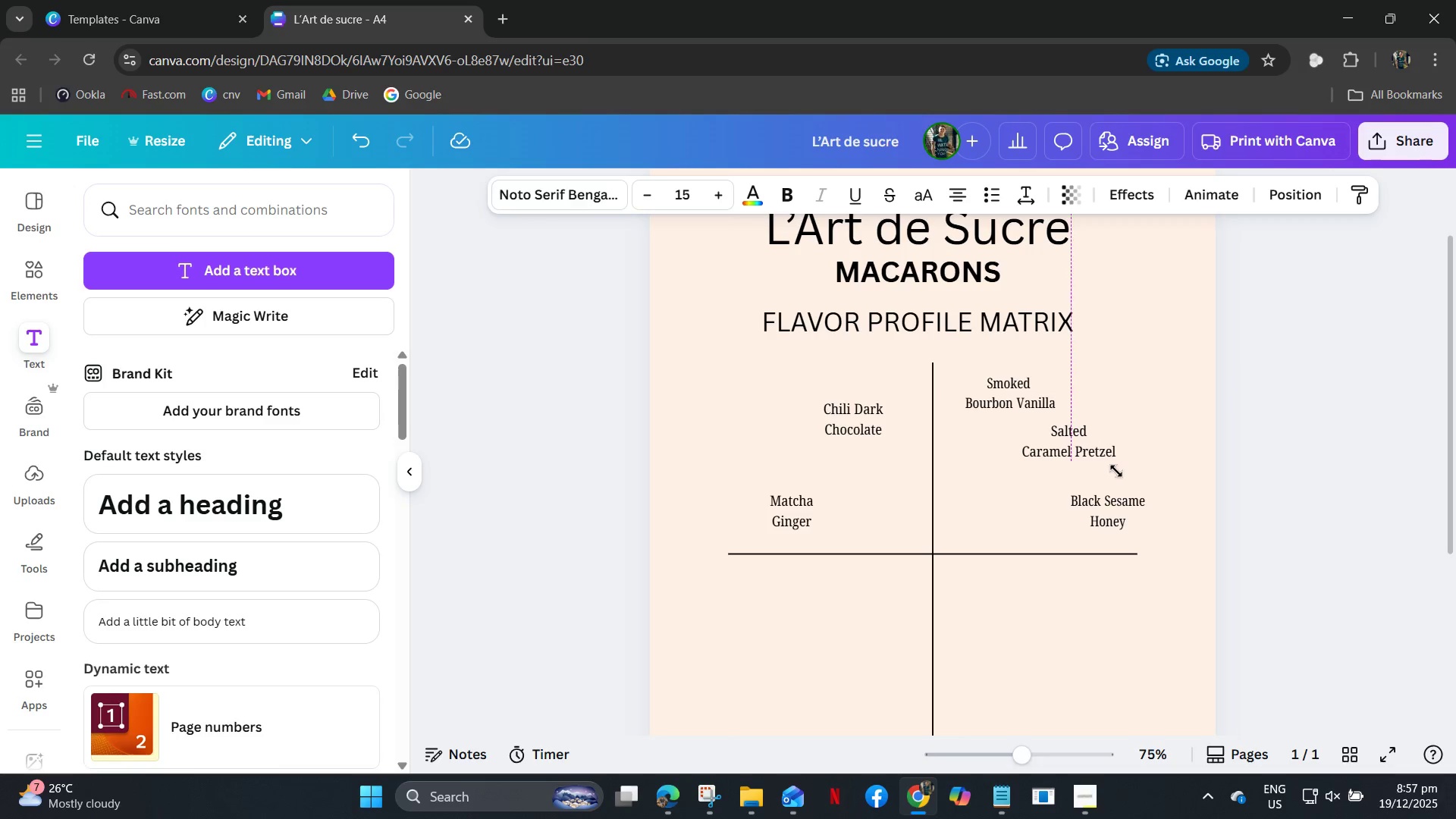 
key(ArrowLeft)
 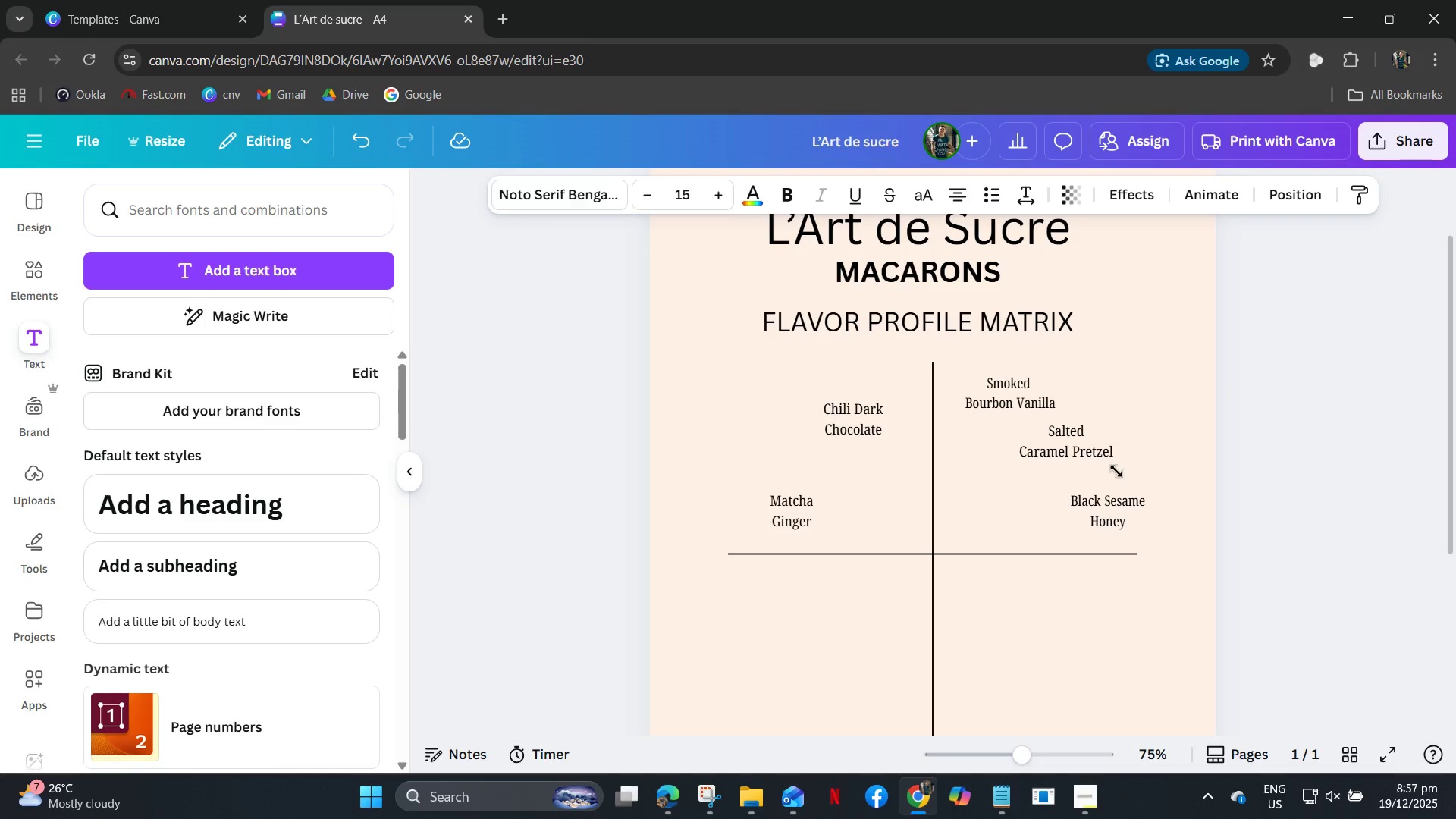 
key(ArrowLeft)
 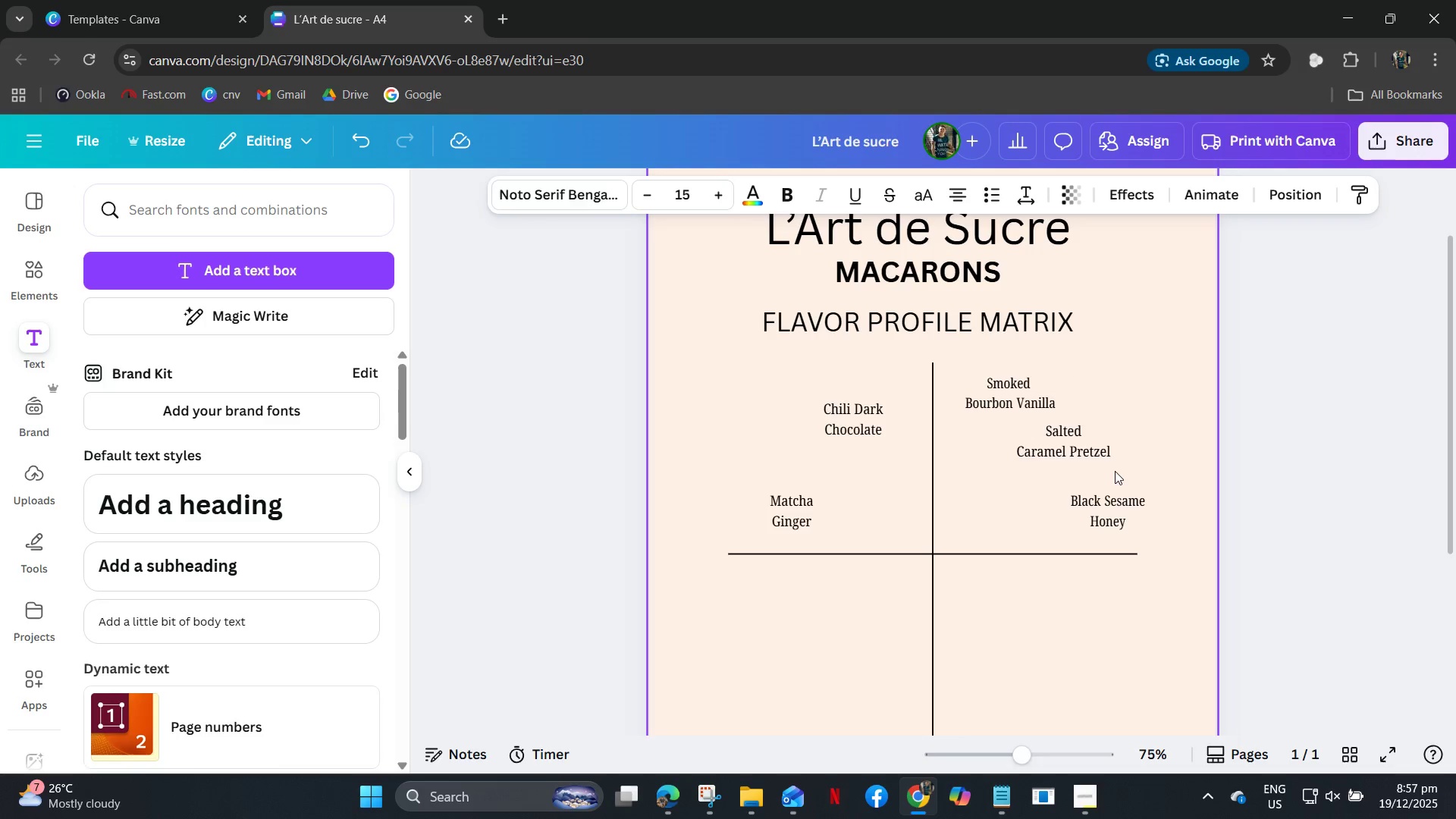 
key(ArrowLeft)
 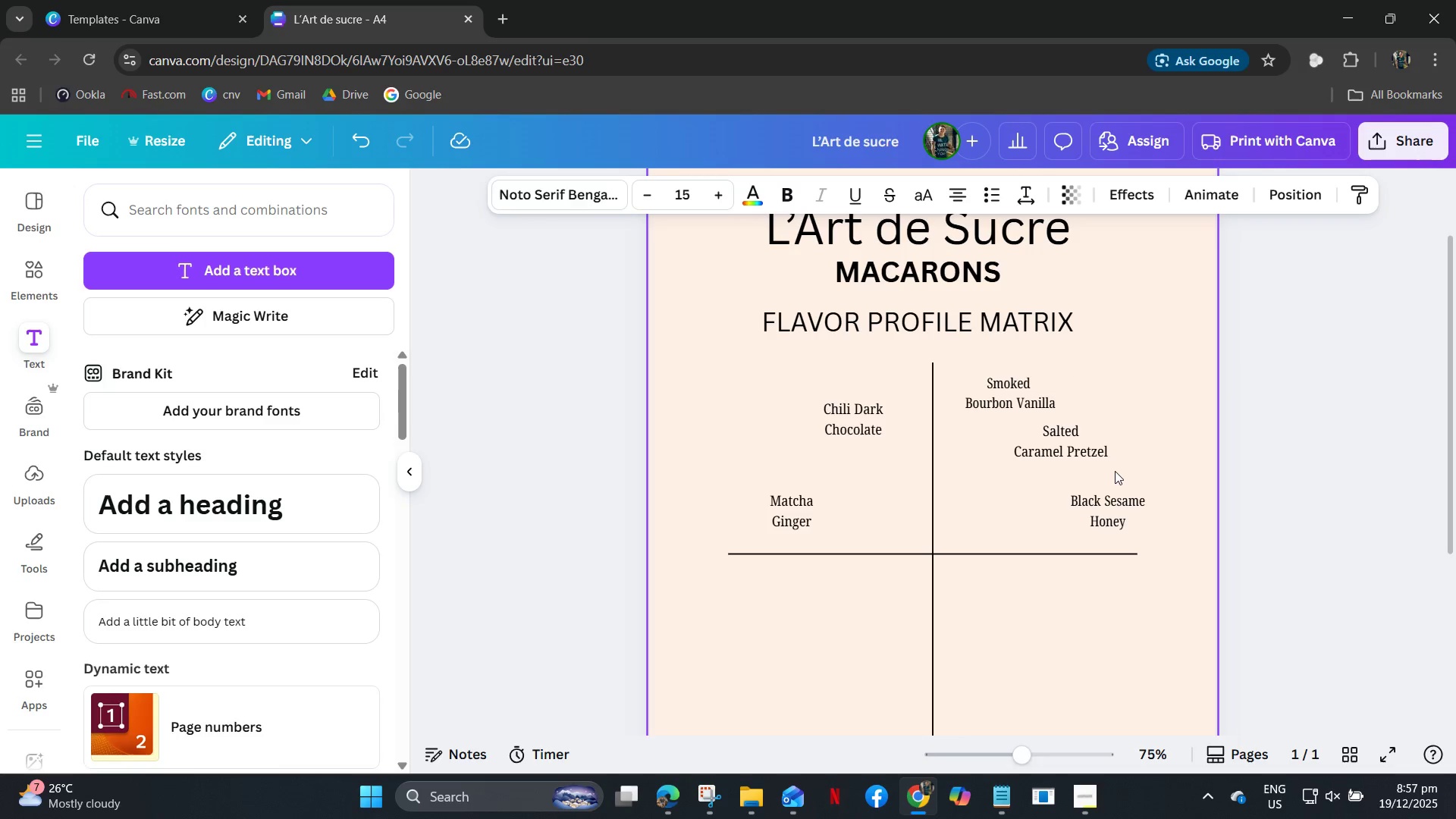 
key(ArrowLeft)
 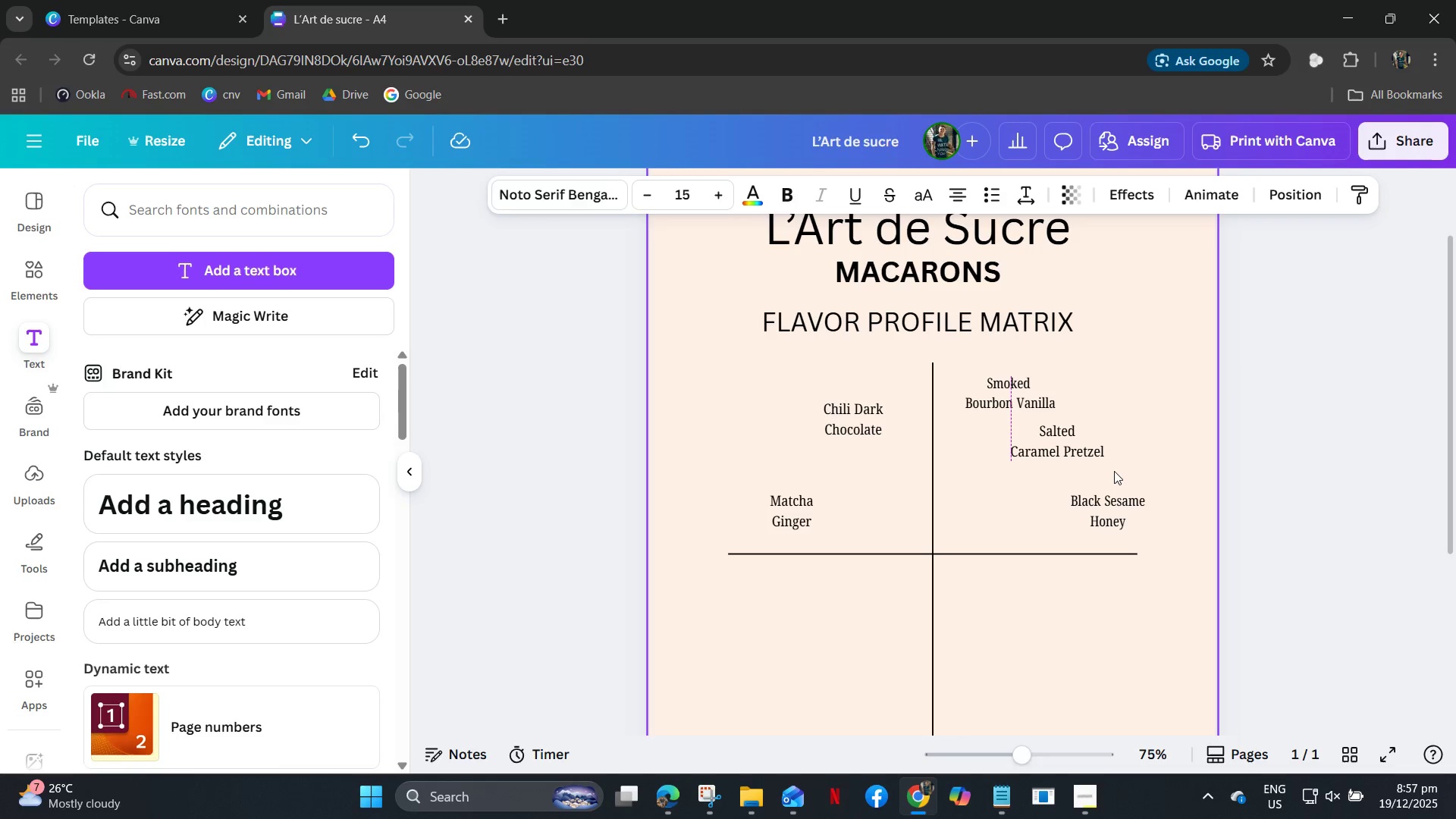 
key(ArrowLeft)
 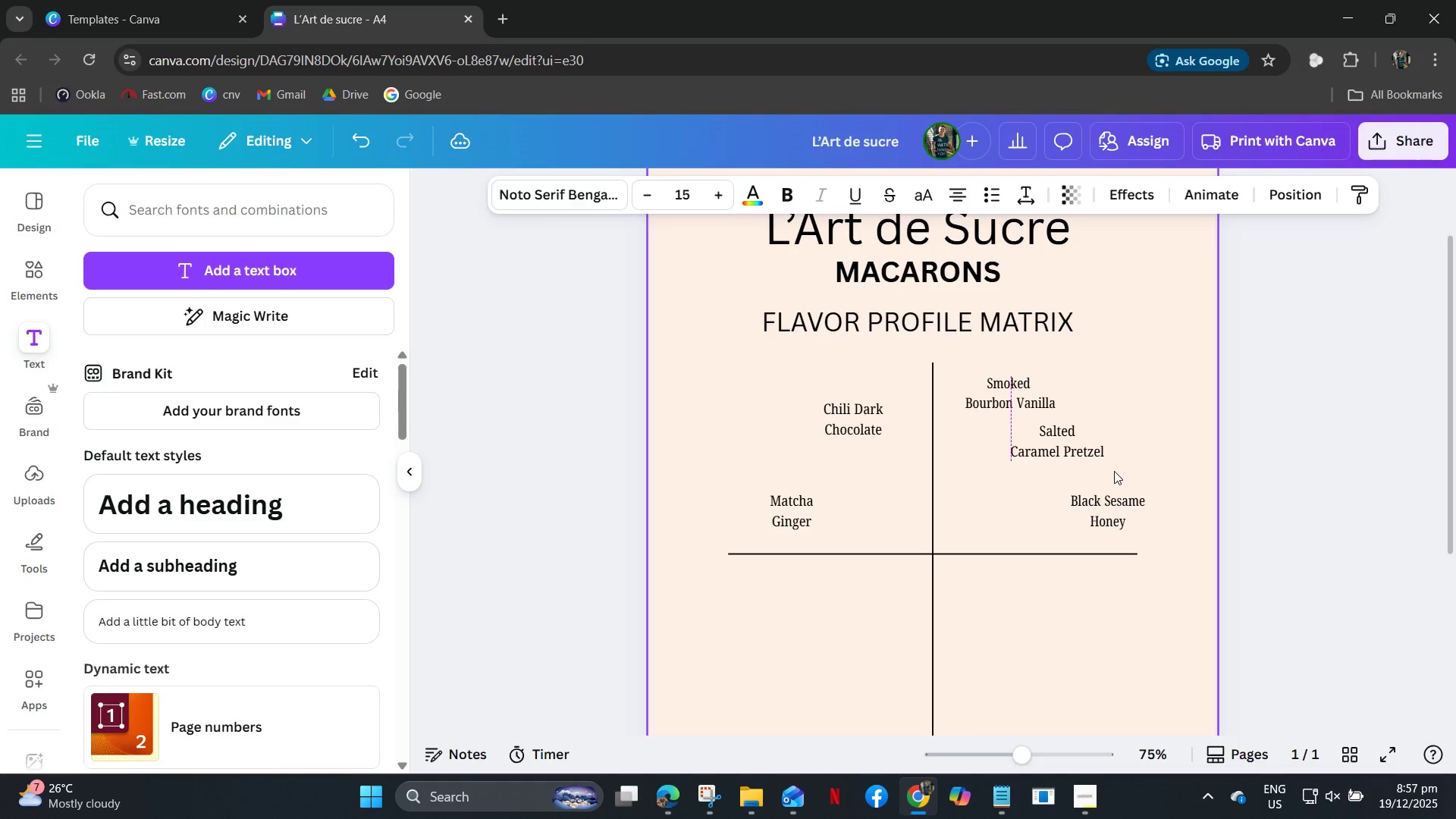 
key(ArrowLeft)
 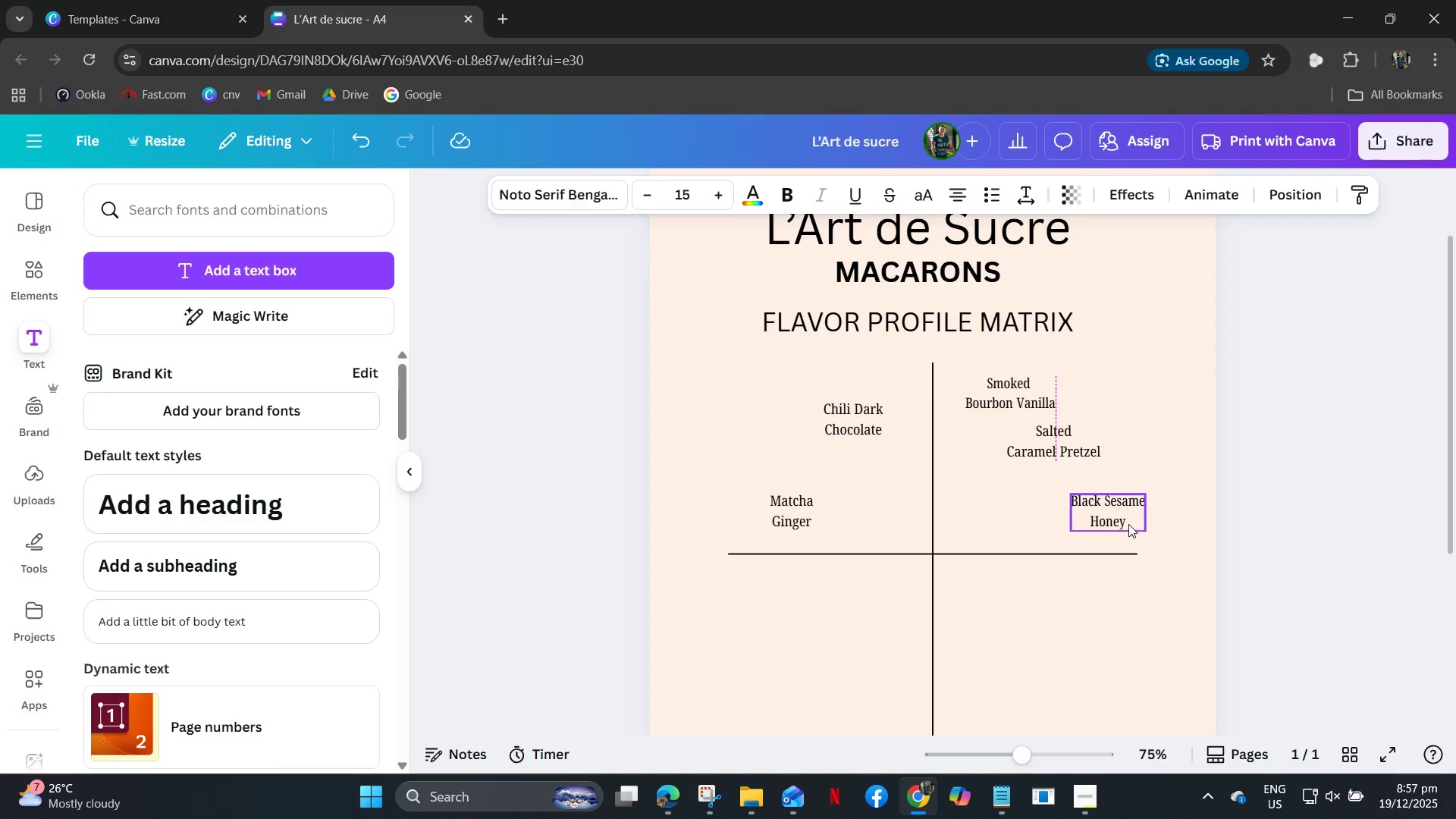 
left_click([1112, 513])
 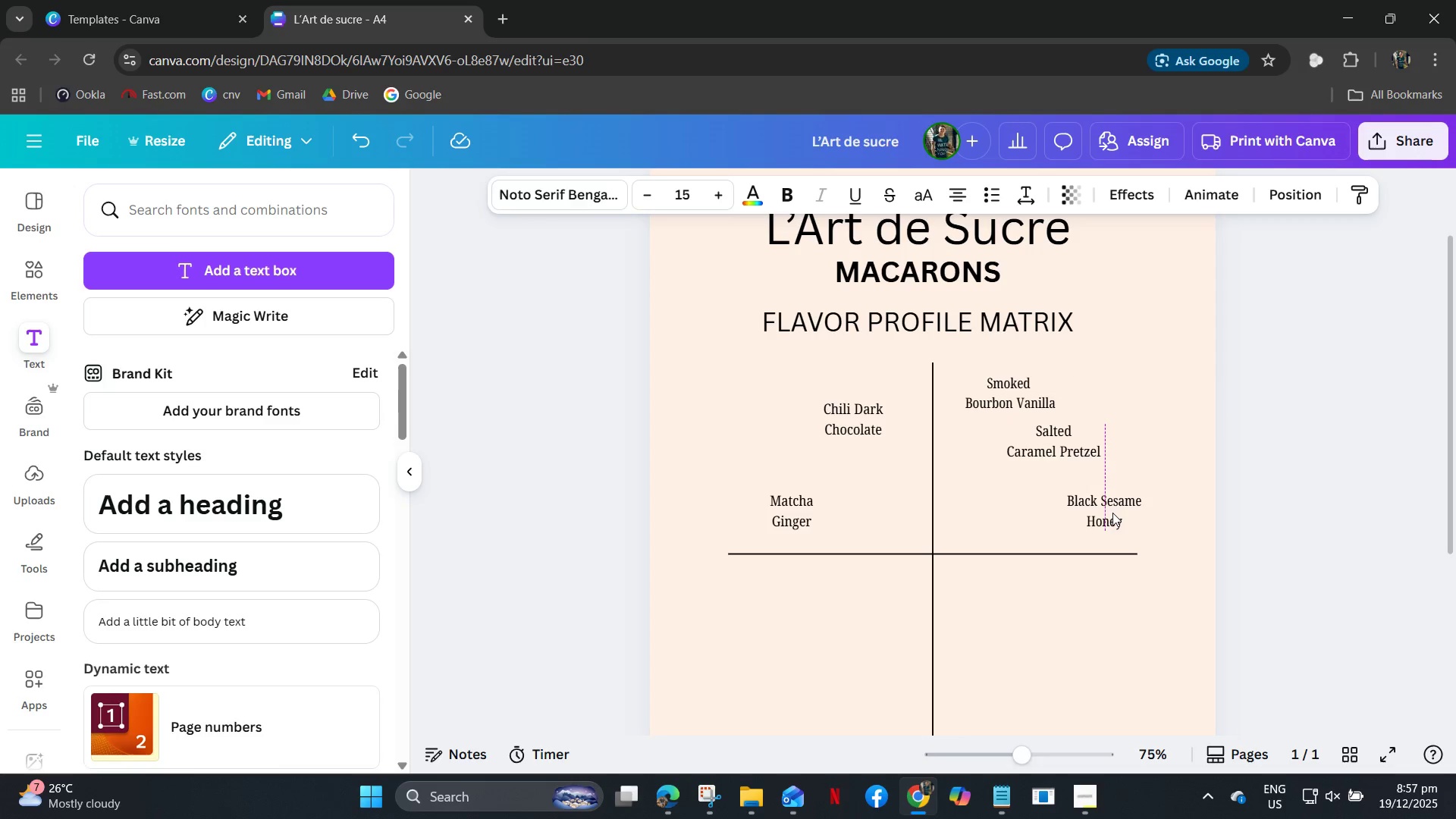 
hold_key(key=ArrowLeft, duration=0.44)
 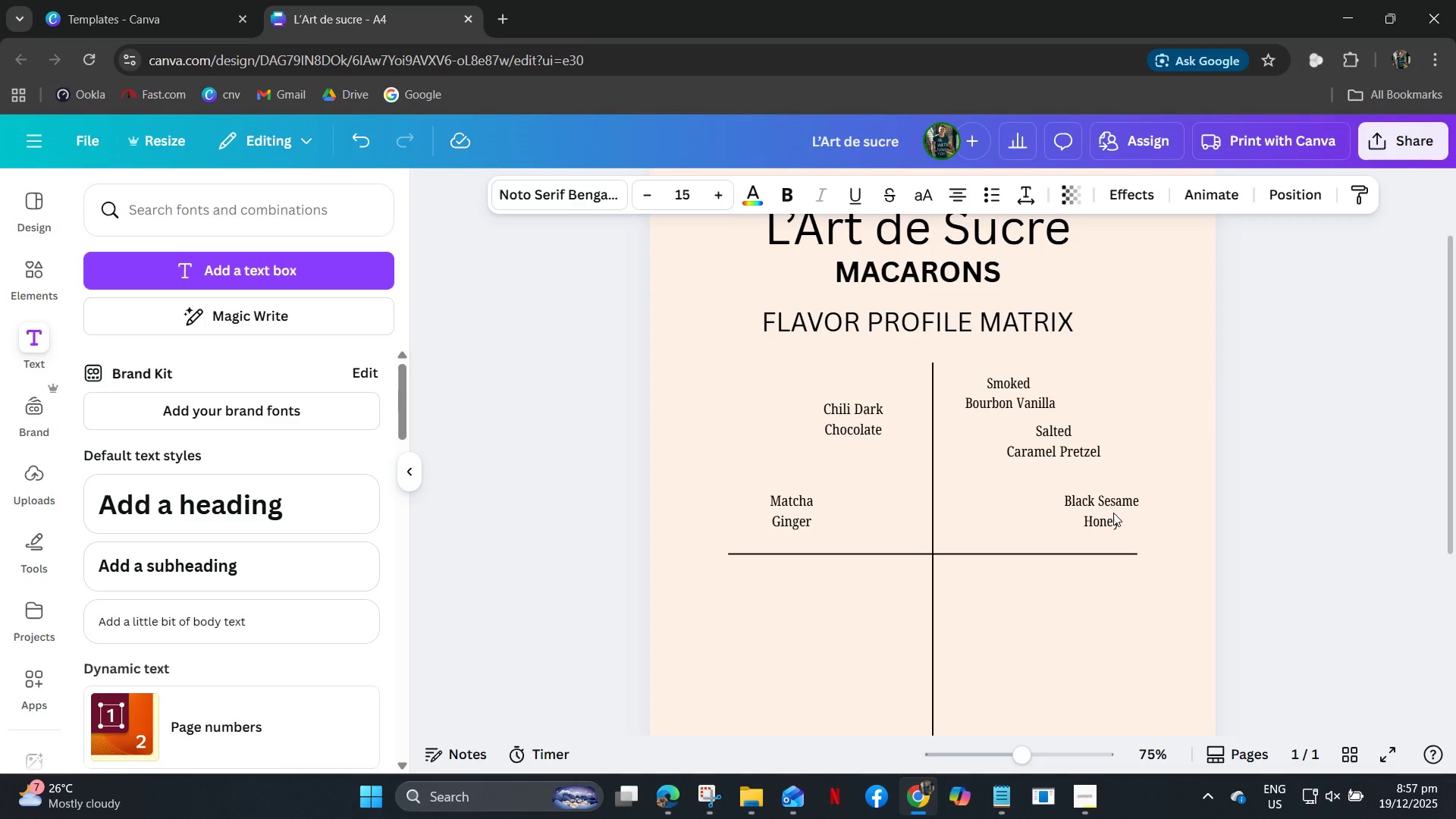 
key(ArrowLeft)
 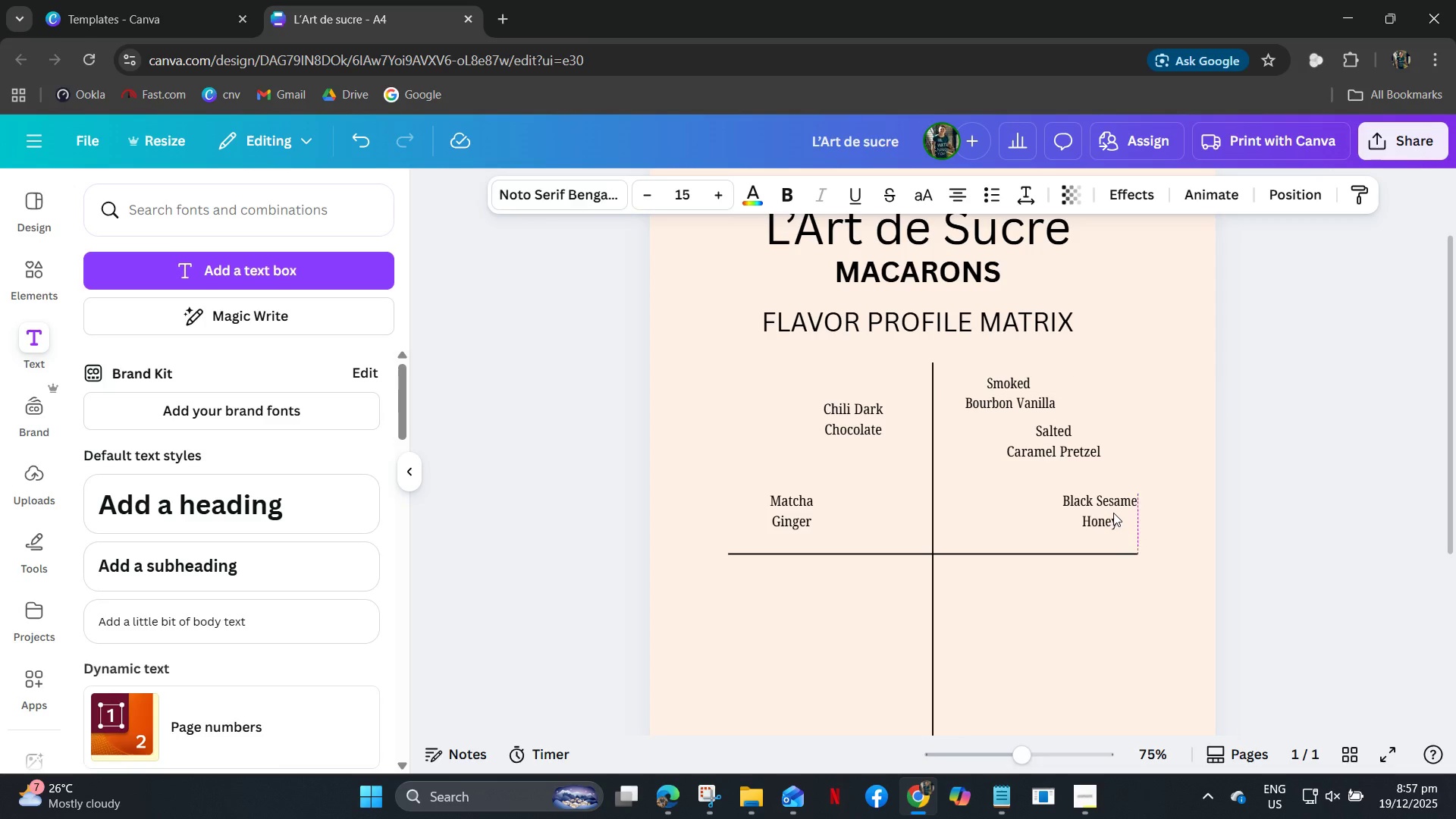 
key(ArrowLeft)
 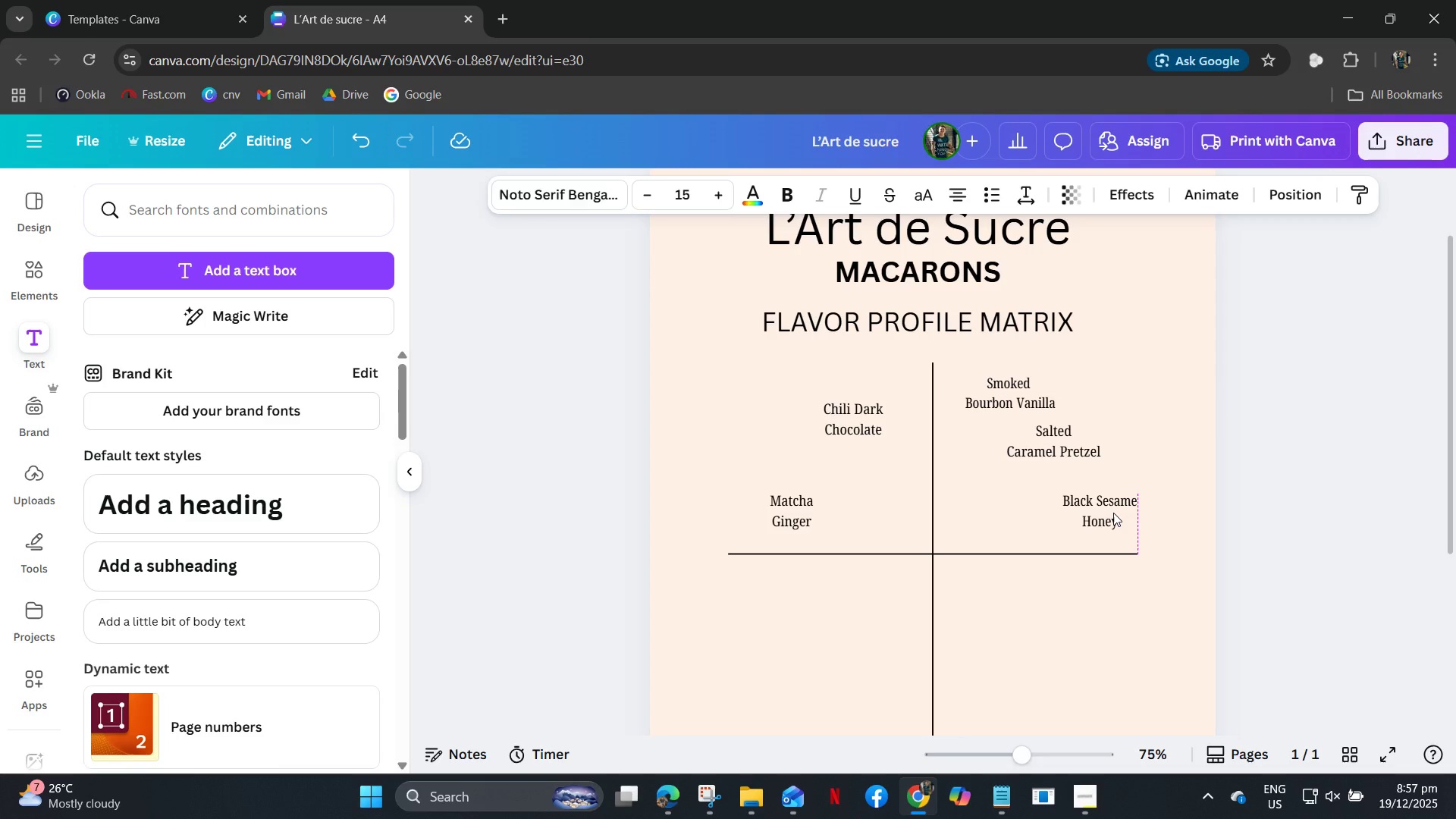 
key(Shift+ShiftRight)
 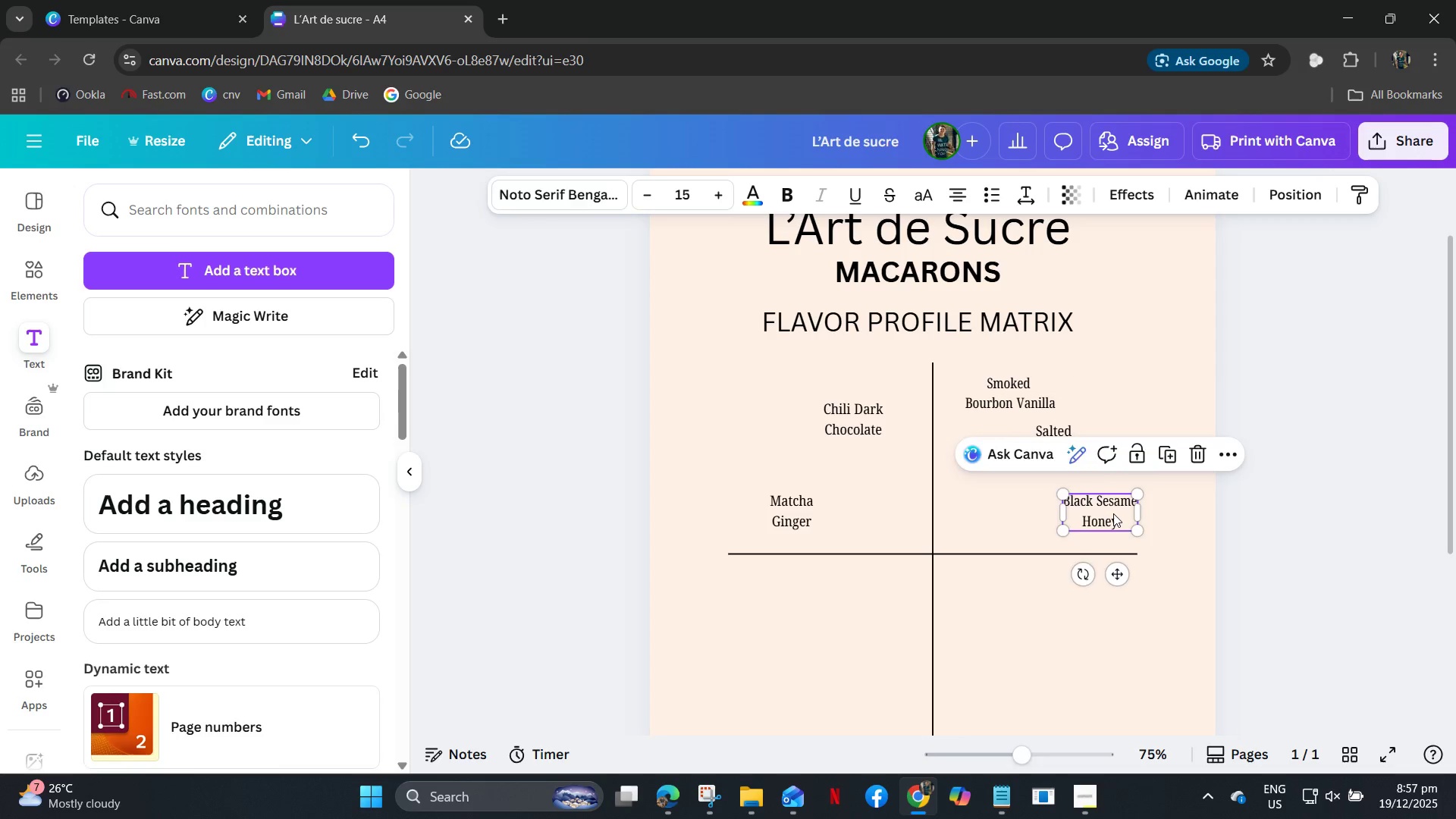 
key(ArrowUp)
 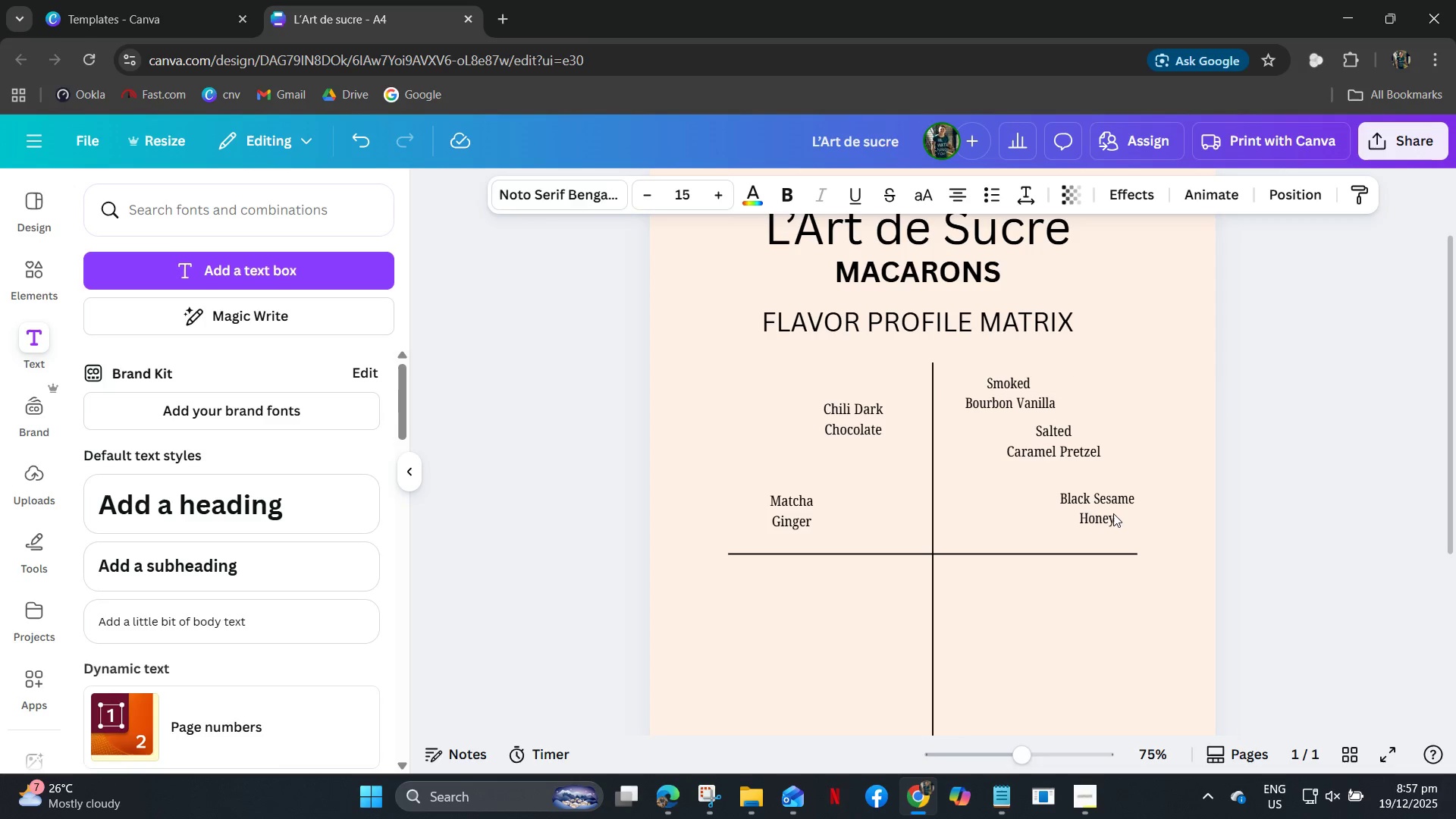 
key(ArrowLeft)
 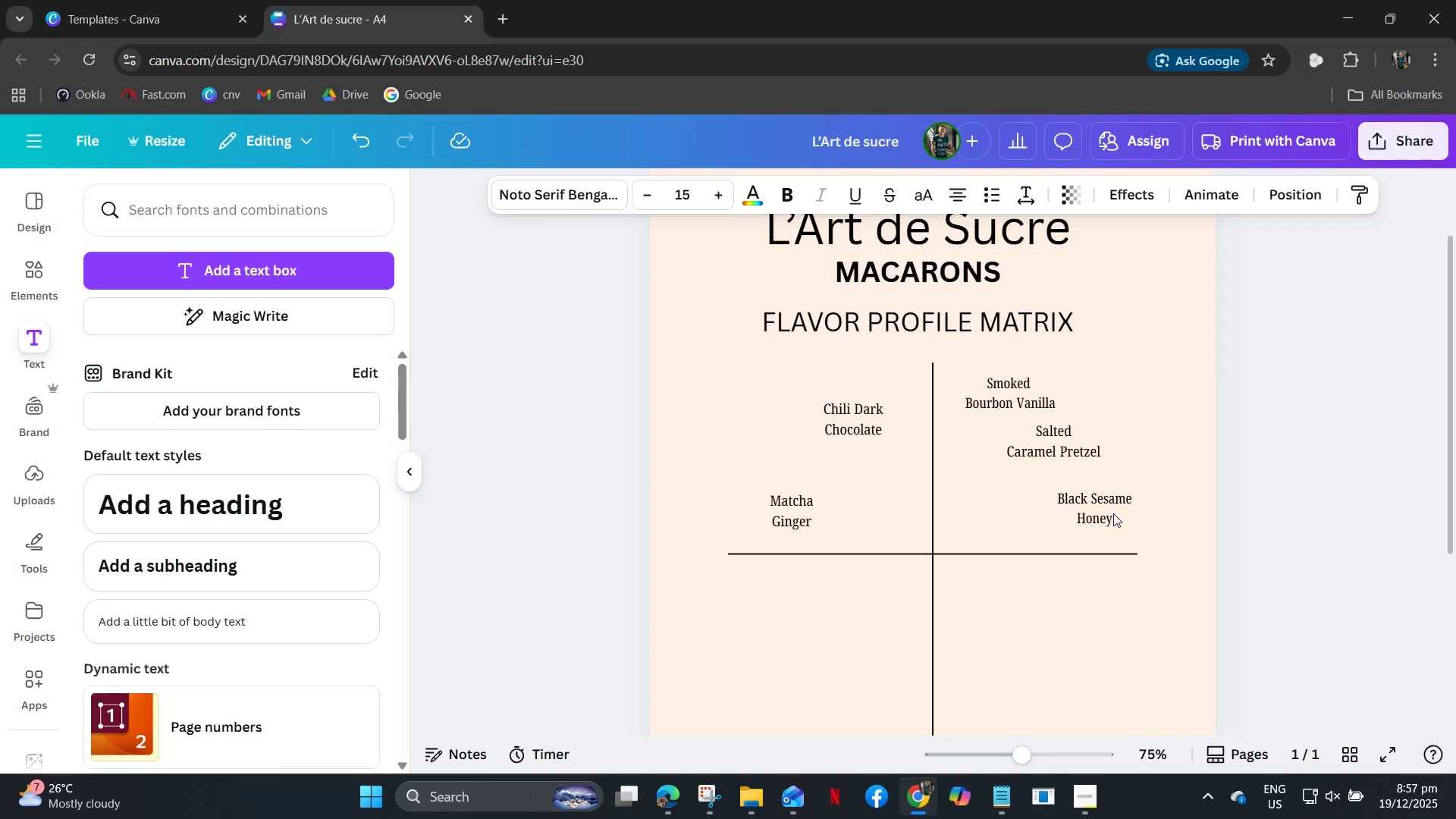 
key(ArrowLeft)
 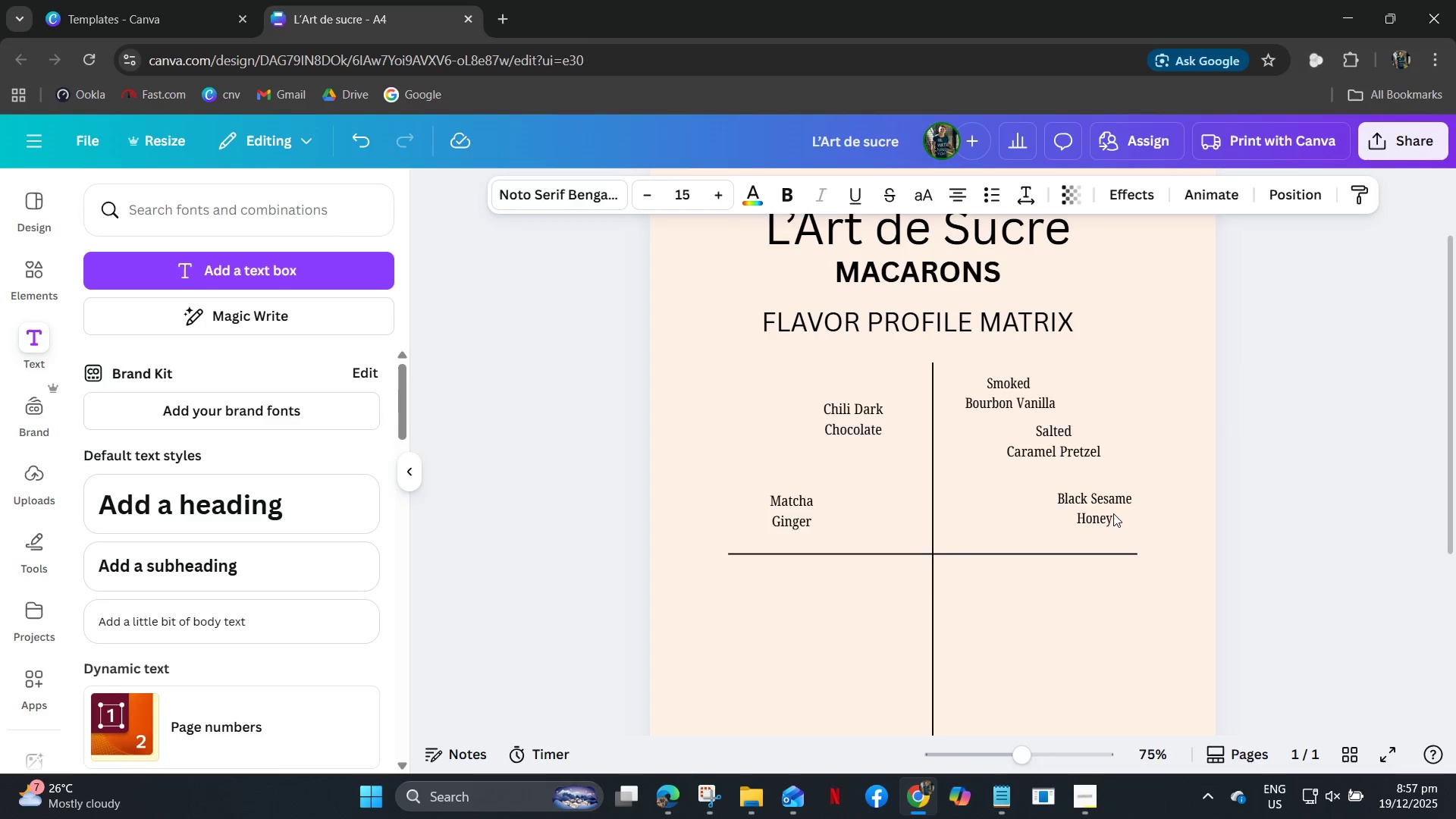 
key(ArrowUp)
 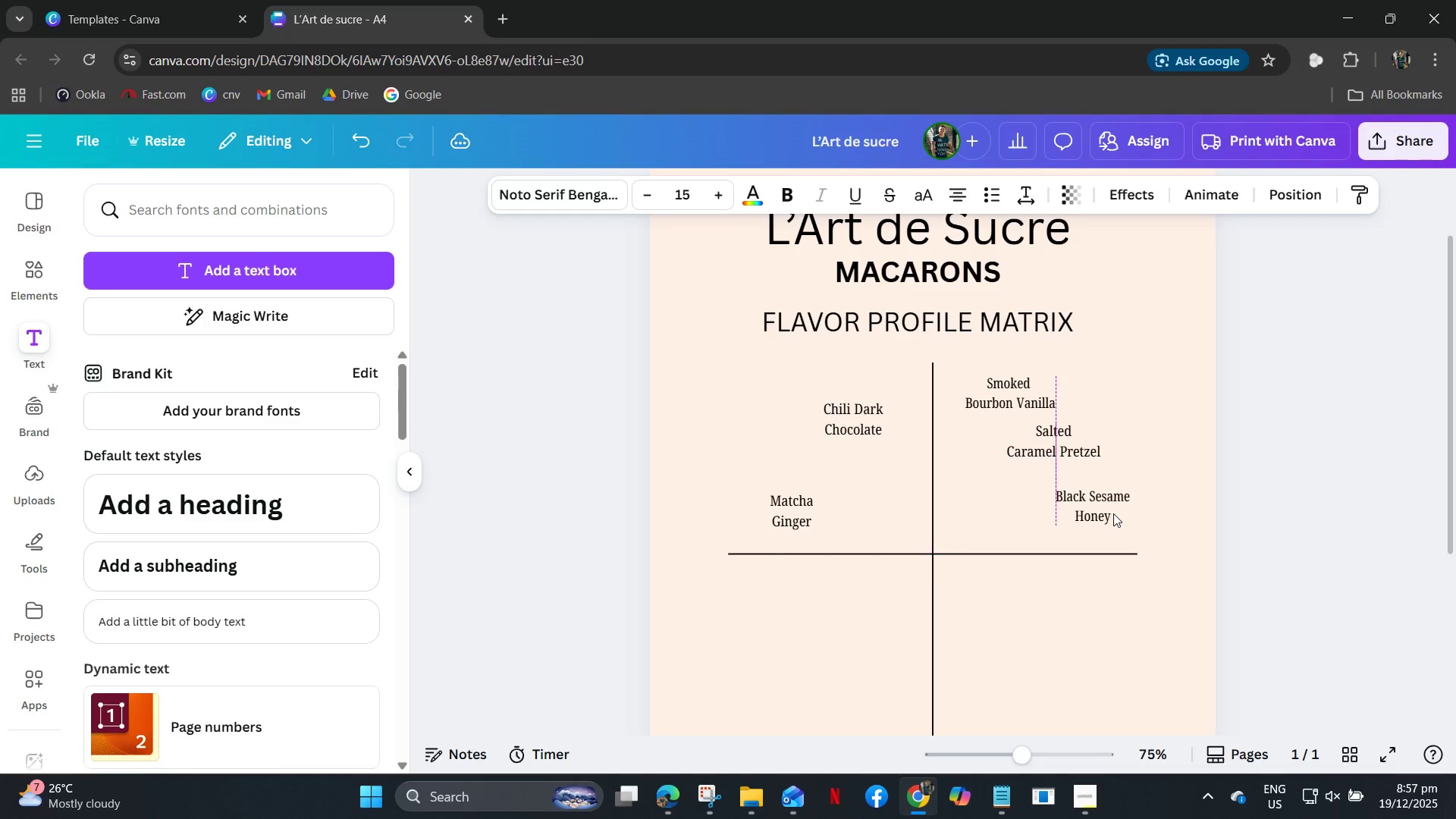 
key(ArrowLeft)
 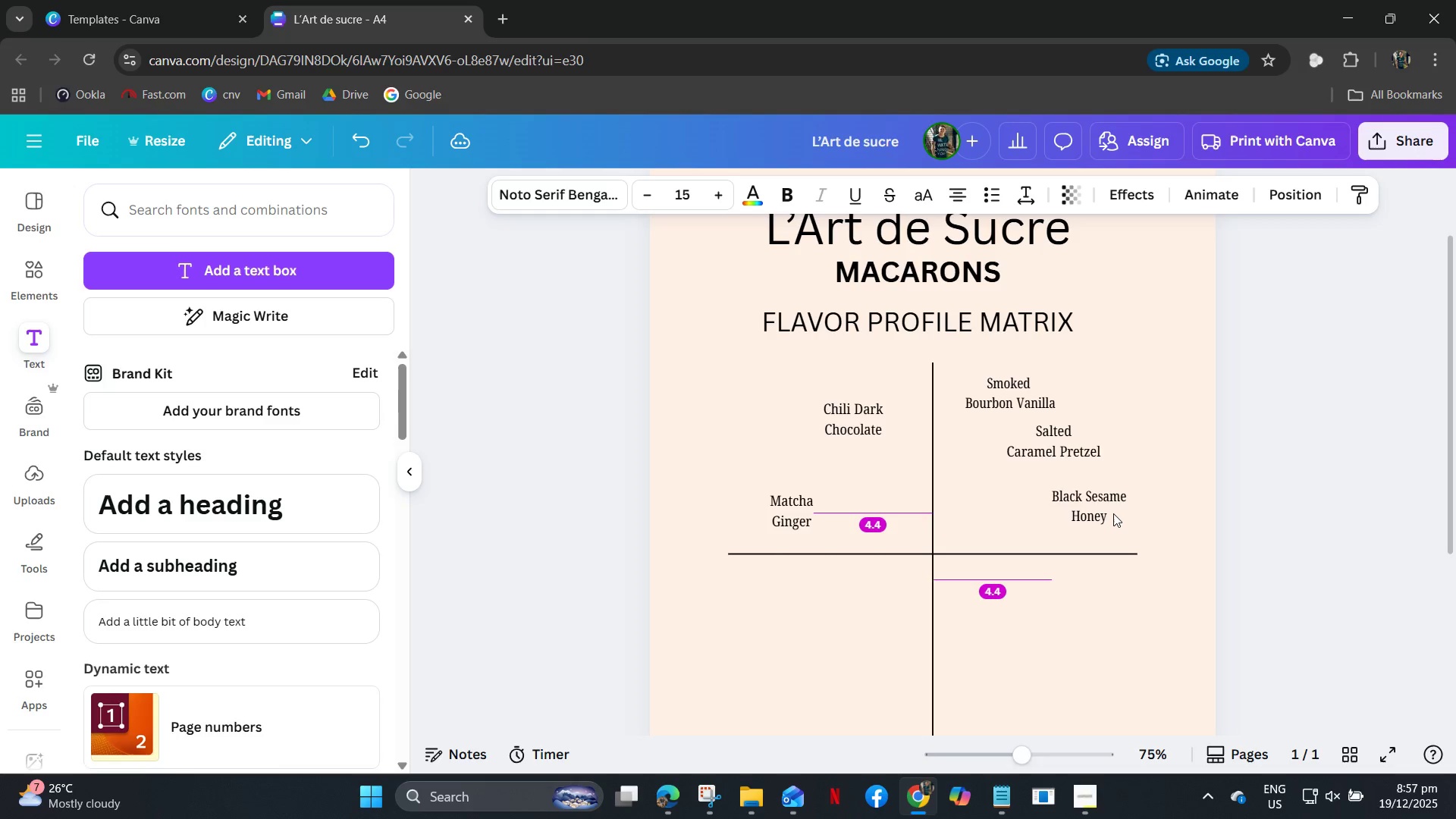 
key(ArrowLeft)
 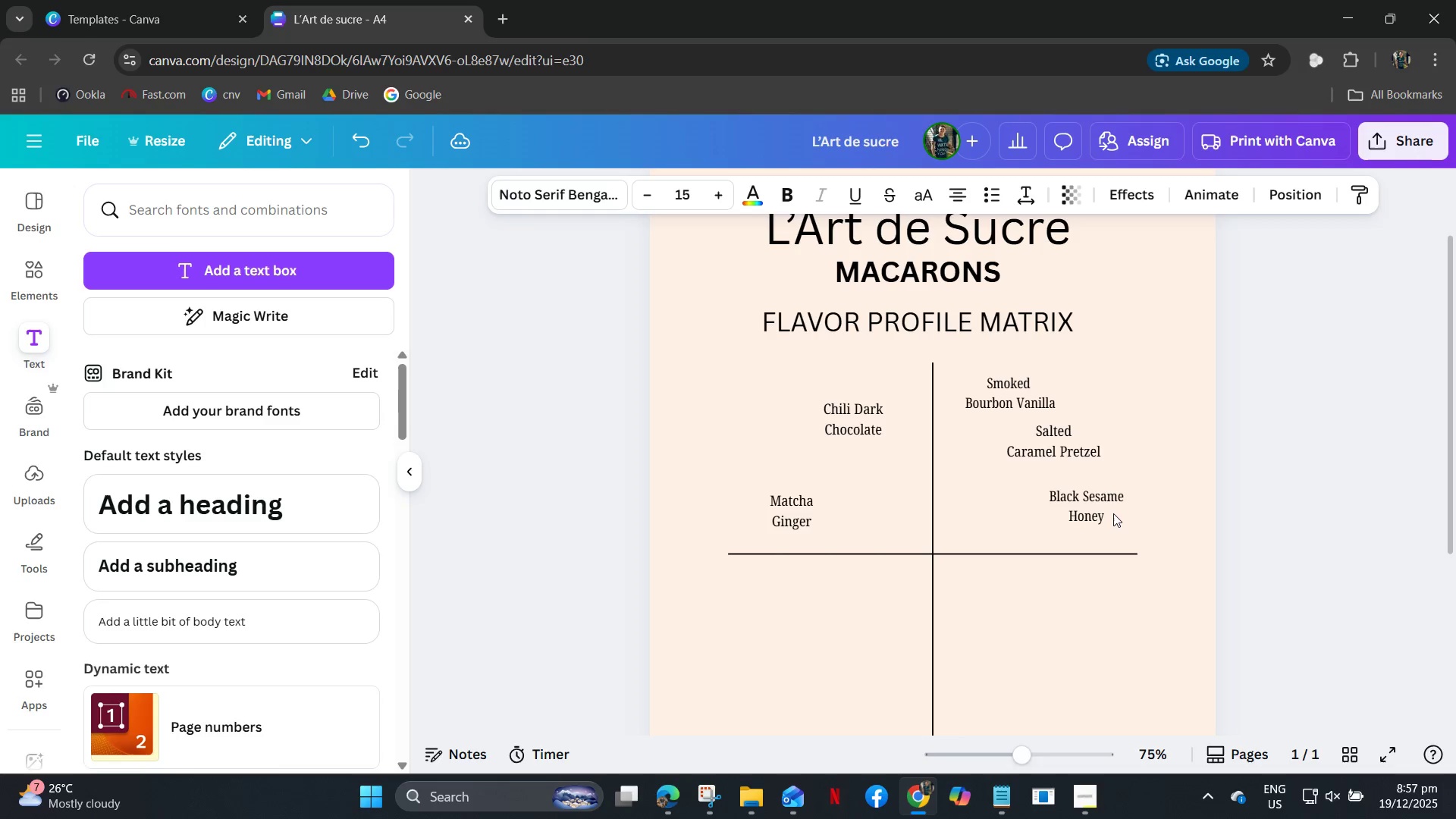 
key(ArrowLeft)
 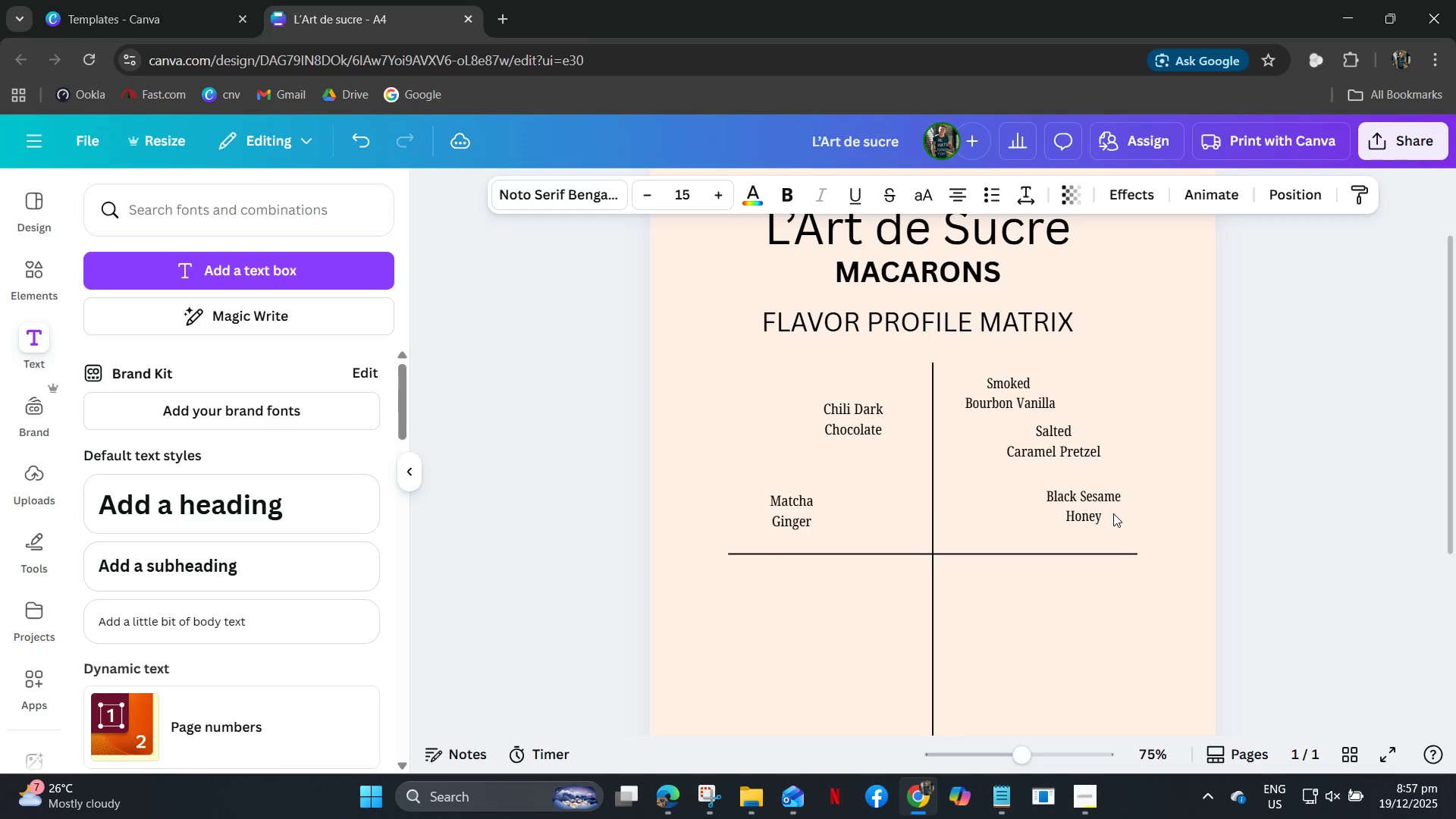 
key(ArrowLeft)
 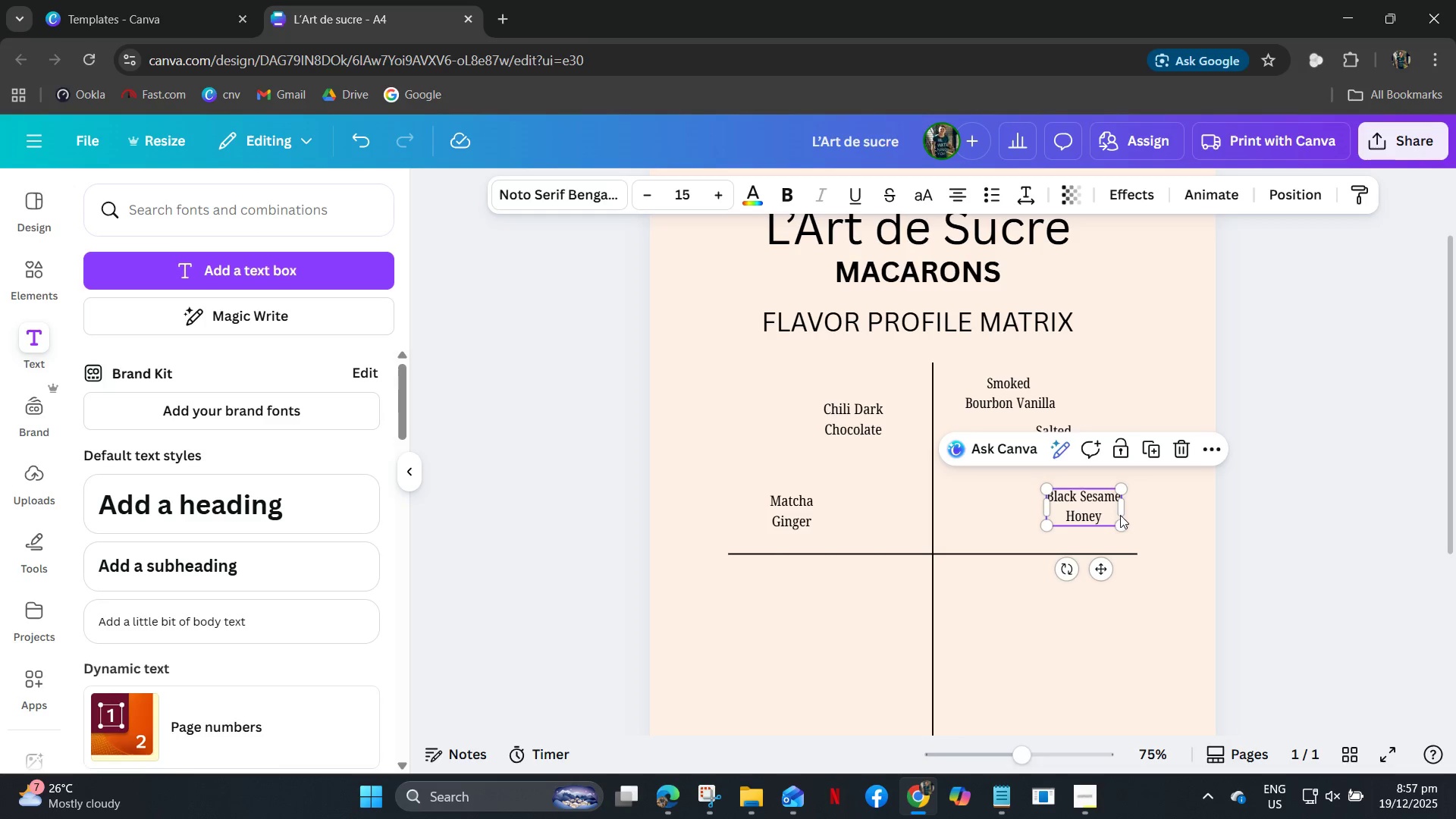 
key(ArrowLeft)
 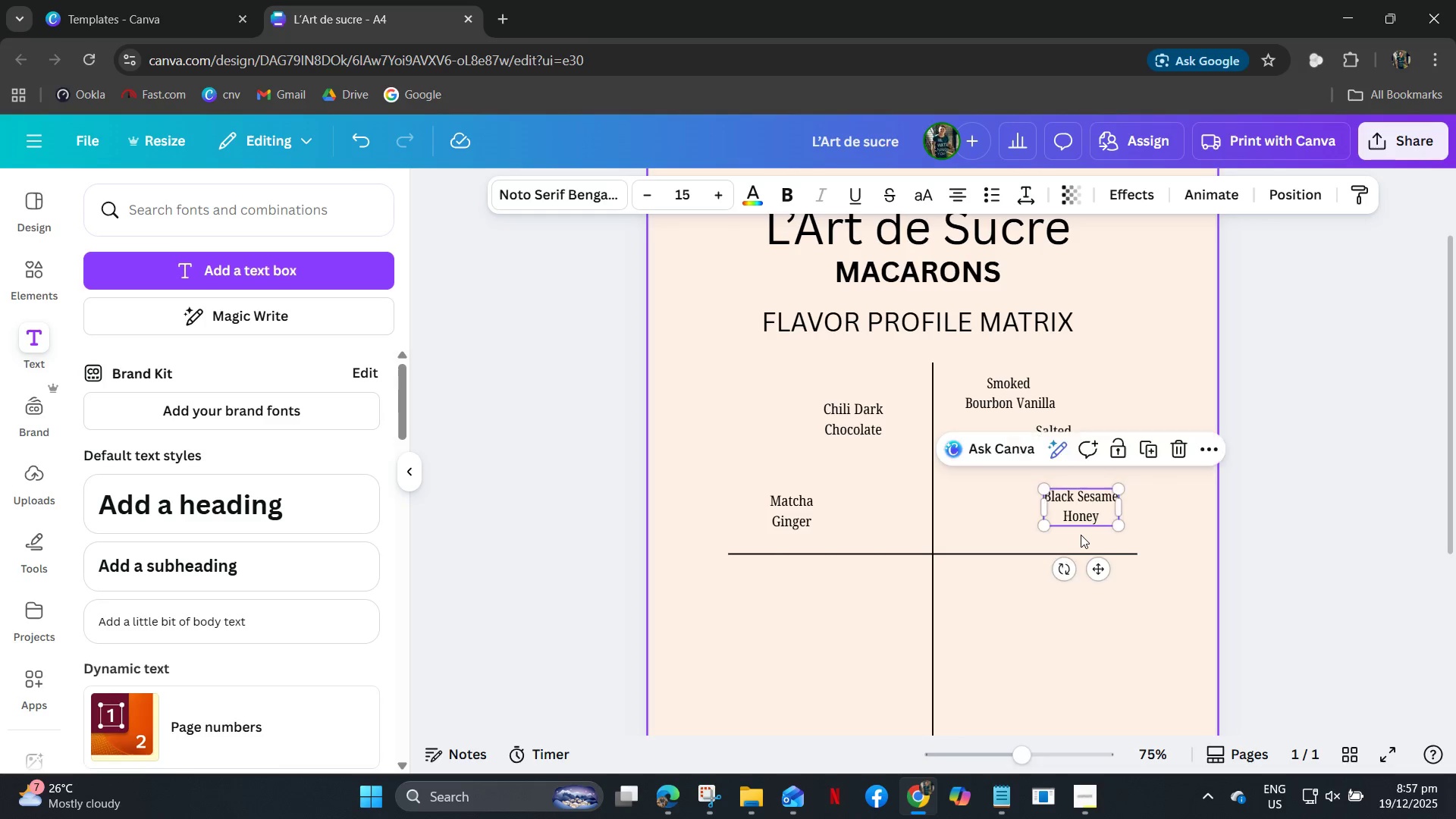 
key(ArrowRight)
 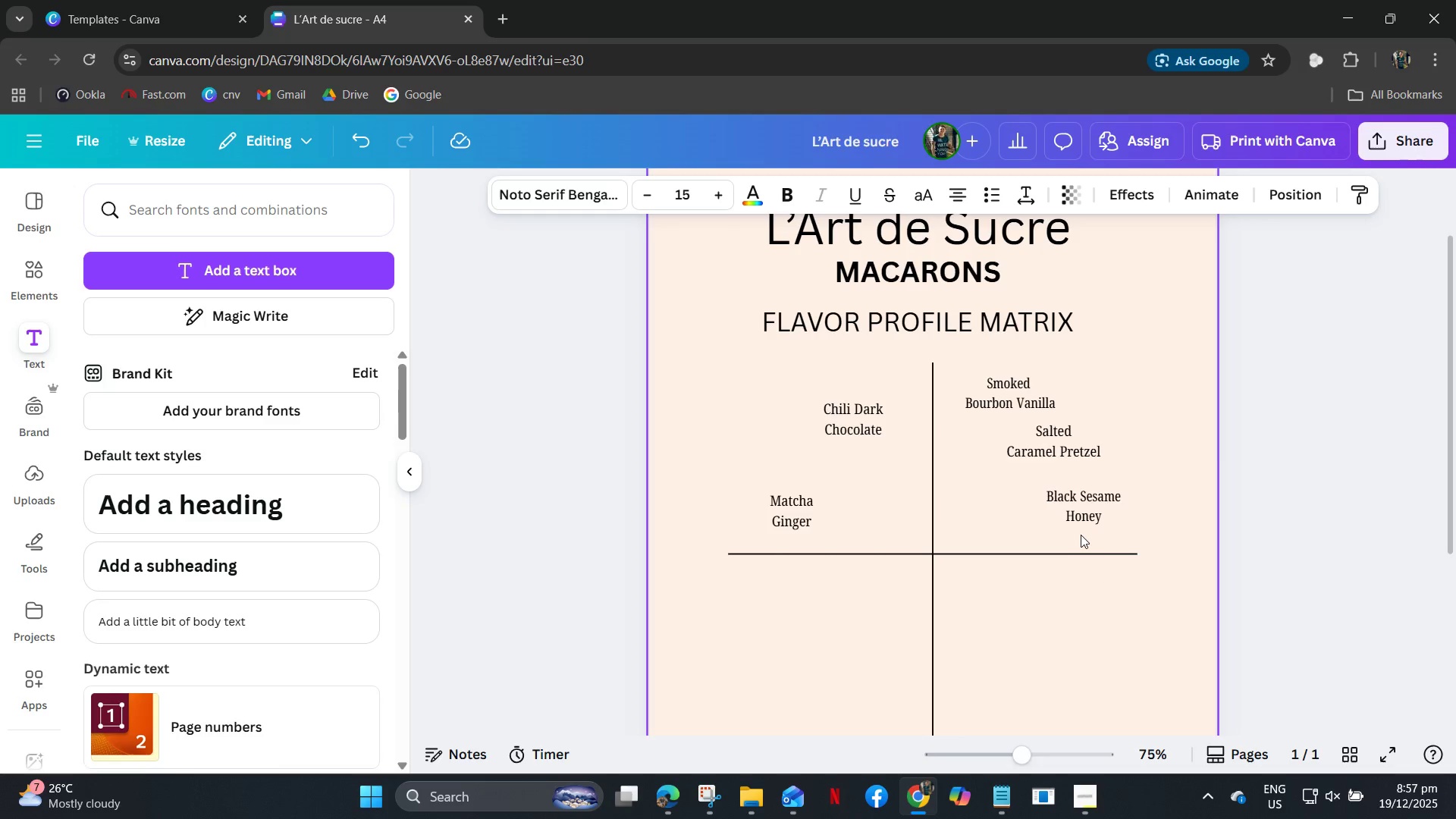 
key(Shift+ShiftRight)
 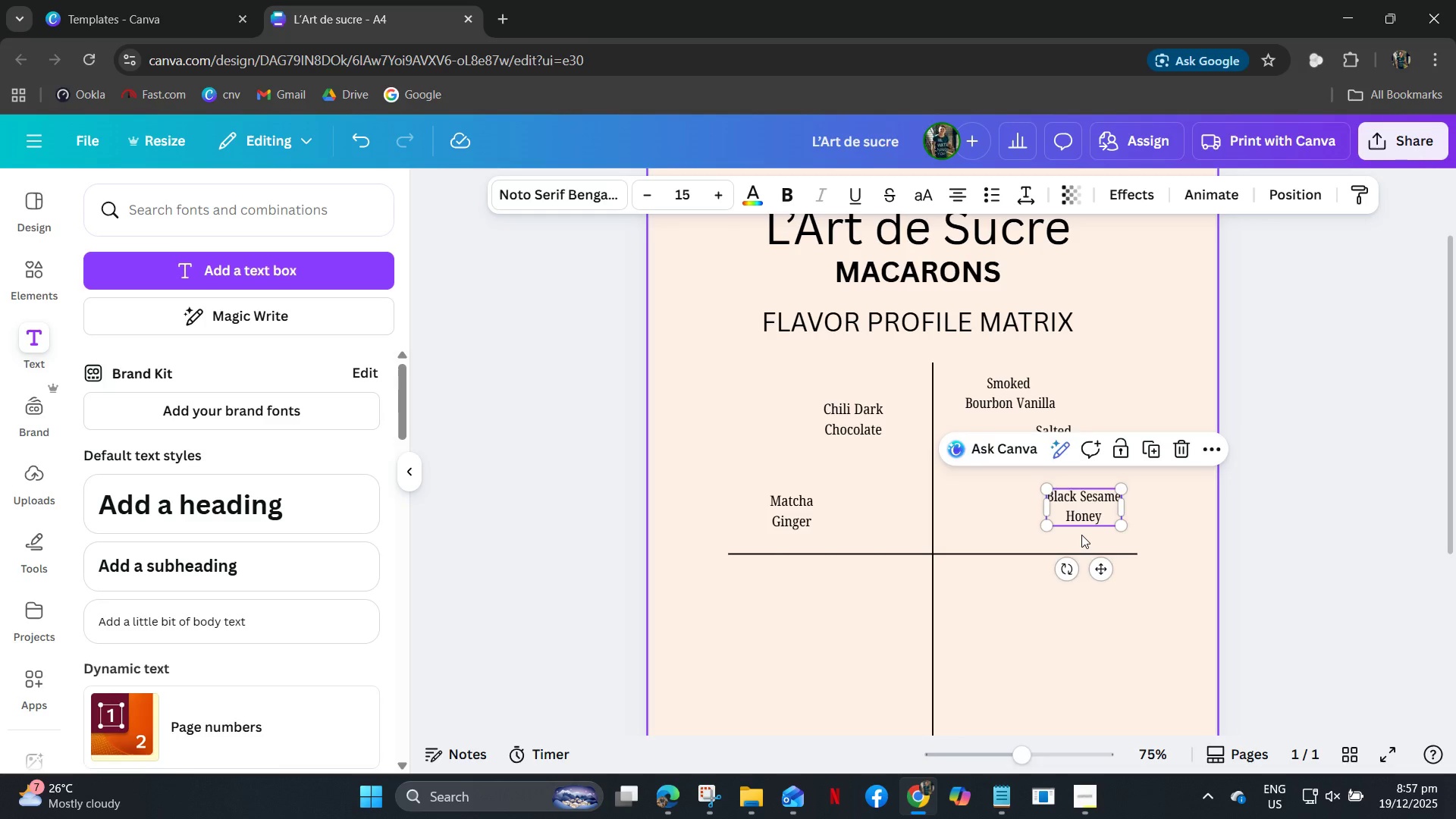 
key(ArrowUp)
 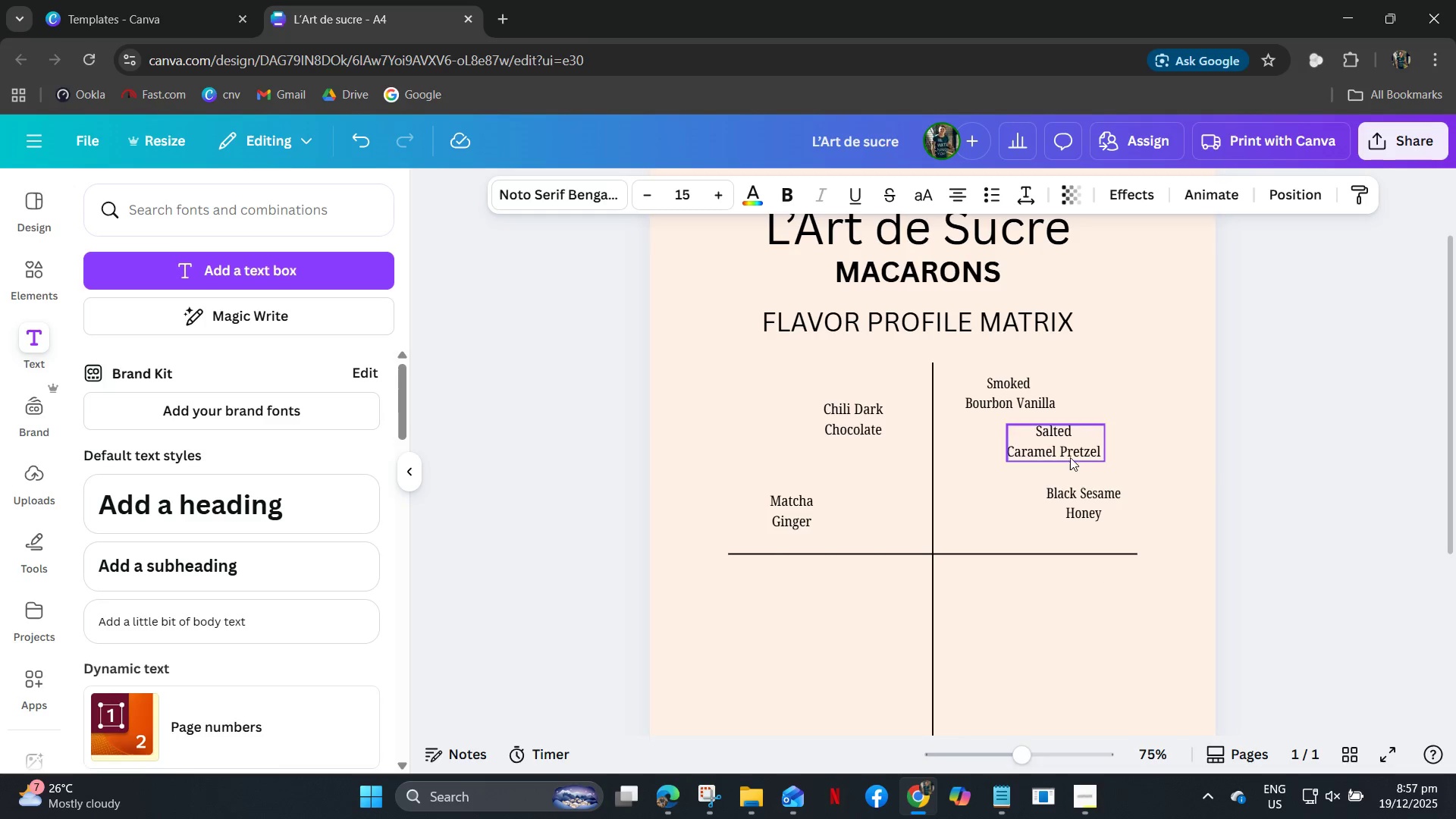 
left_click([1069, 457])
 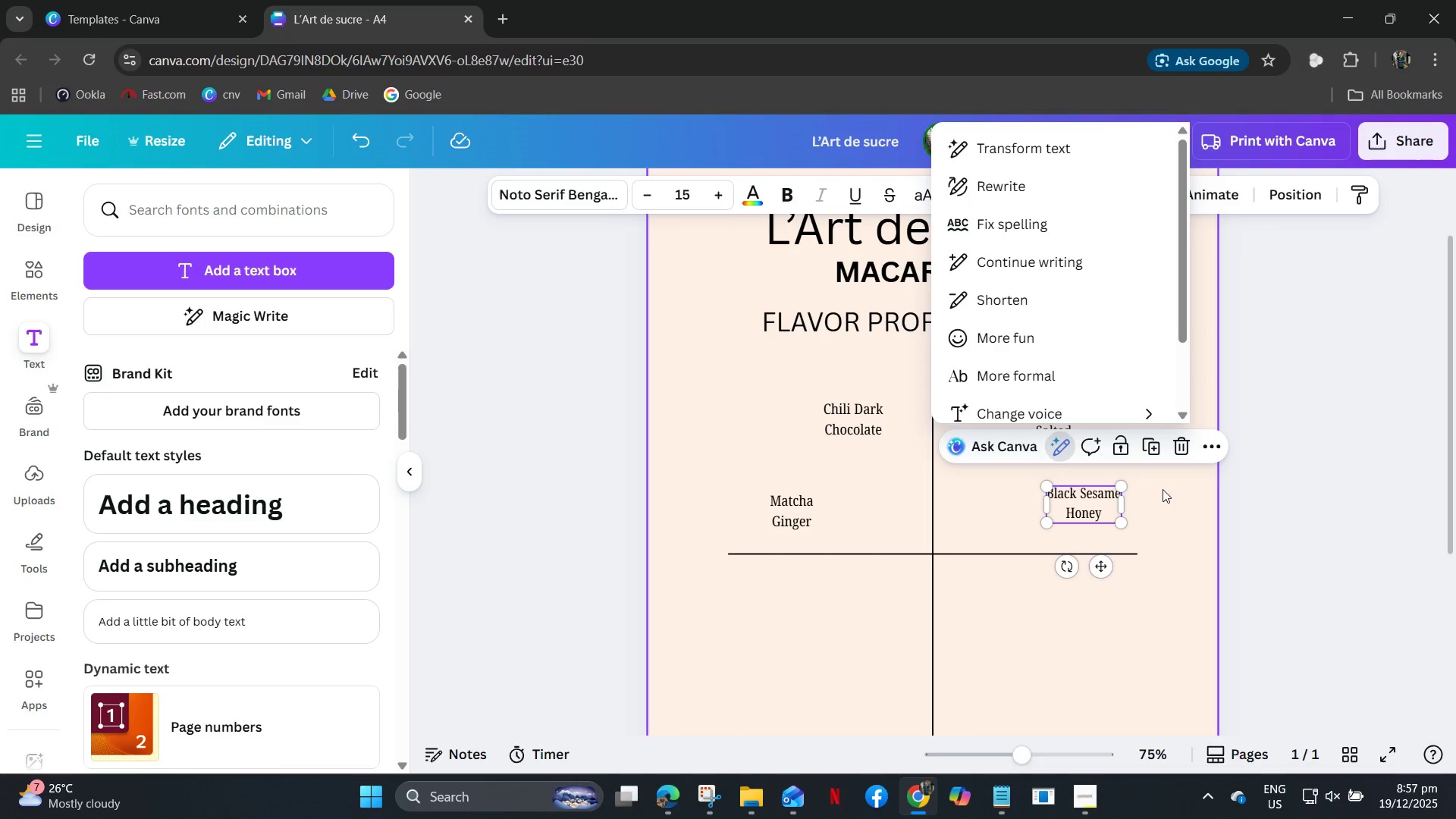 
left_click([1163, 489])
 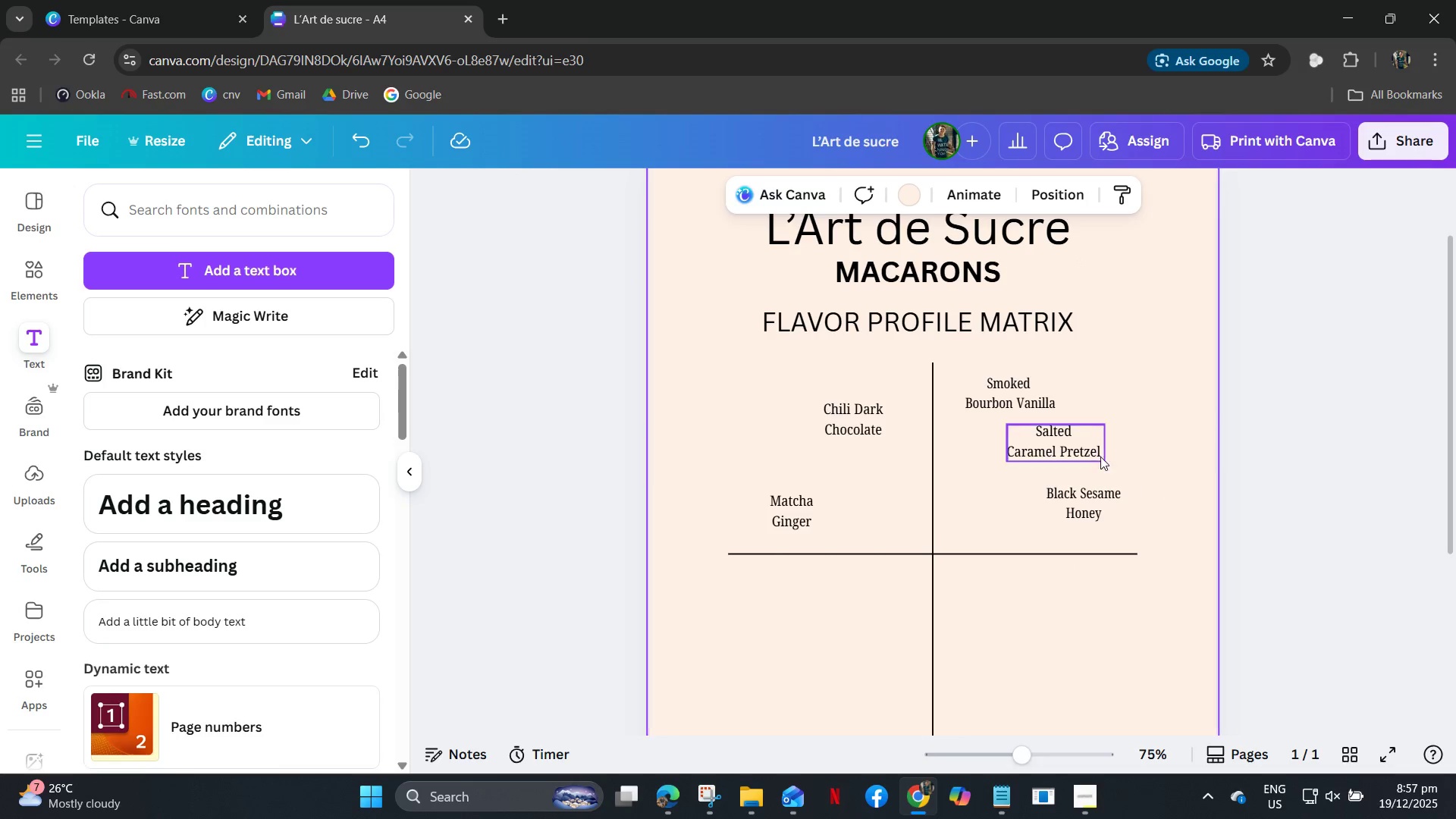 
left_click([1092, 451])
 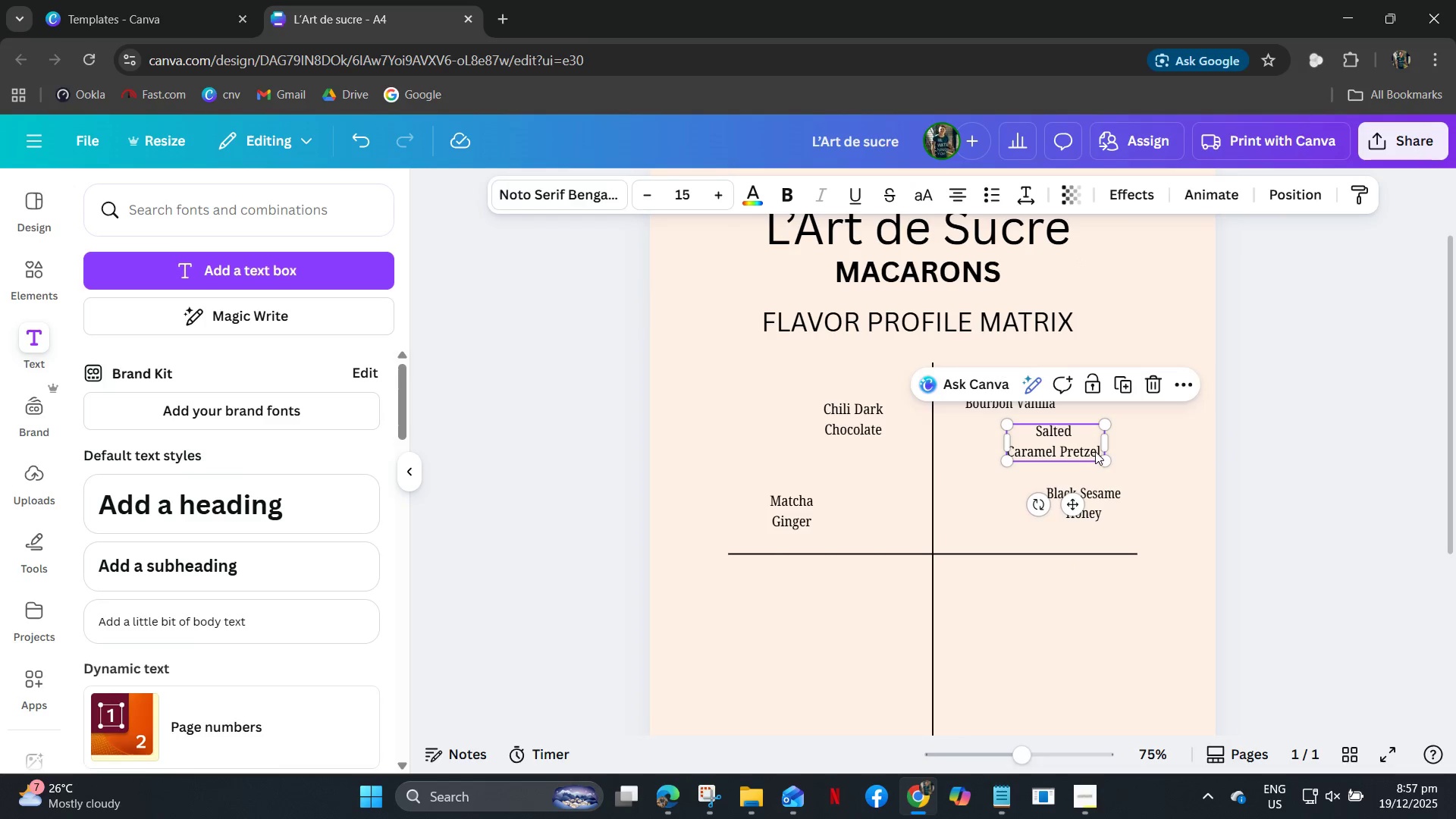 
key(ArrowDown)
 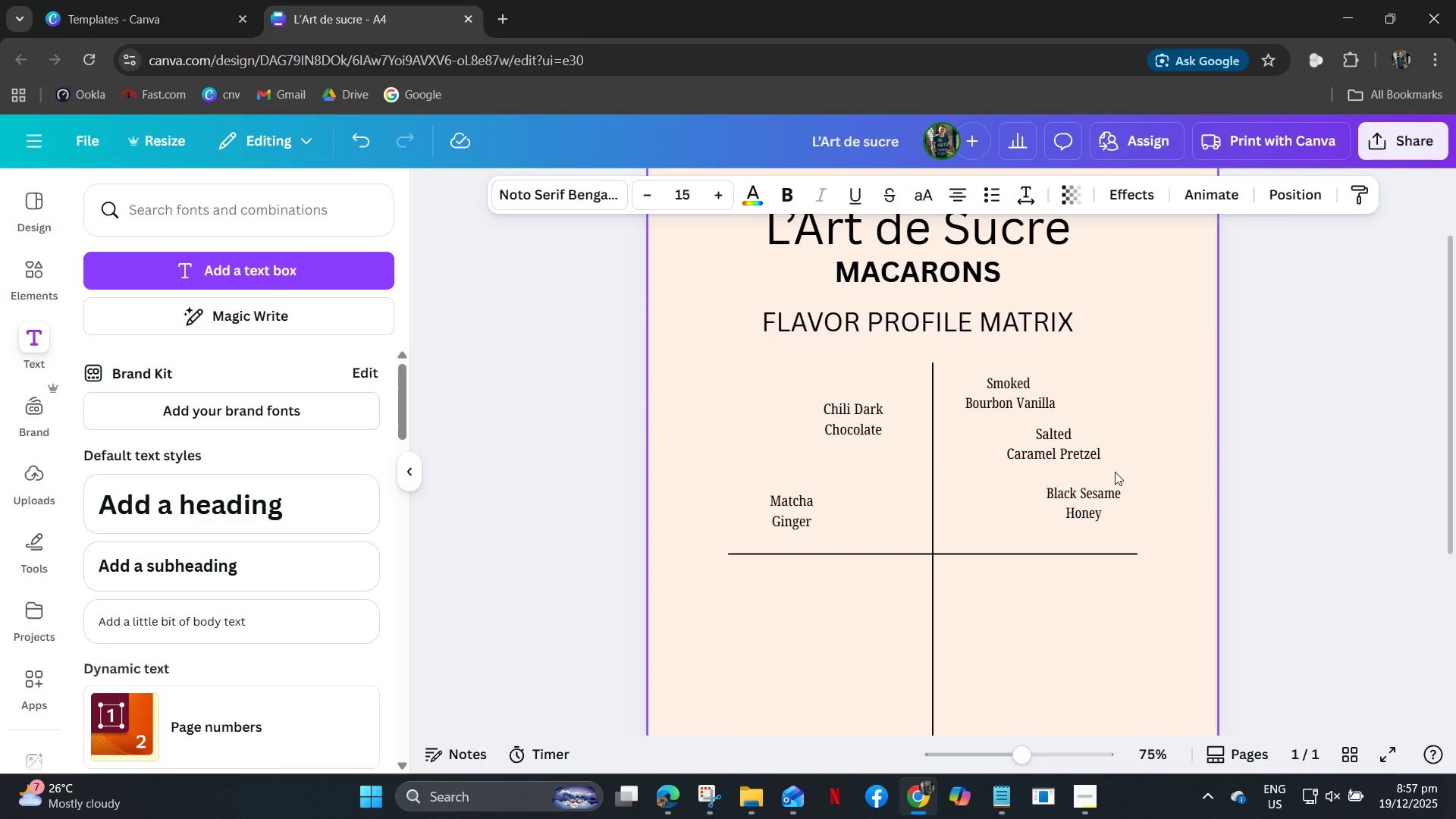 
key(ArrowDown)
 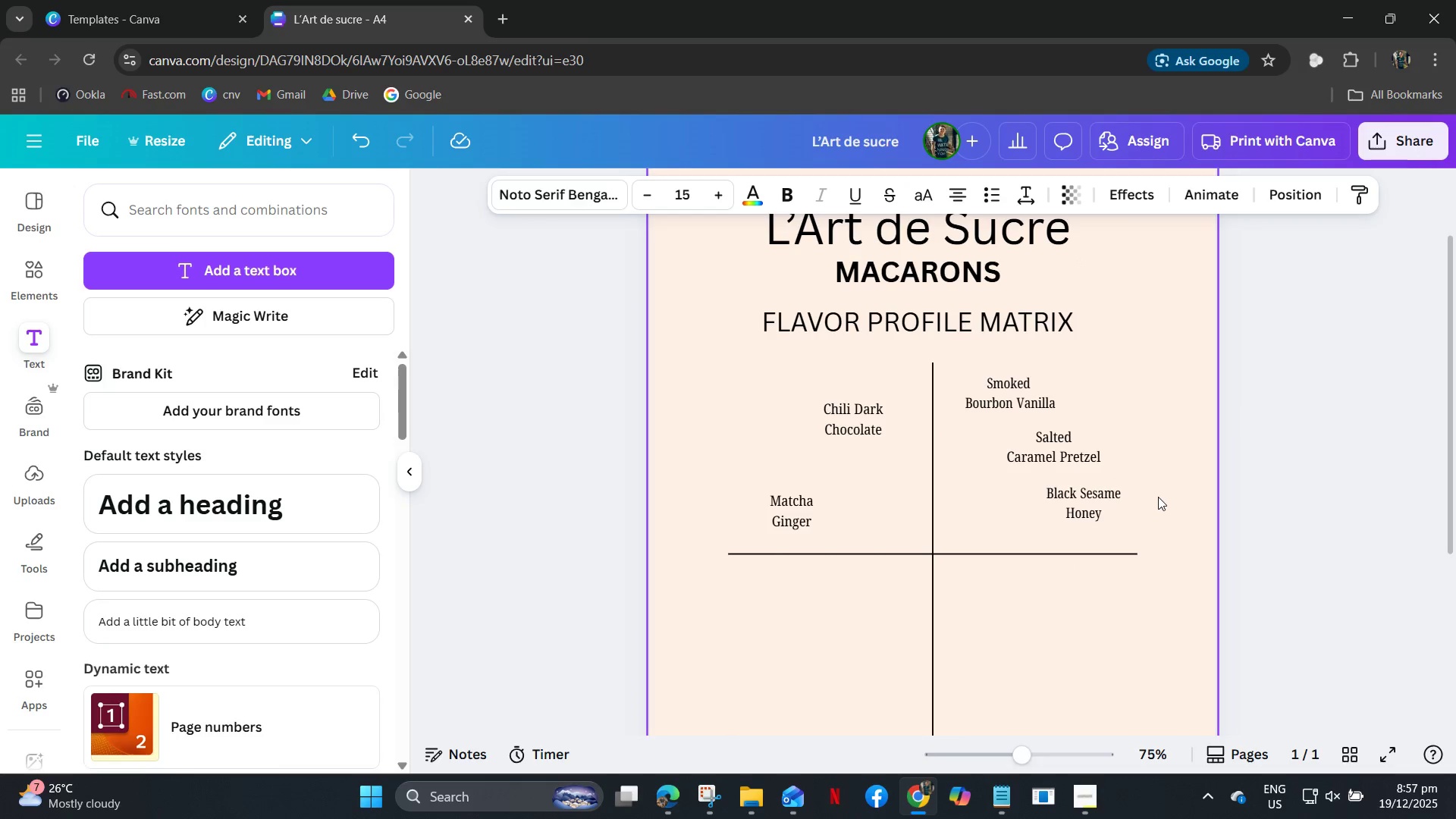 
left_click([1158, 497])
 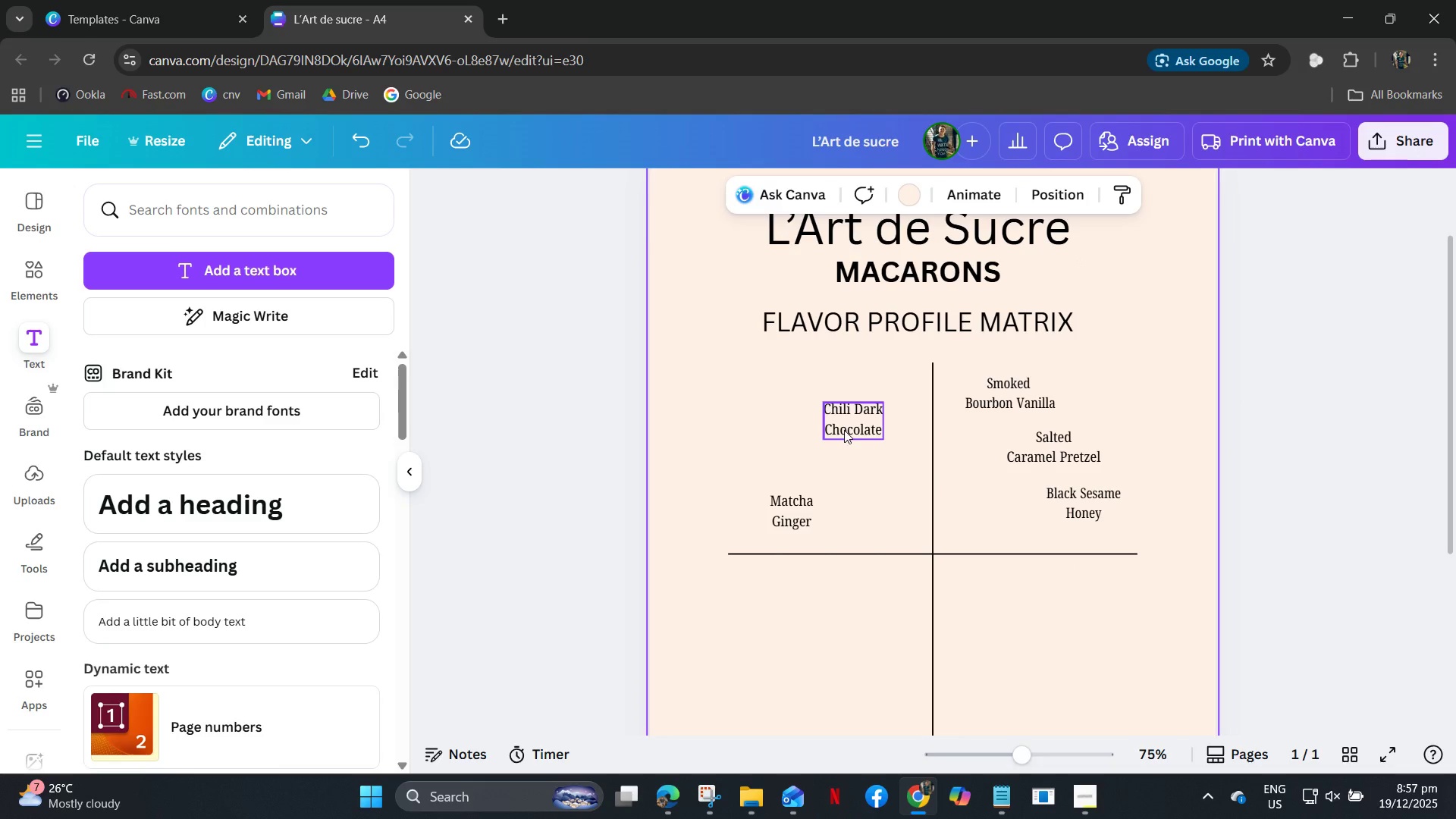 
left_click([845, 431])
 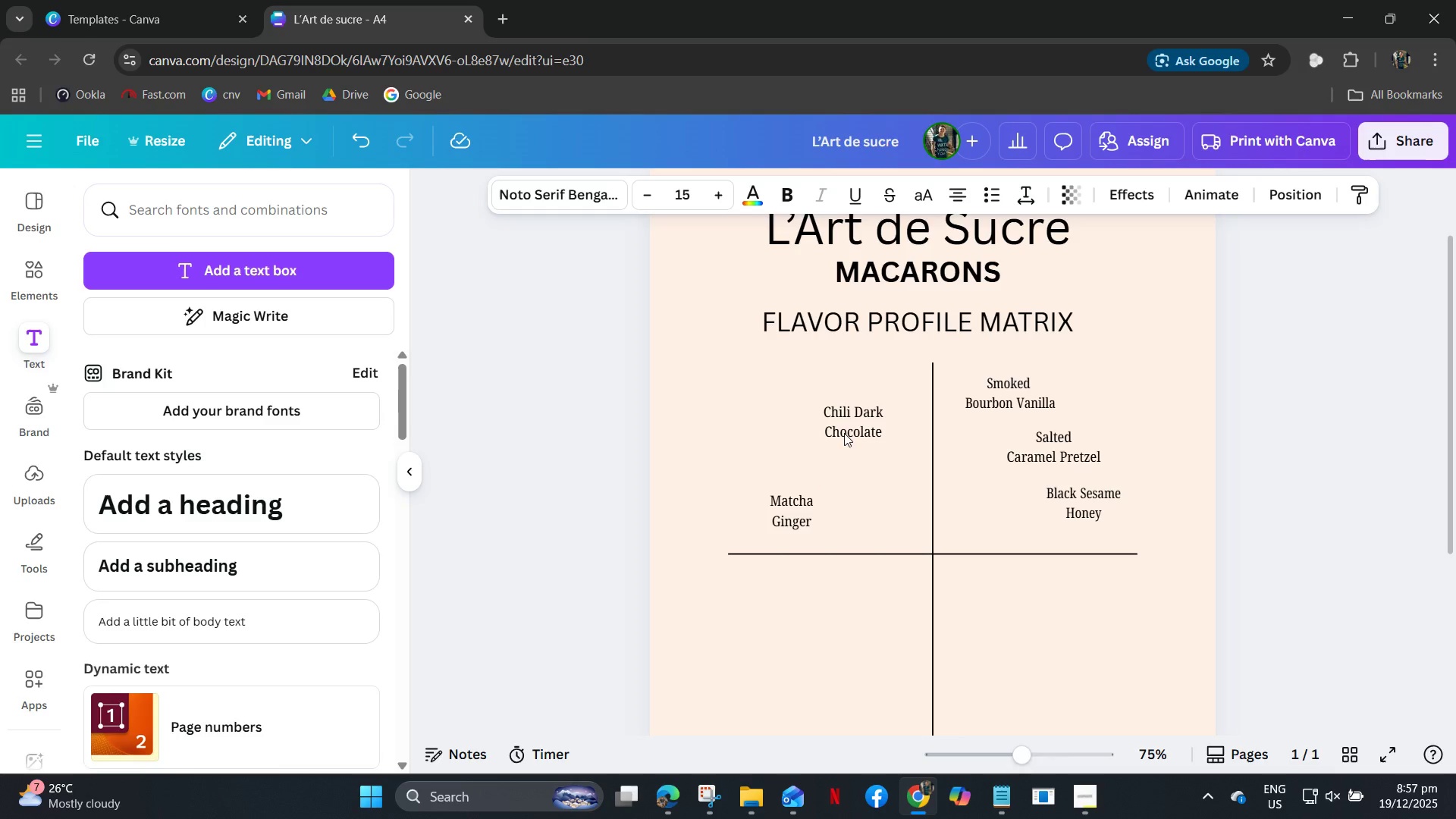 
key(ArrowDown)
 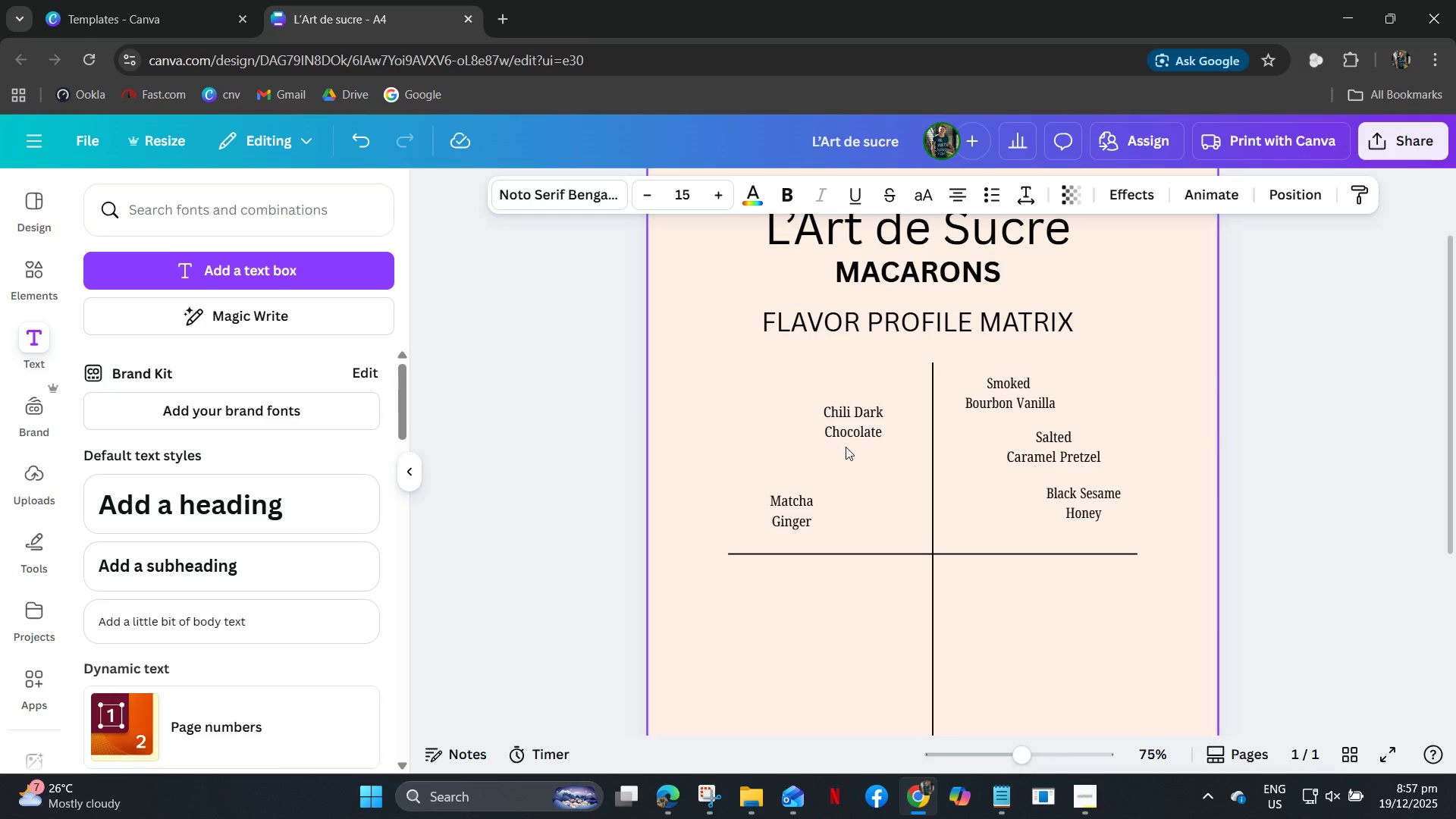 
key(ArrowDown)
 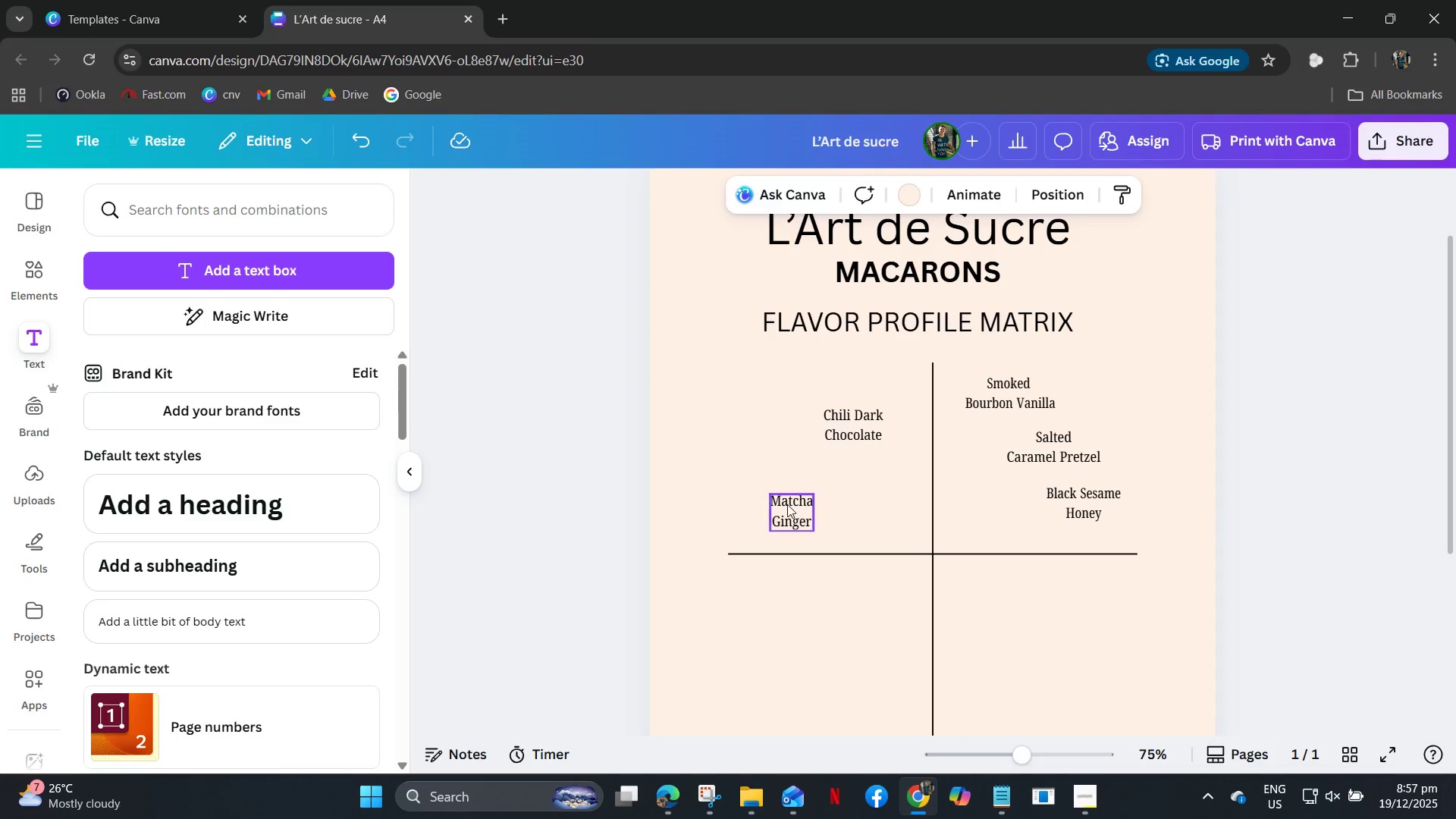 
double_click([787, 504])
 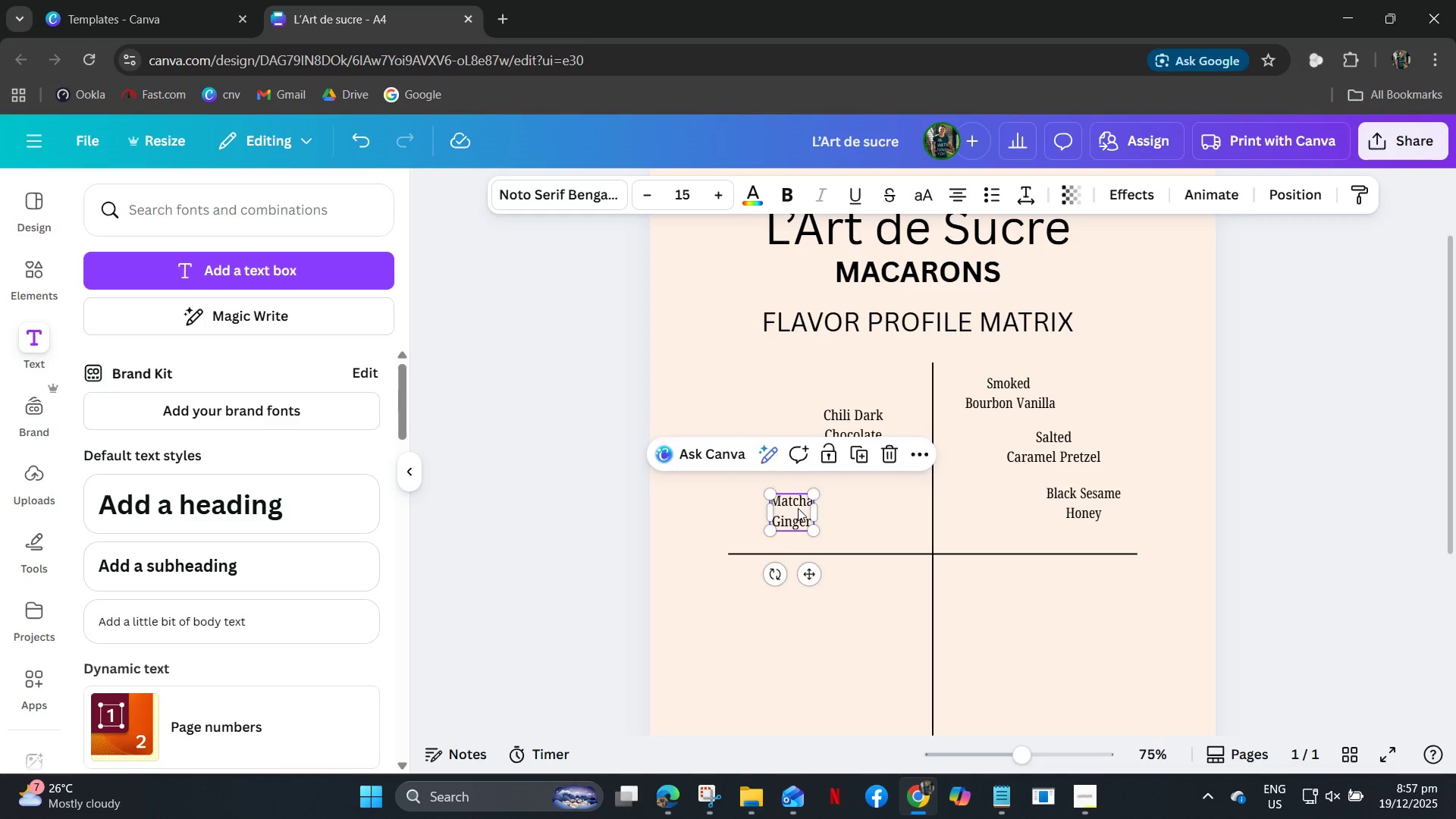 
key(ArrowRight)
 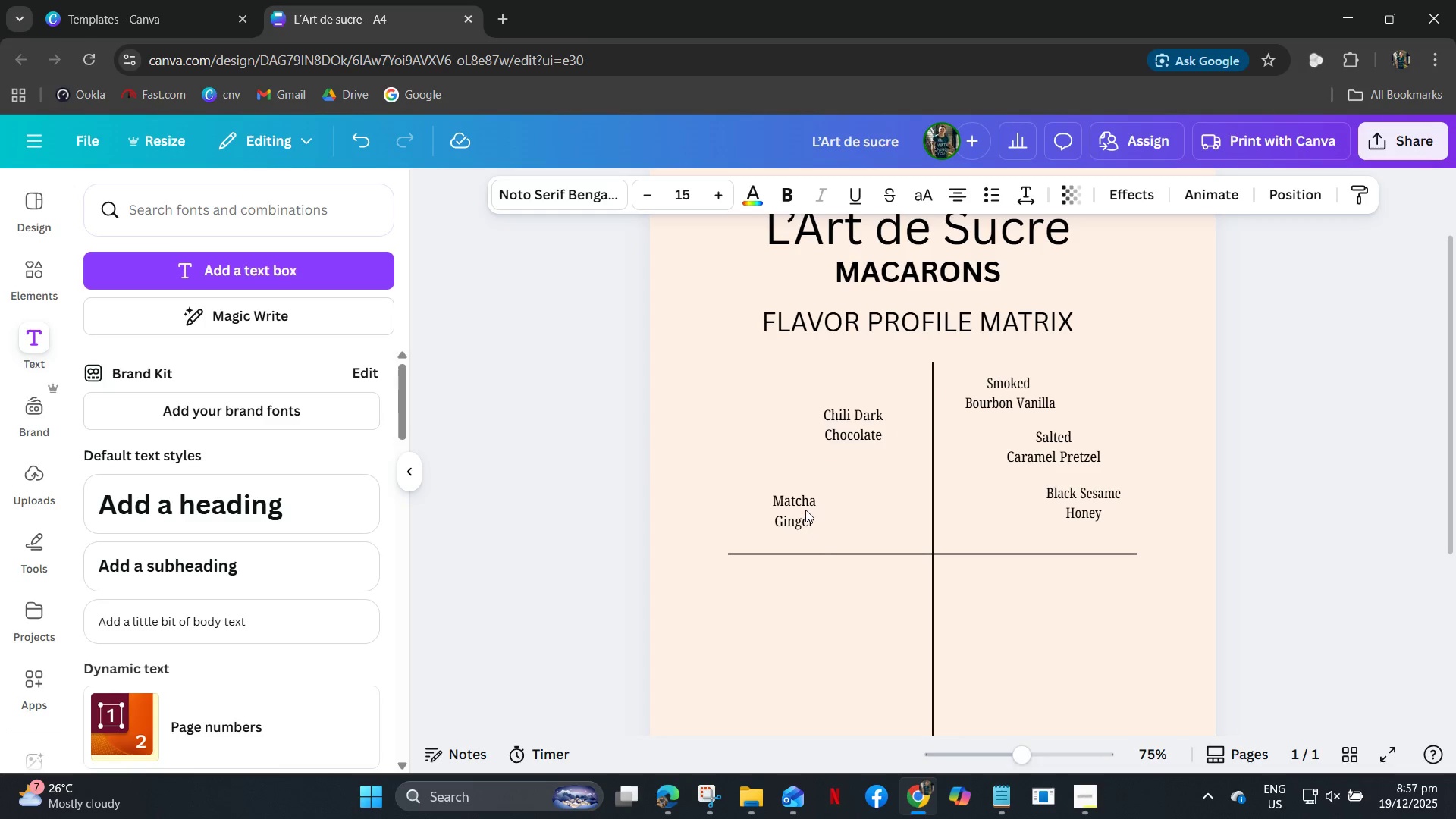 
key(ArrowRight)
 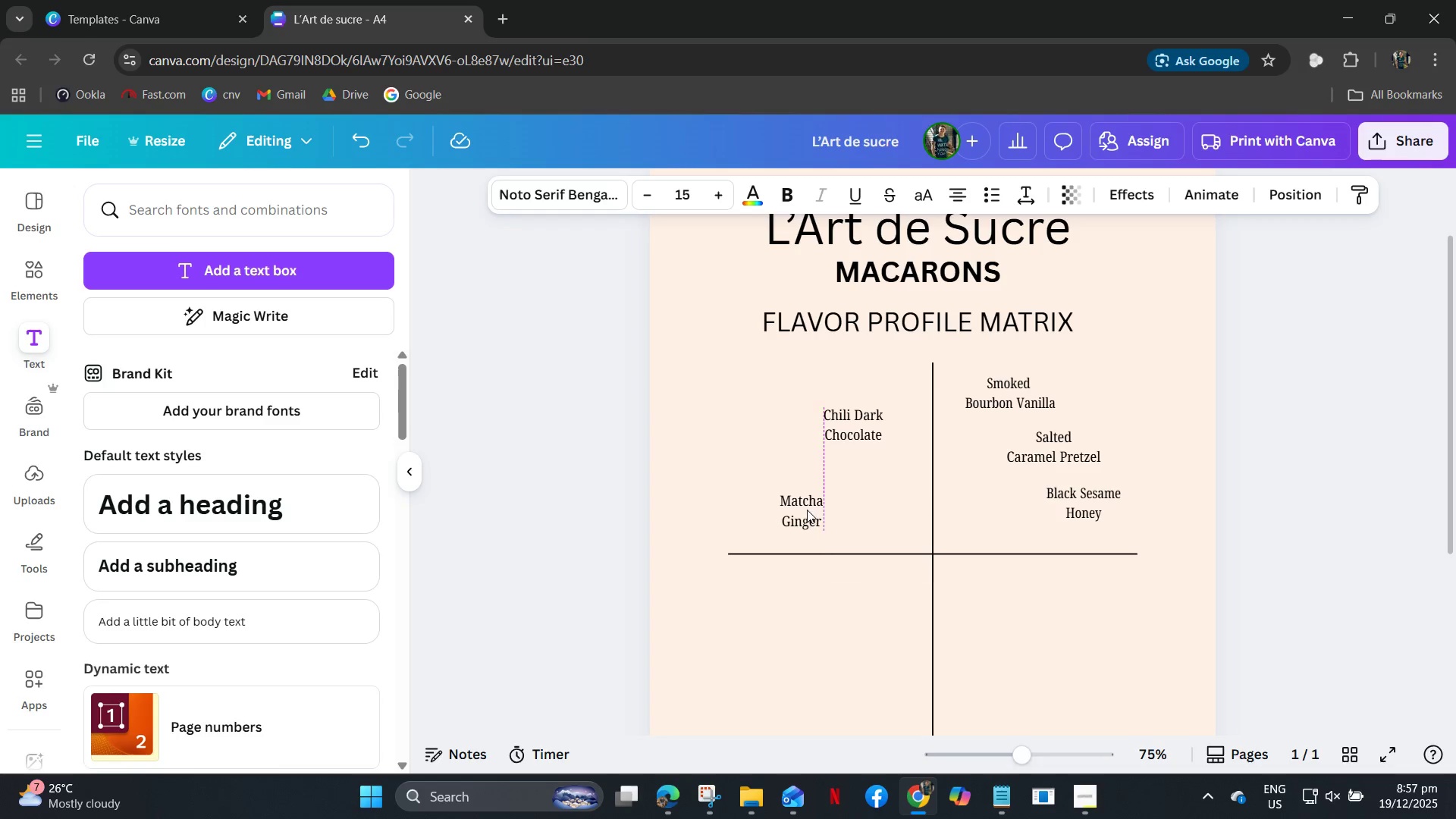 
key(ArrowRight)
 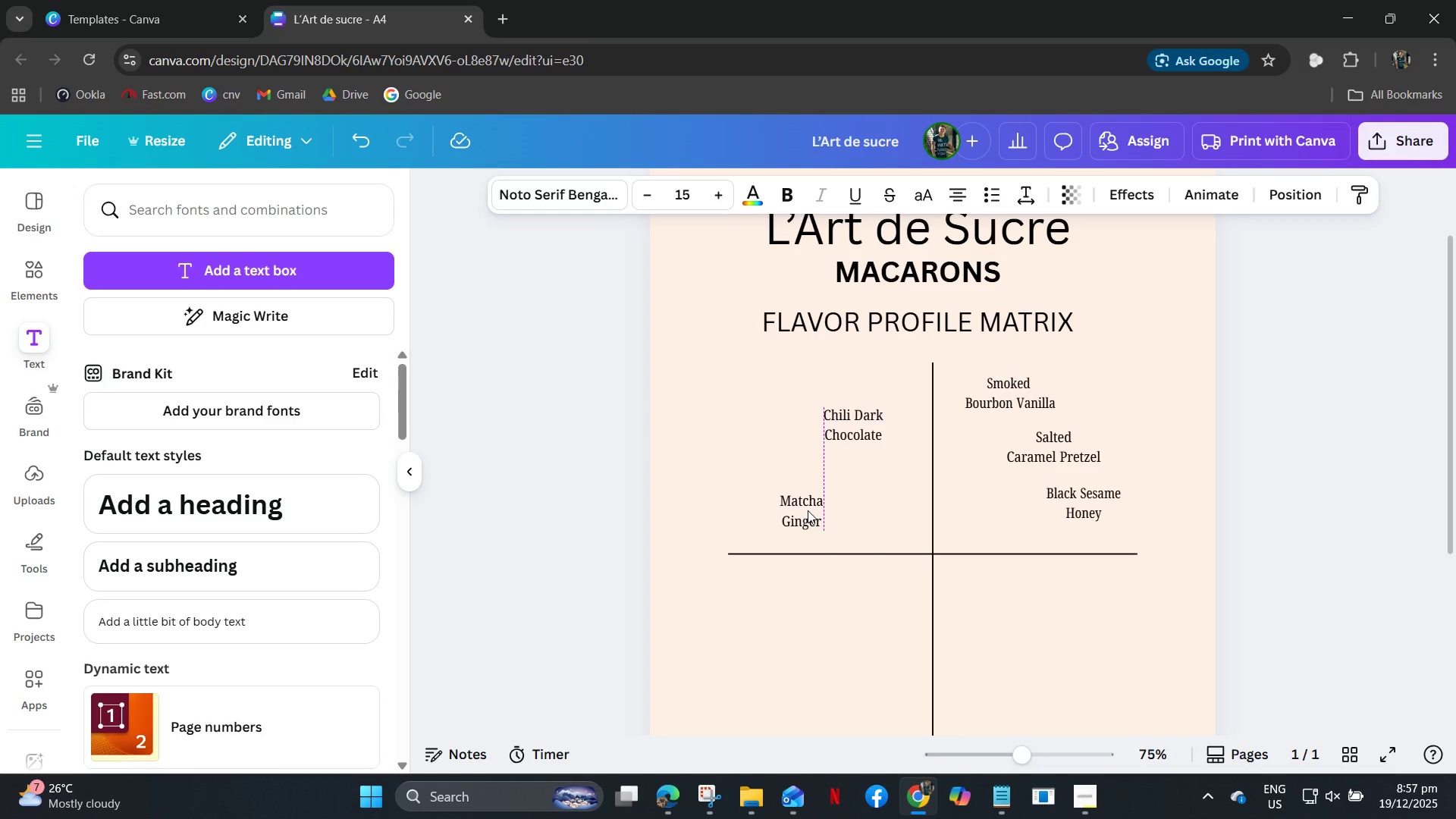 
key(ArrowUp)
 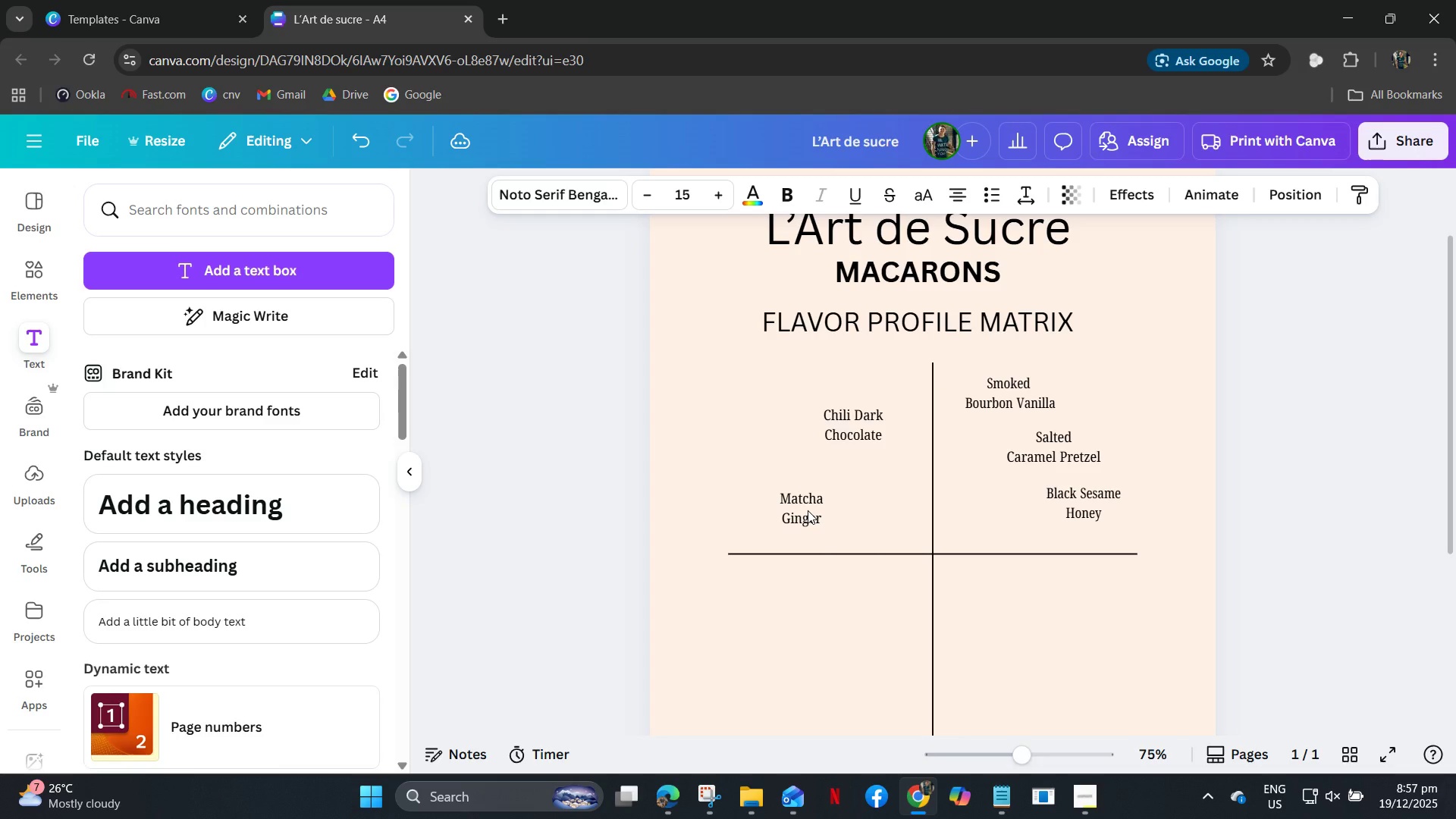 
key(ArrowUp)
 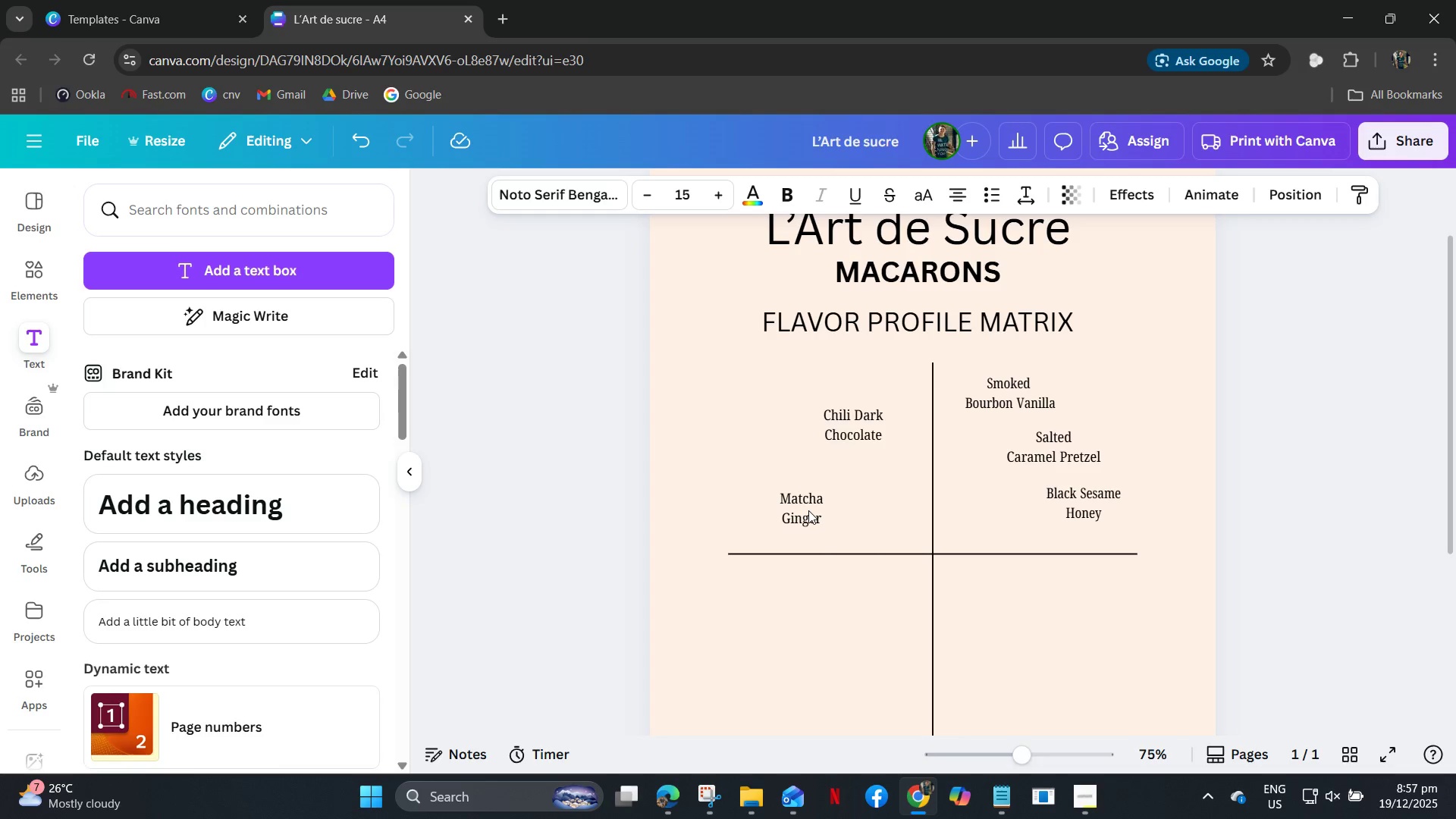 
key(ArrowDown)
 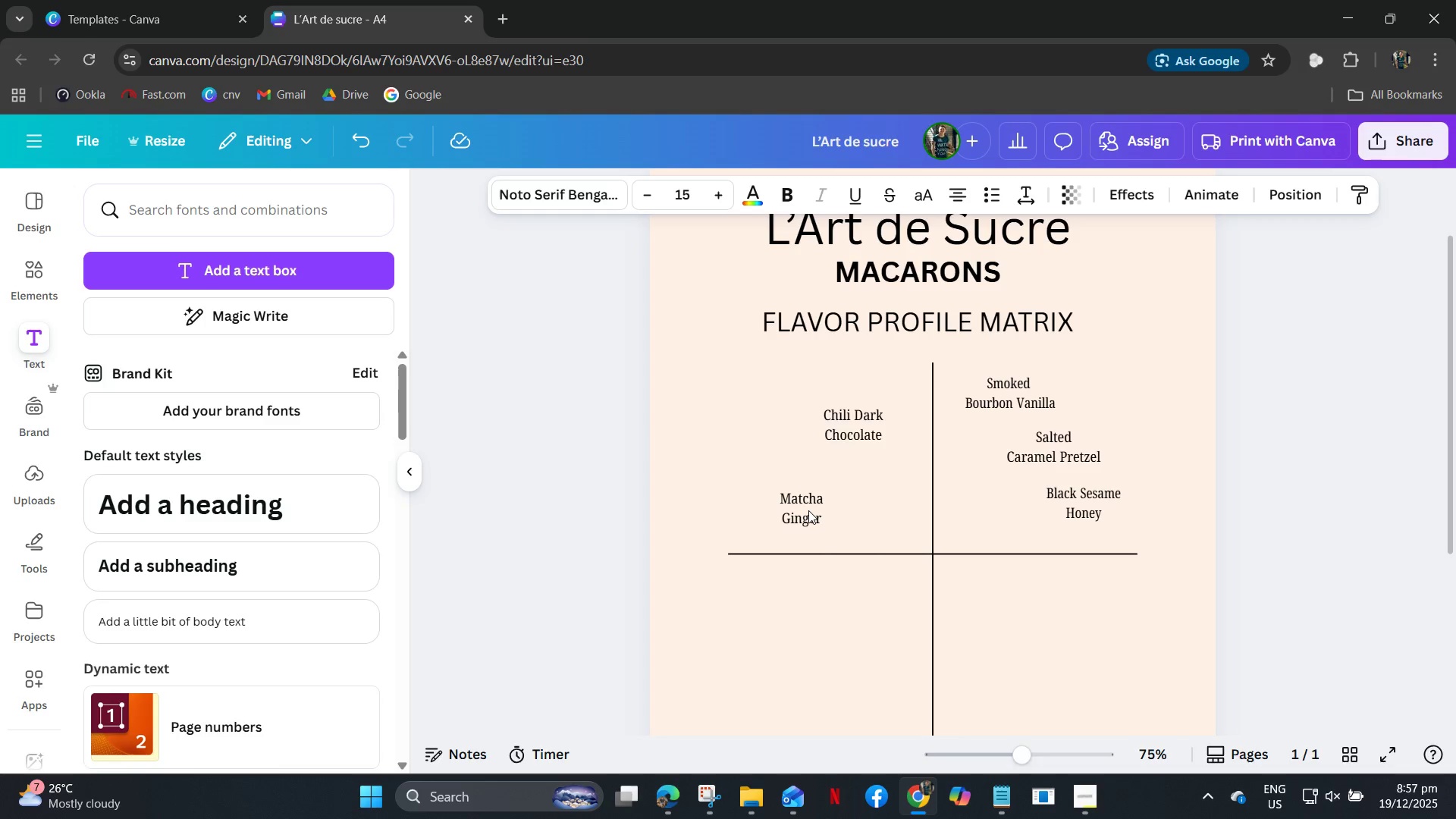 
key(ArrowUp)
 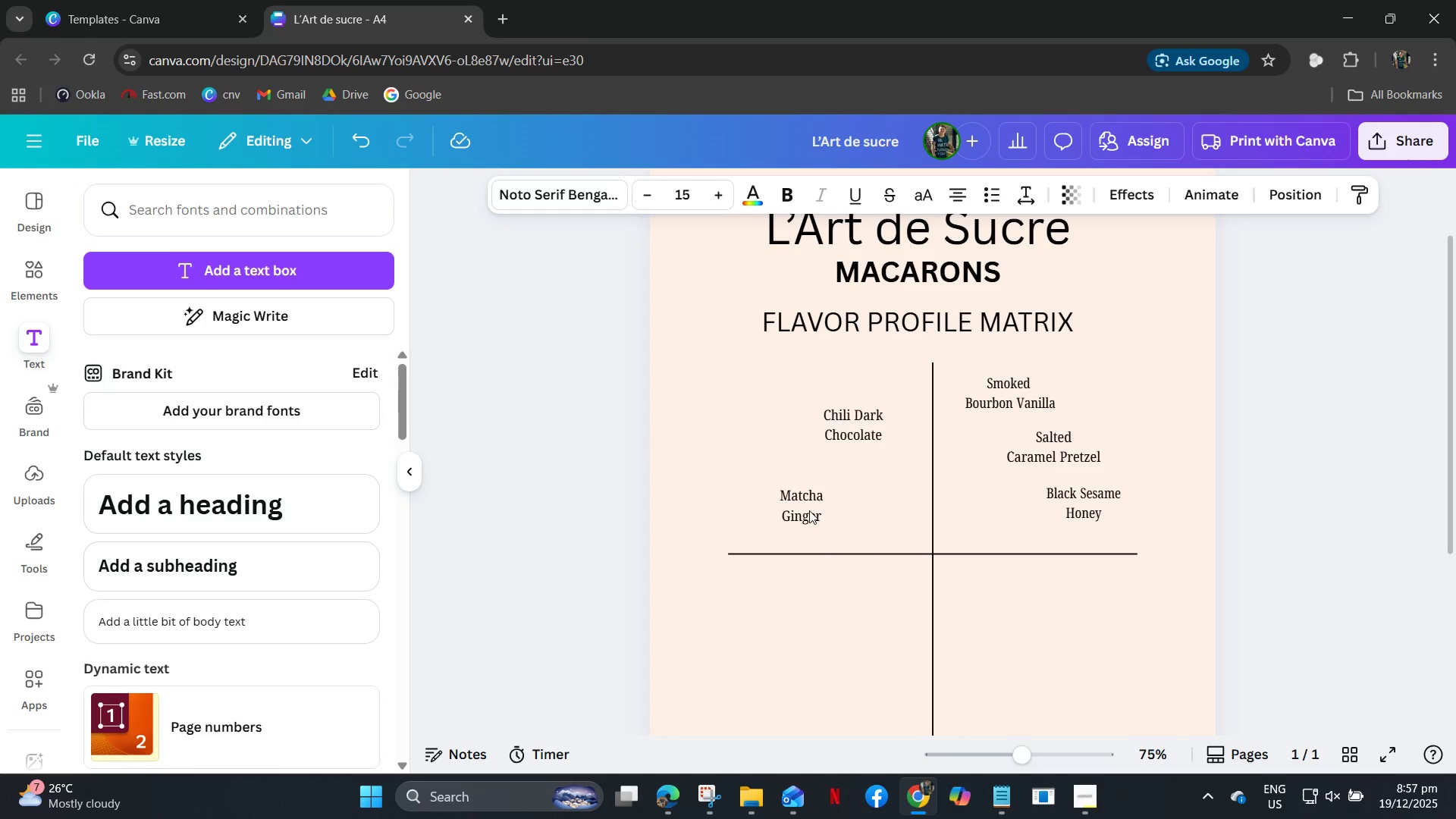 
key(ArrowUp)
 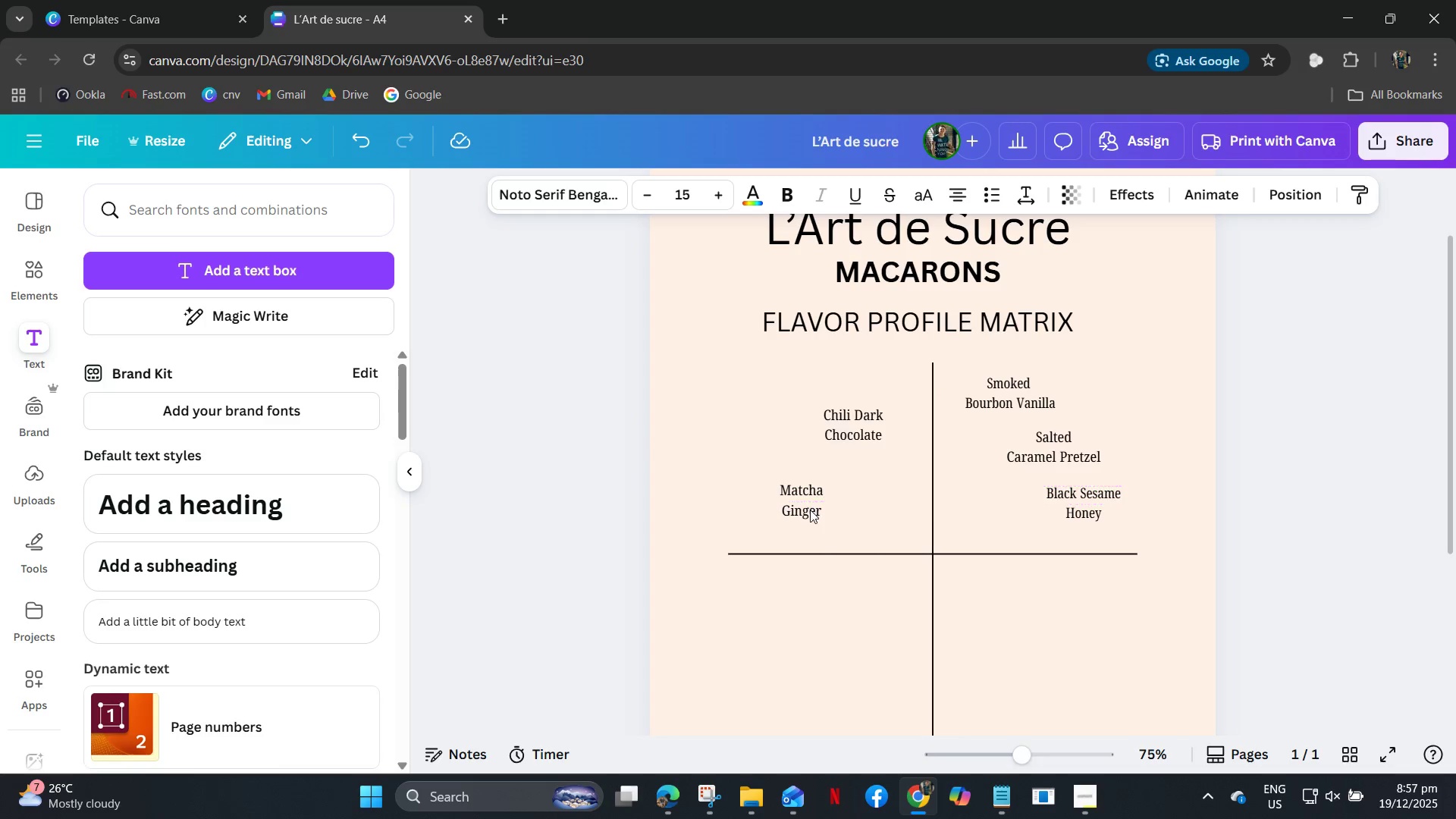 
key(ArrowUp)
 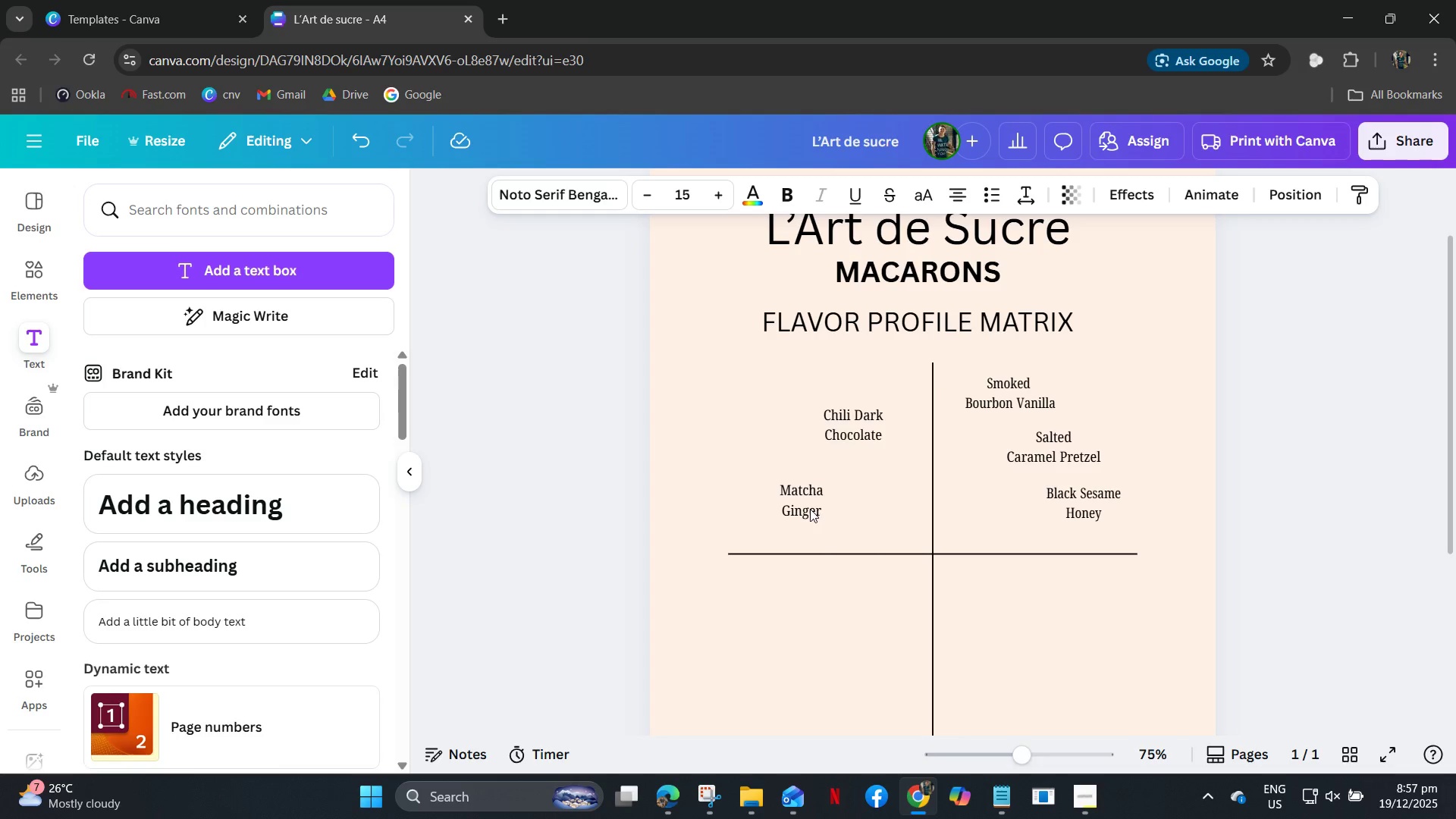 
key(ArrowDown)
 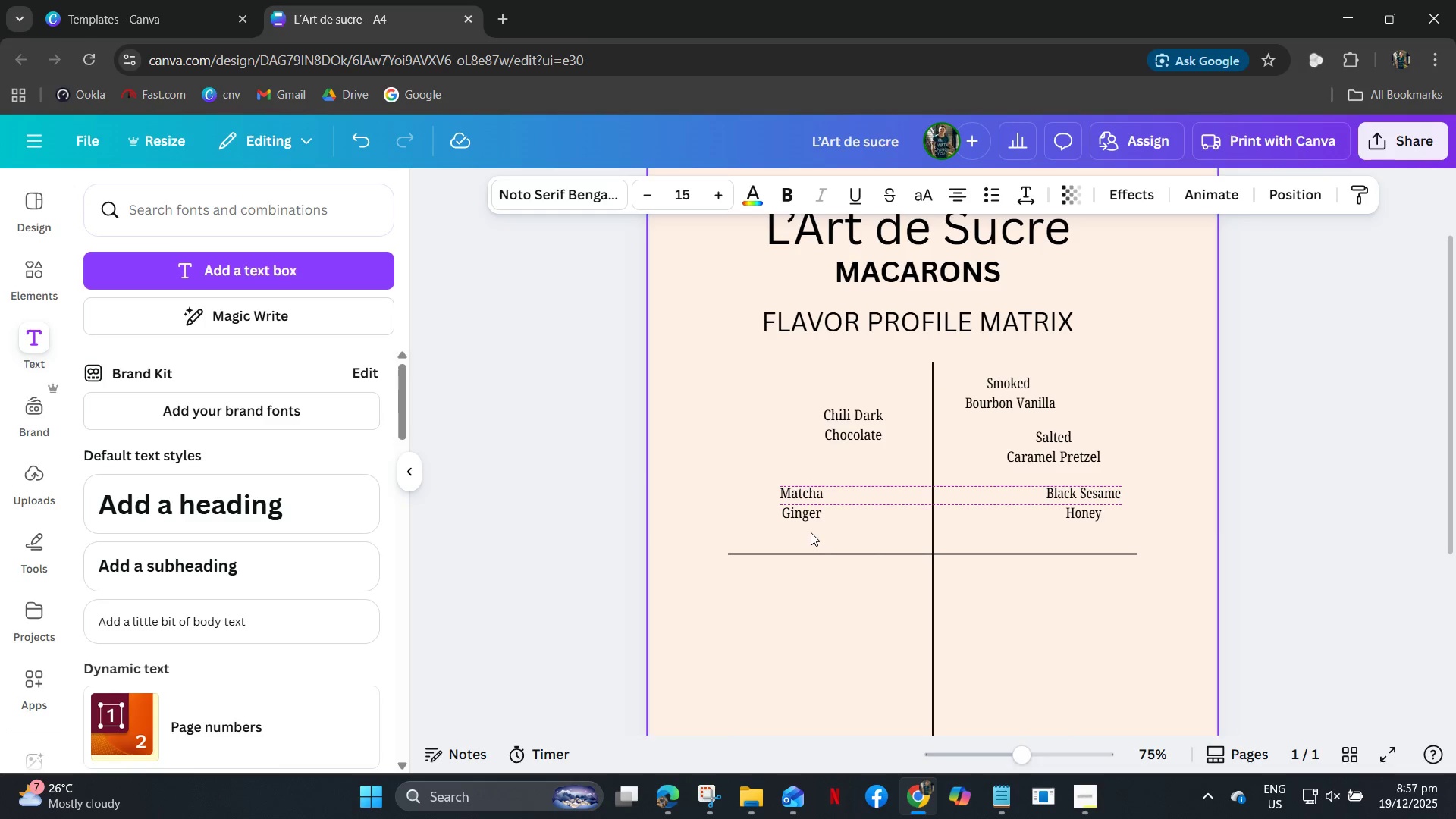 
left_click([811, 532])
 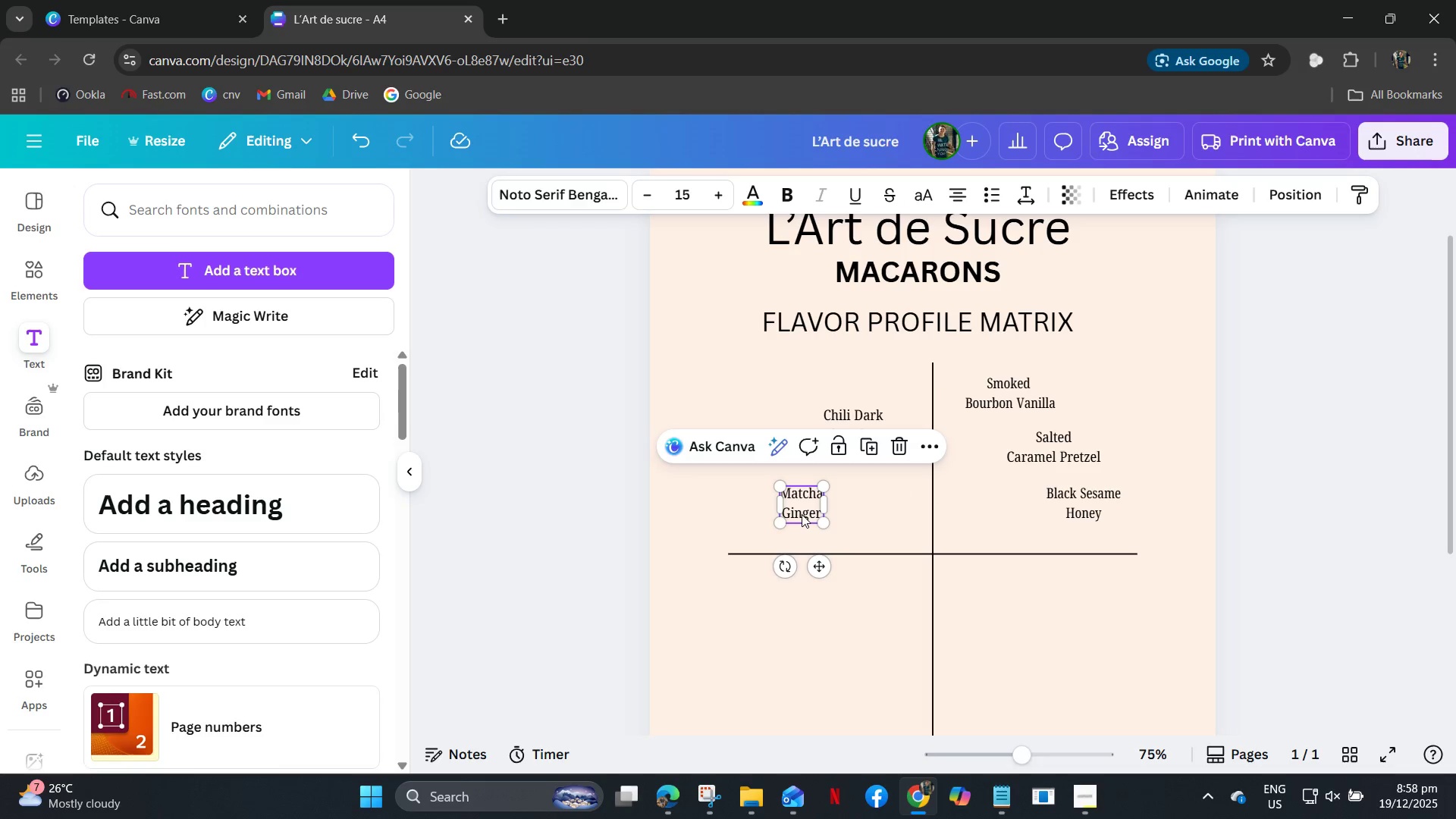 
type(cv)
 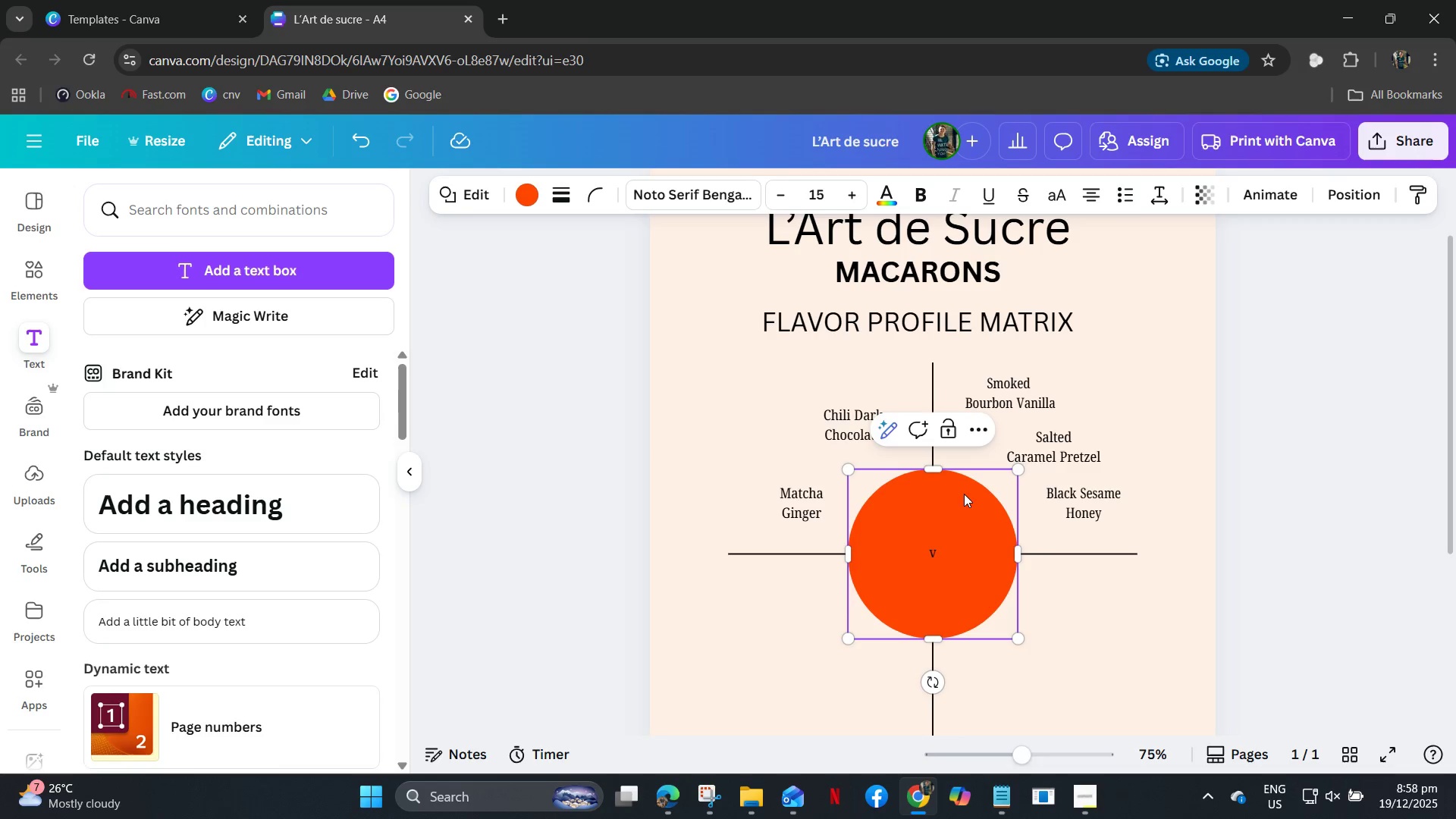 
left_click([969, 507])
 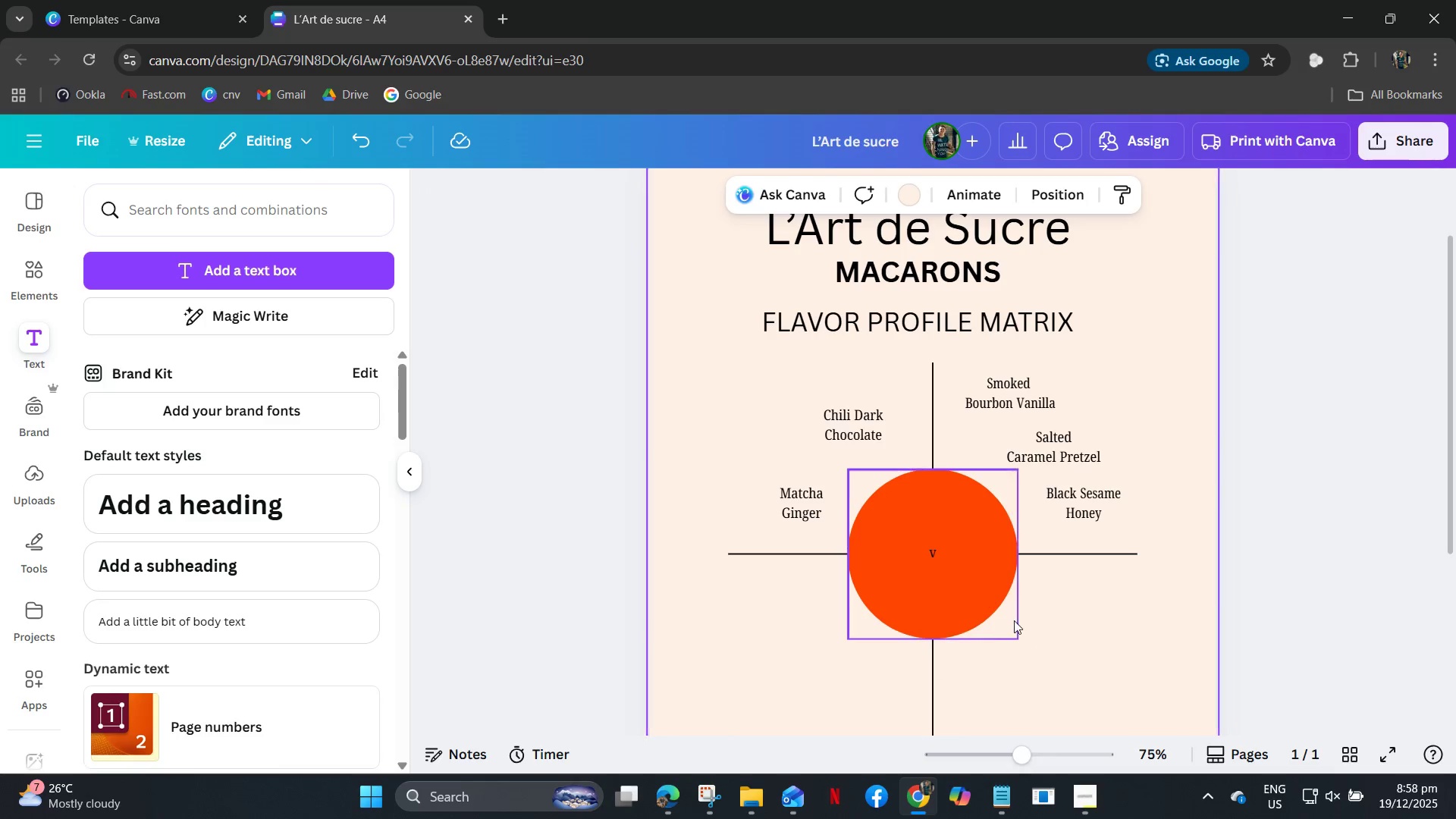 
double_click([996, 606])
 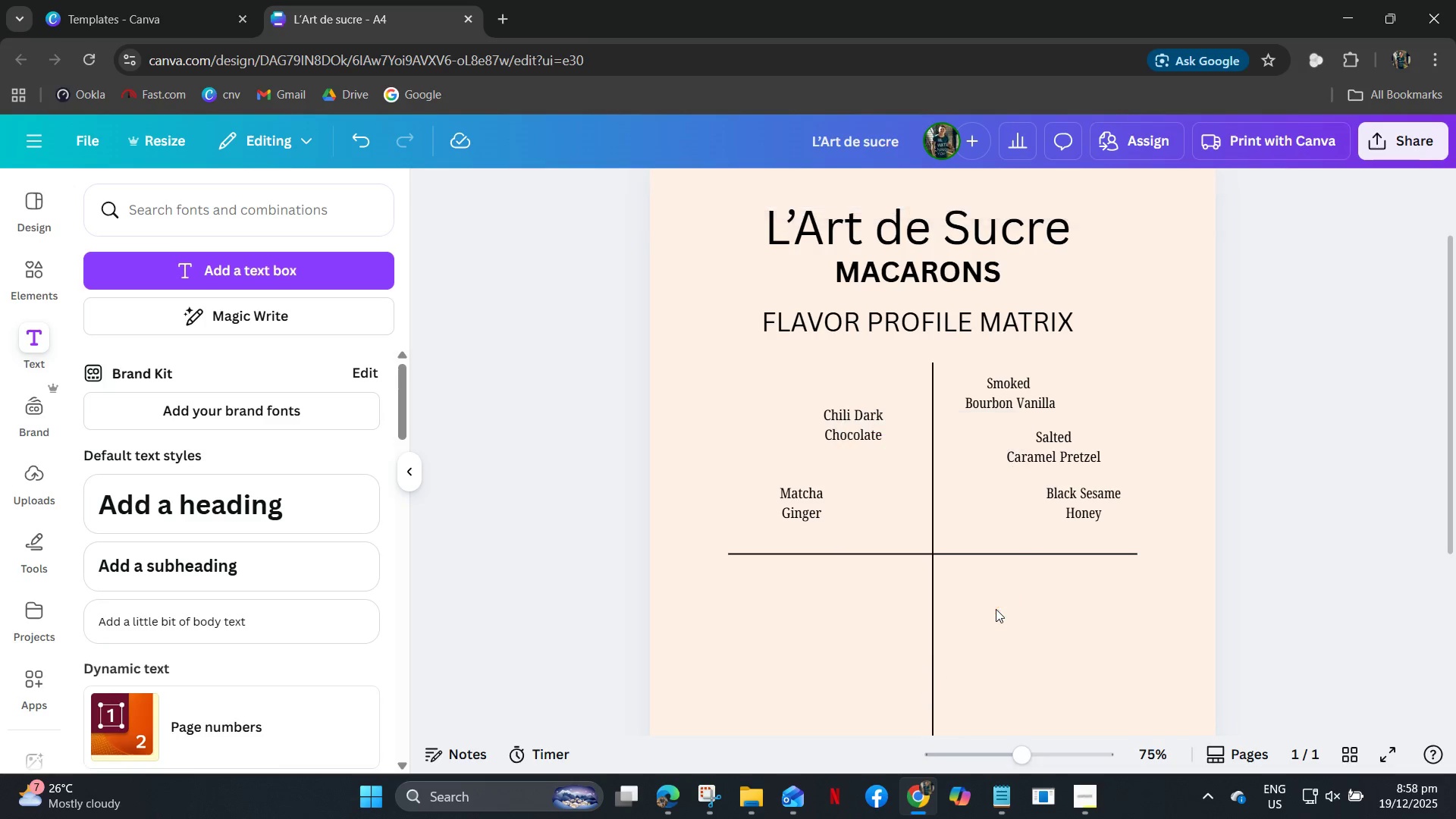 
key(Delete)
 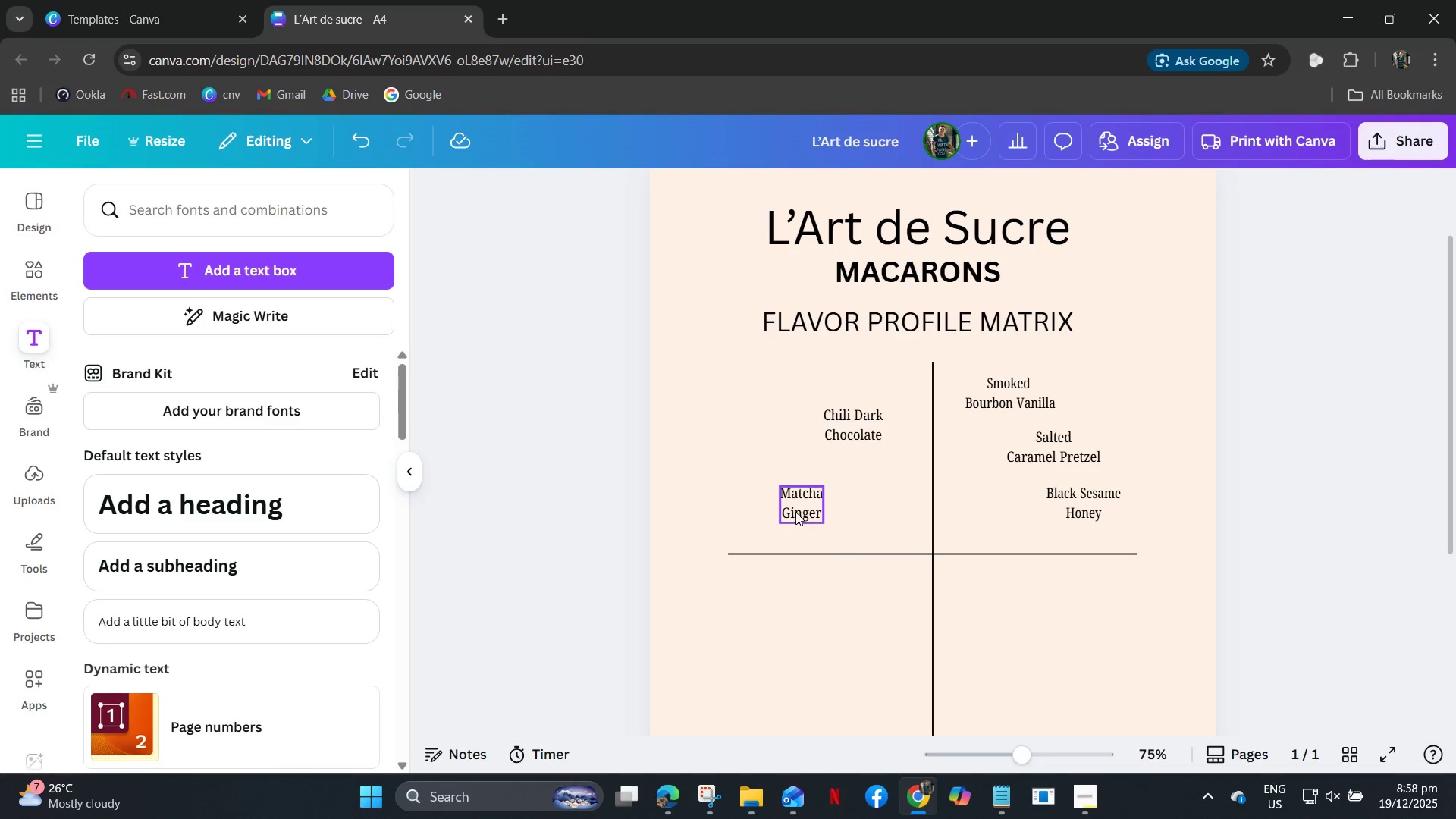 
left_click([795, 512])
 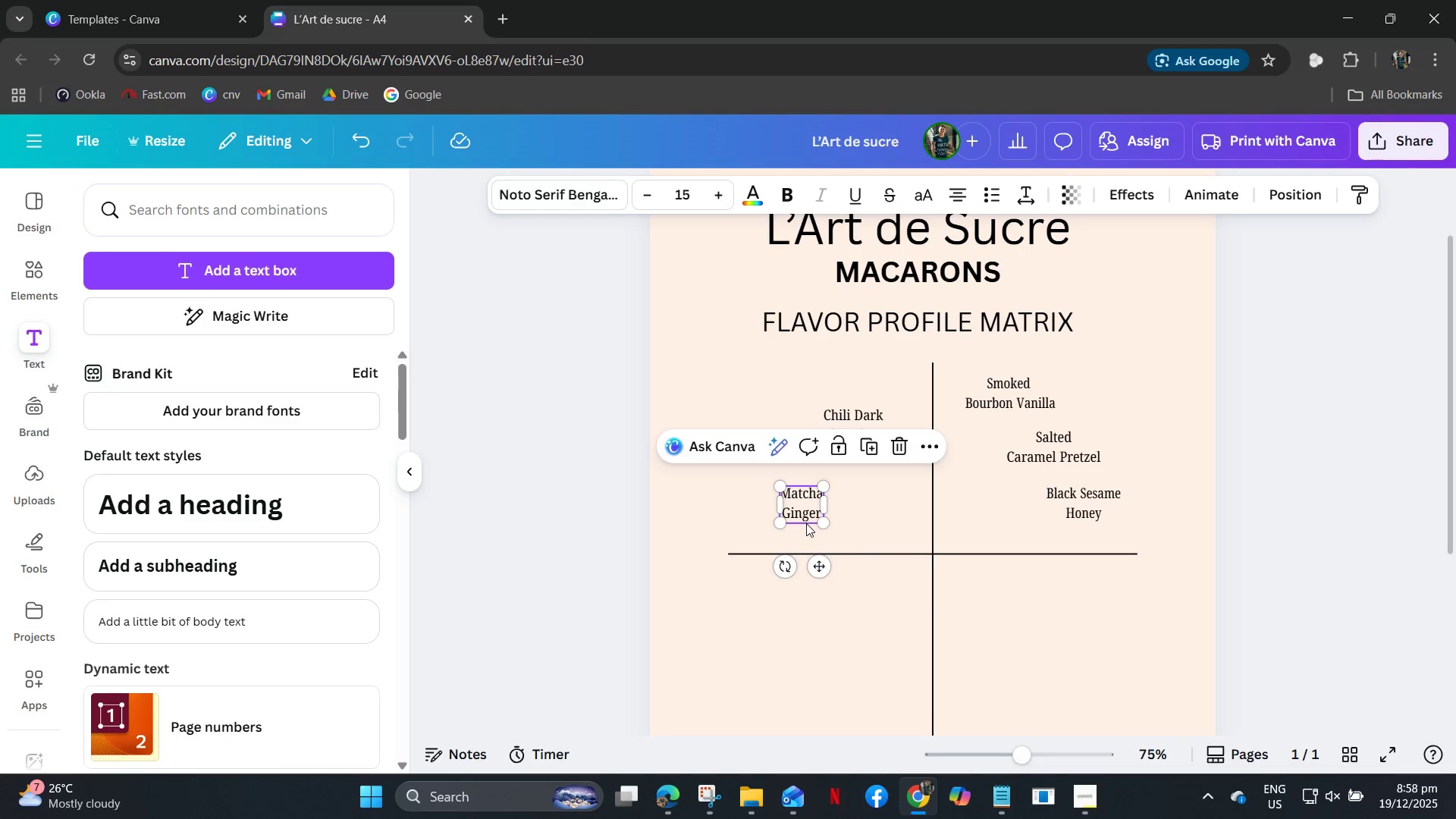 
key(Control+C)
 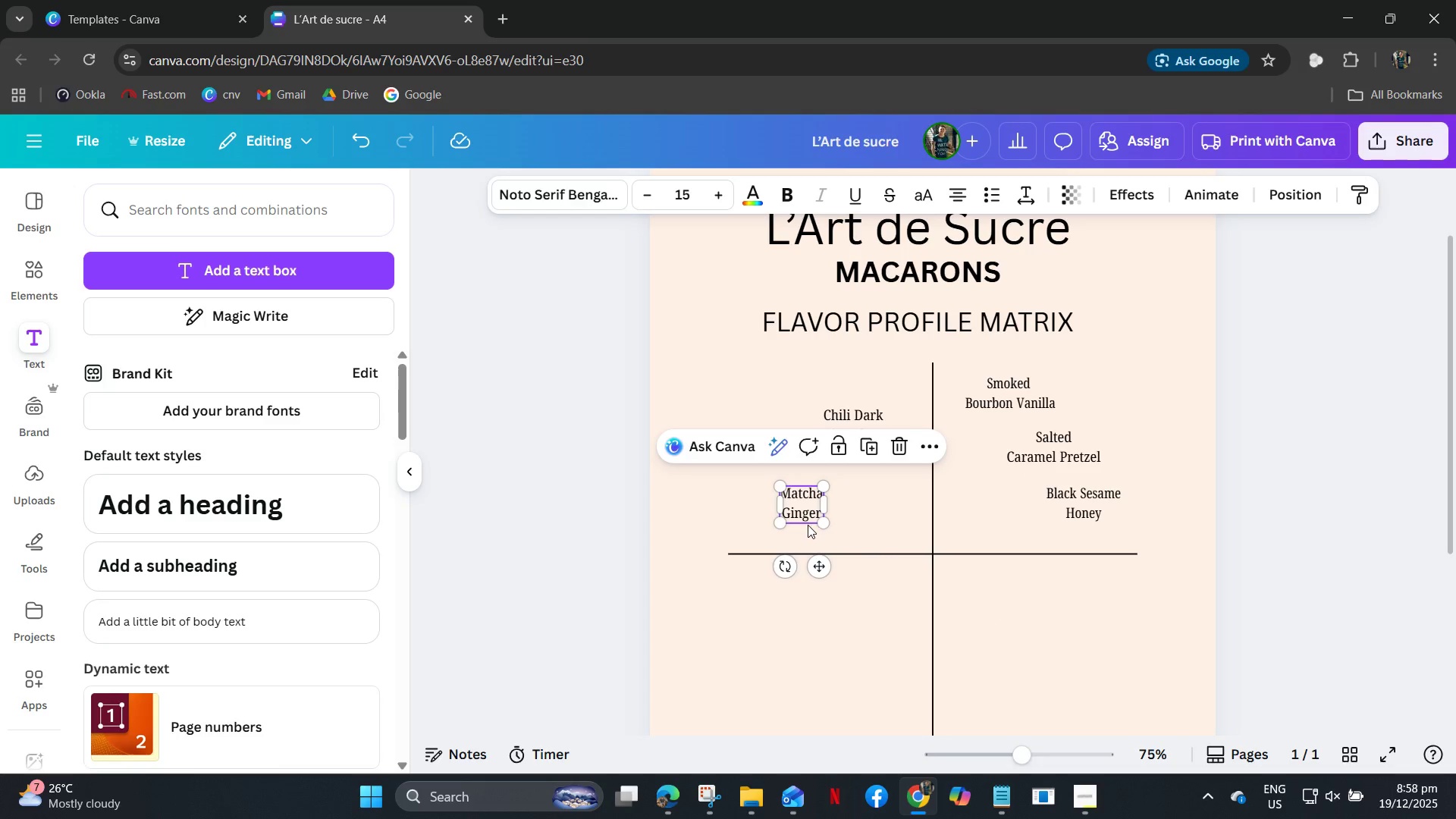 
key(Control+V)
 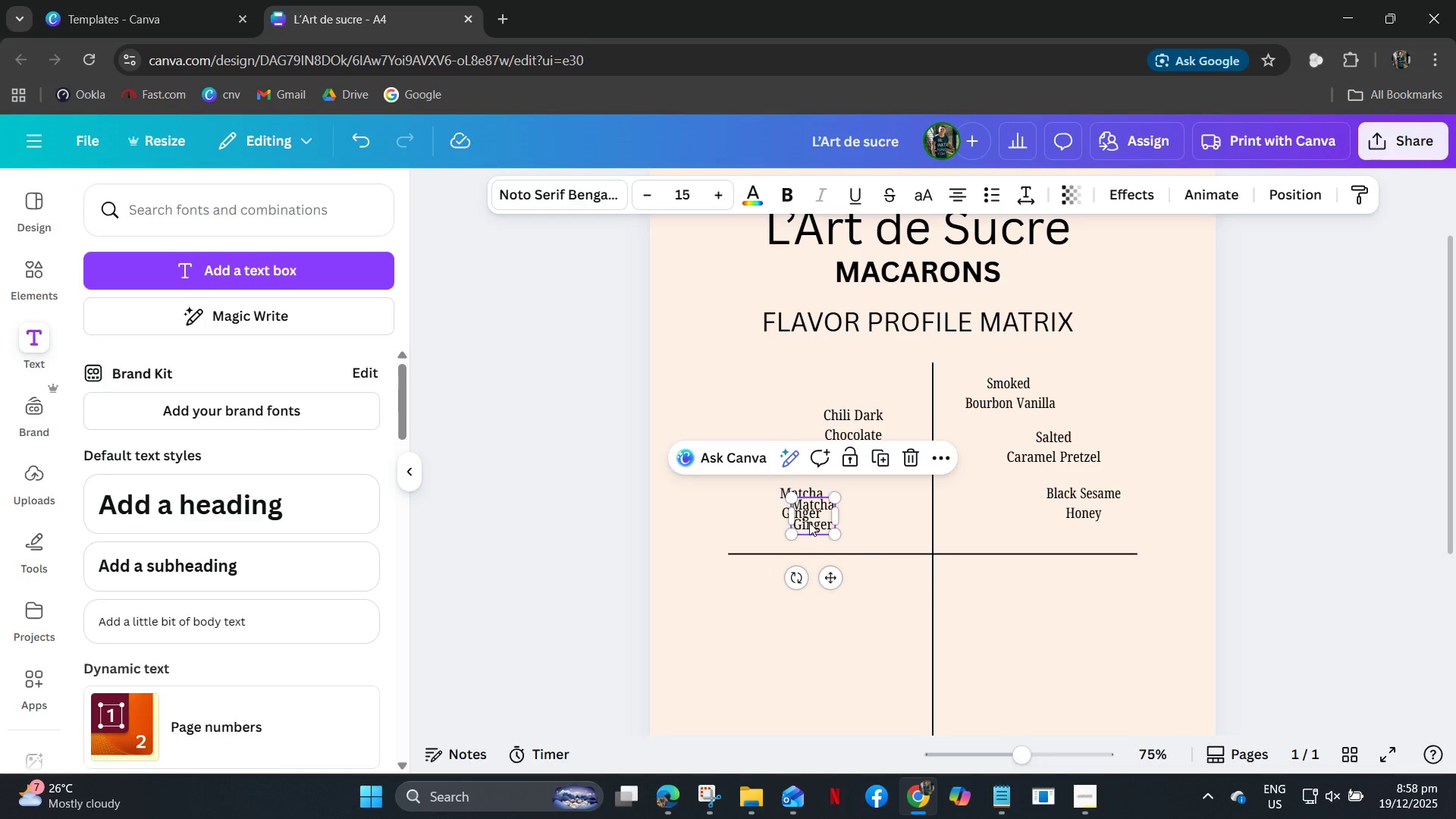 
left_click_drag(start_coordinate=[809, 522], to_coordinate=[817, 592])
 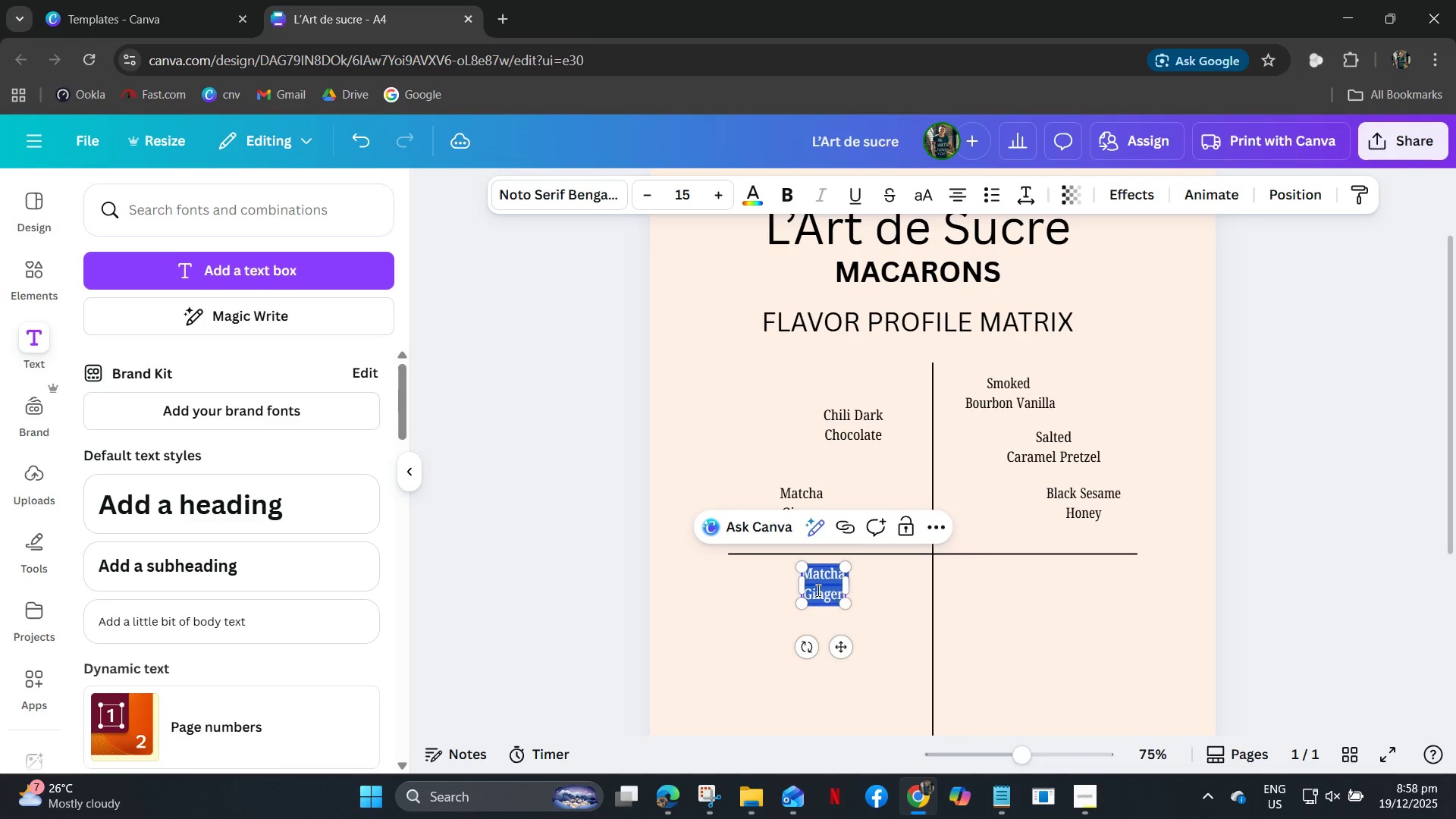 
double_click([817, 590])
 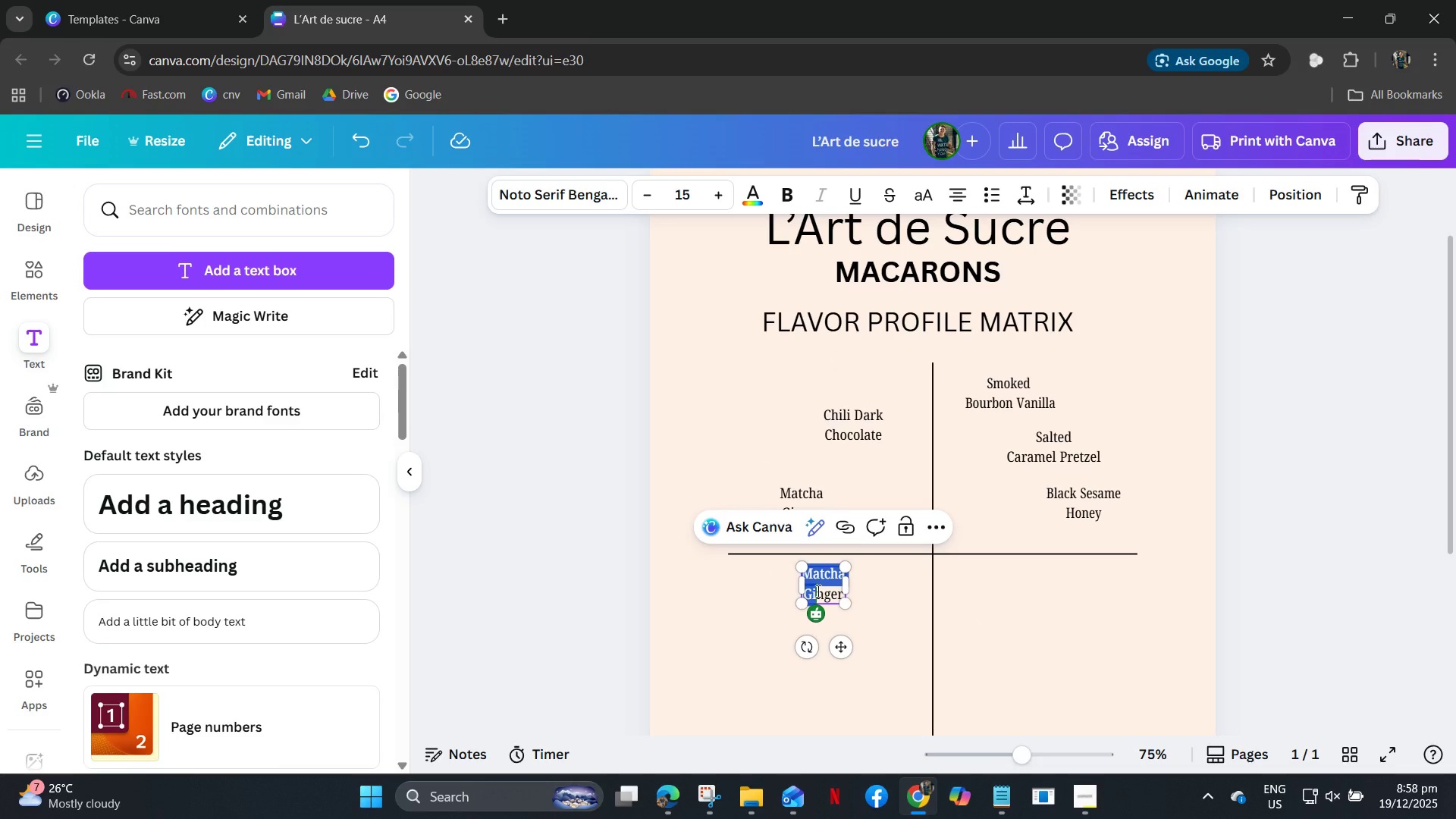 
type(Lavender)
 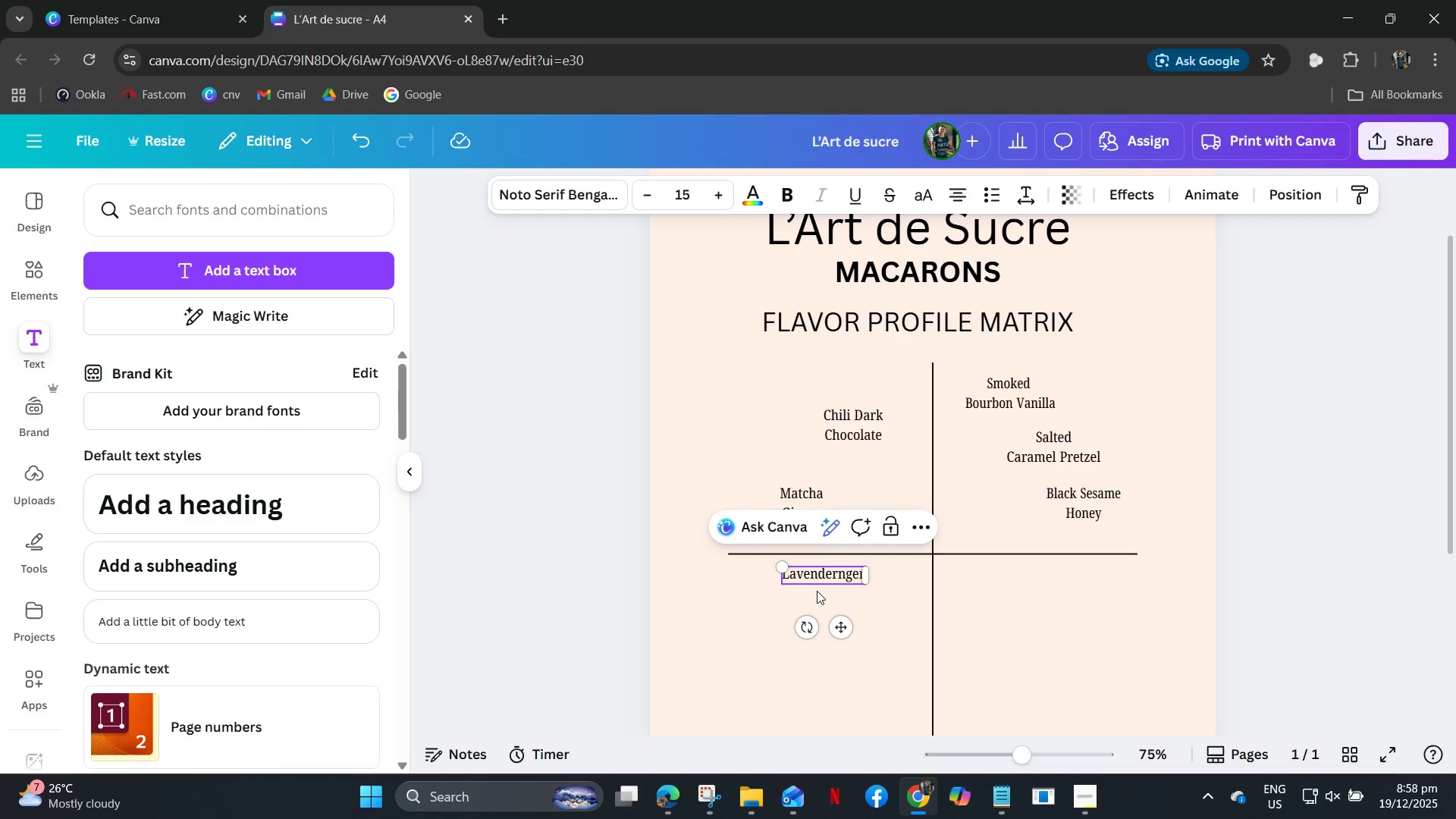 
key(Control+A)
 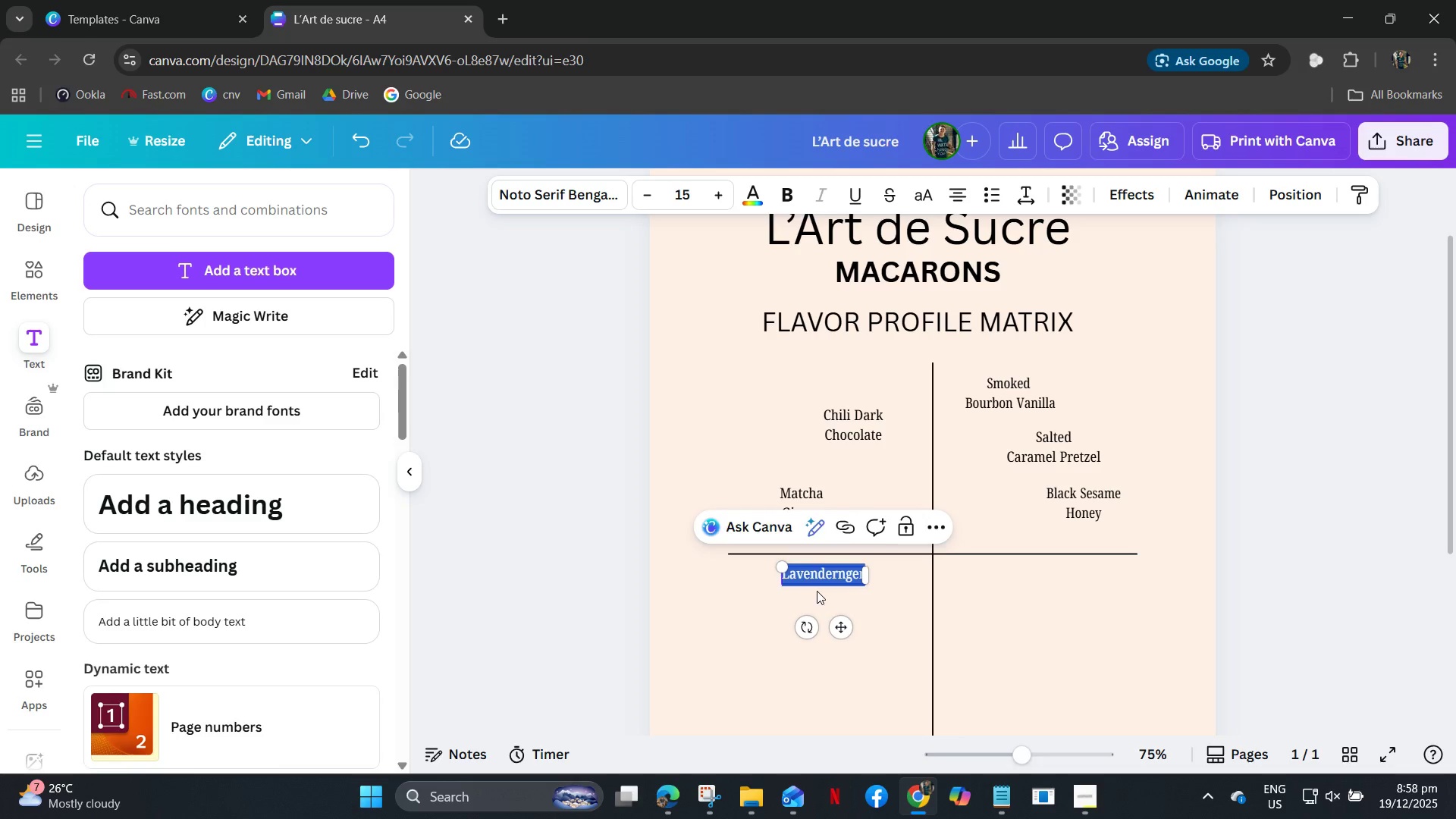 
type(Lavender)
 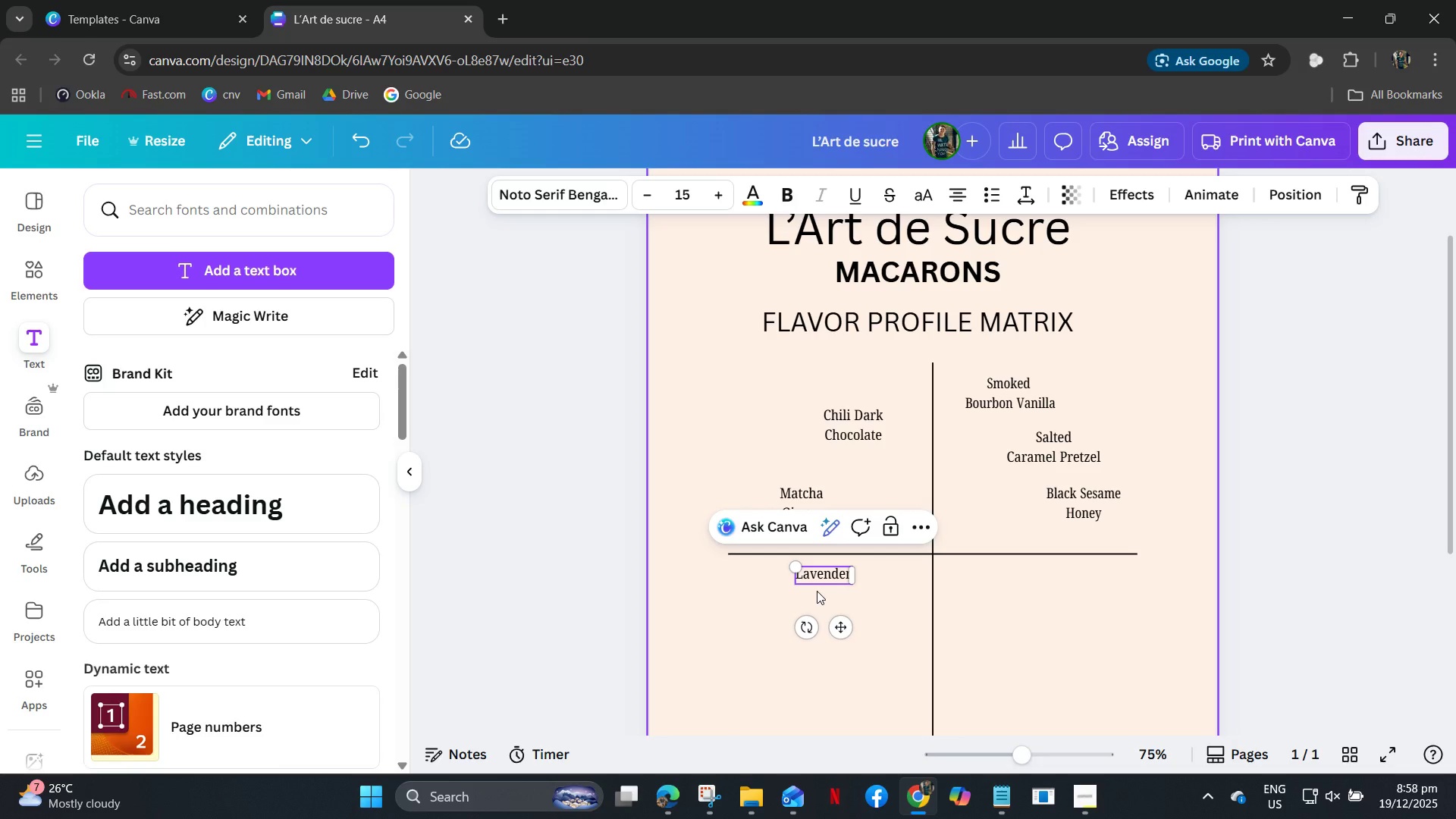 
key(Enter)
 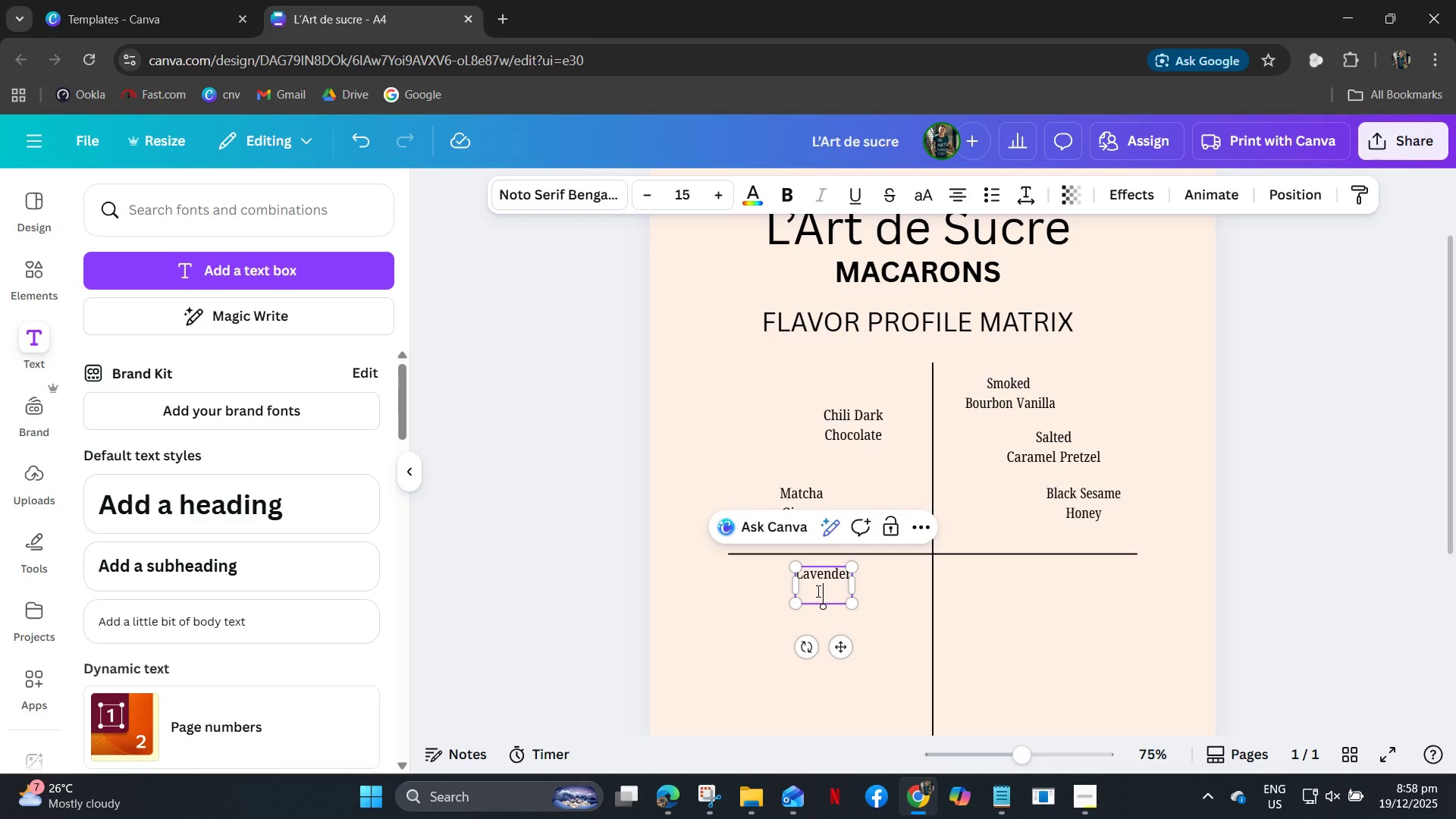 
type(Sea Sak)
key(Backspace)
type(lt)
 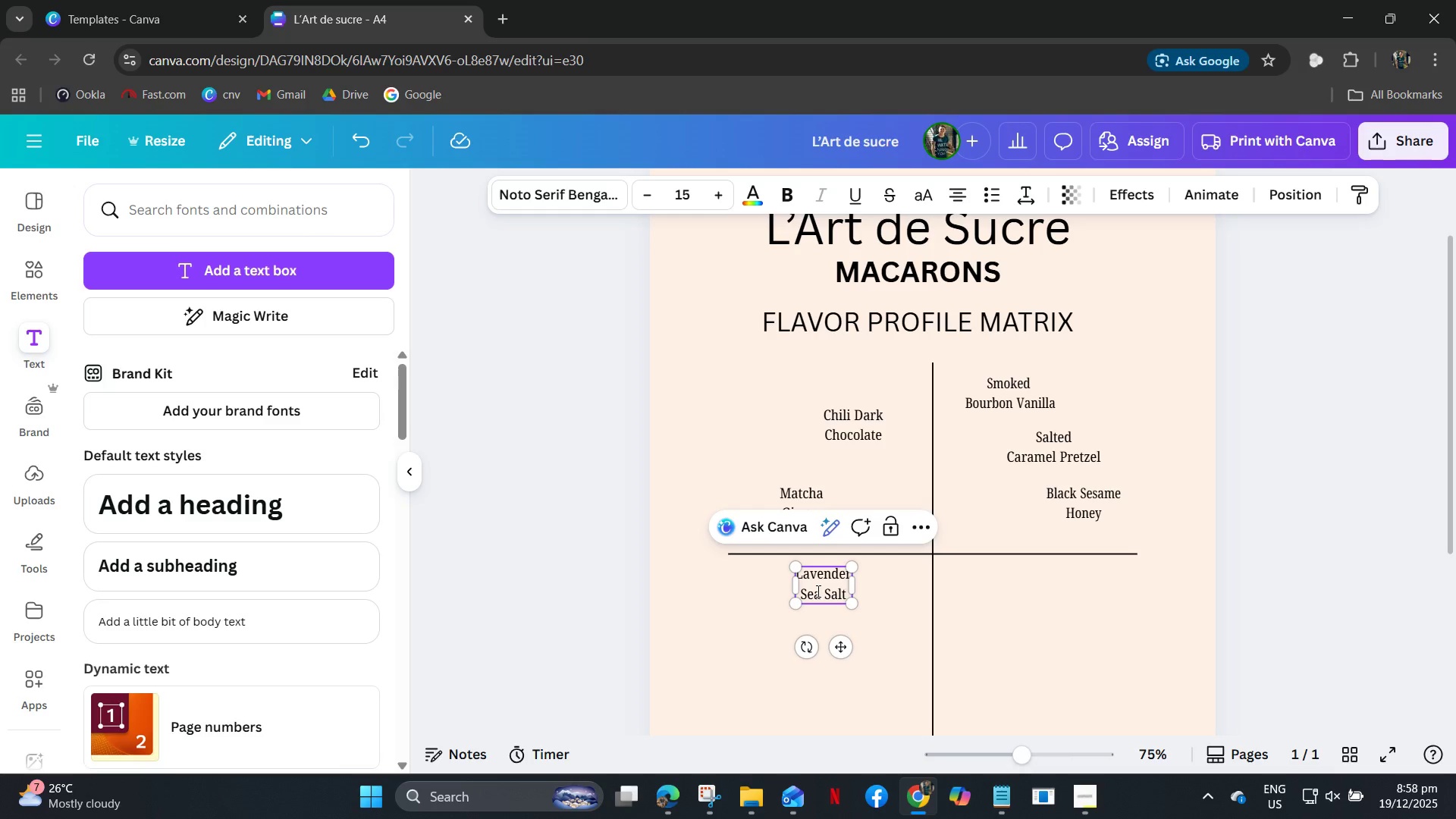 
left_click([750, 655])
 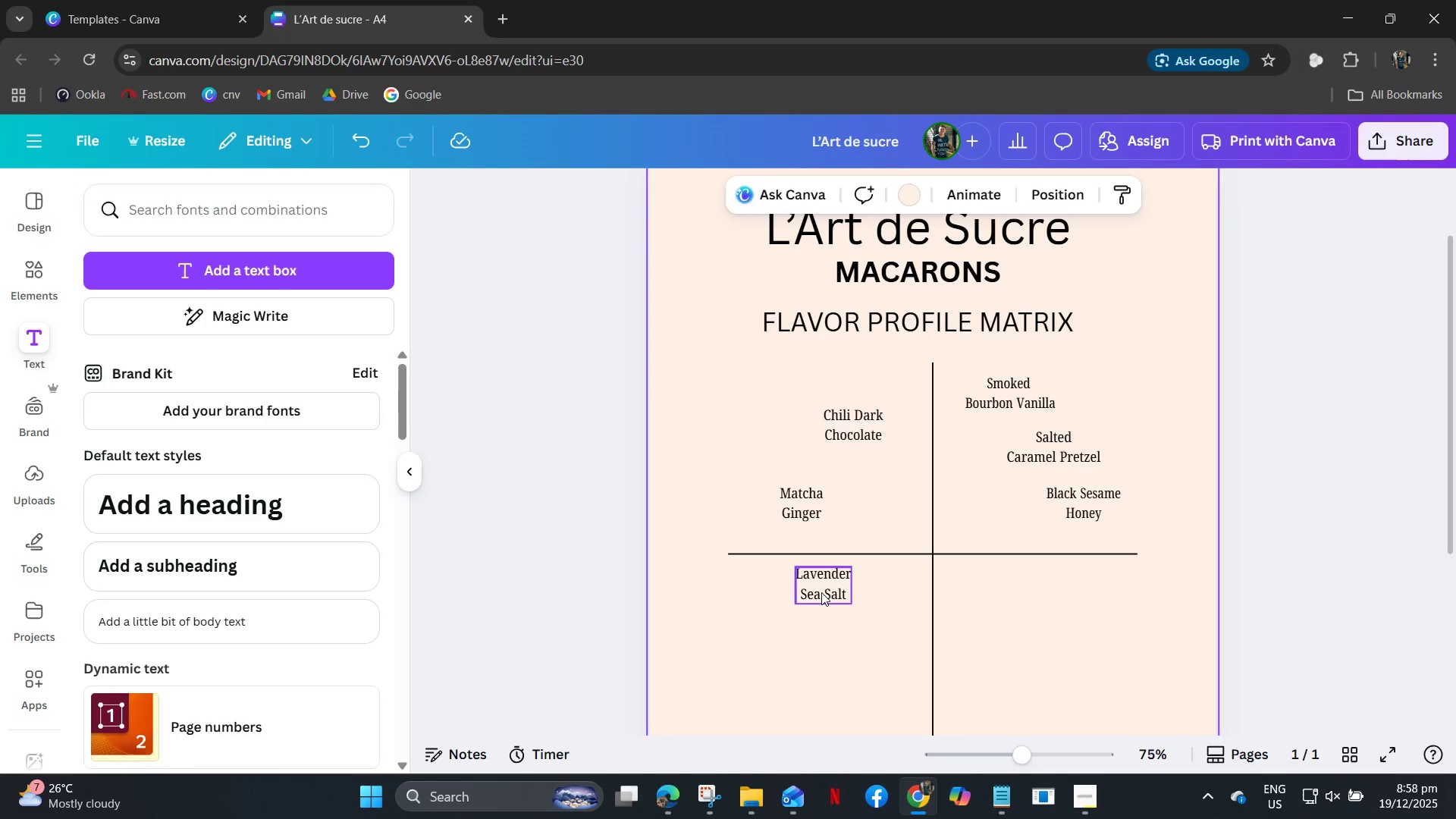 
left_click([821, 592])
 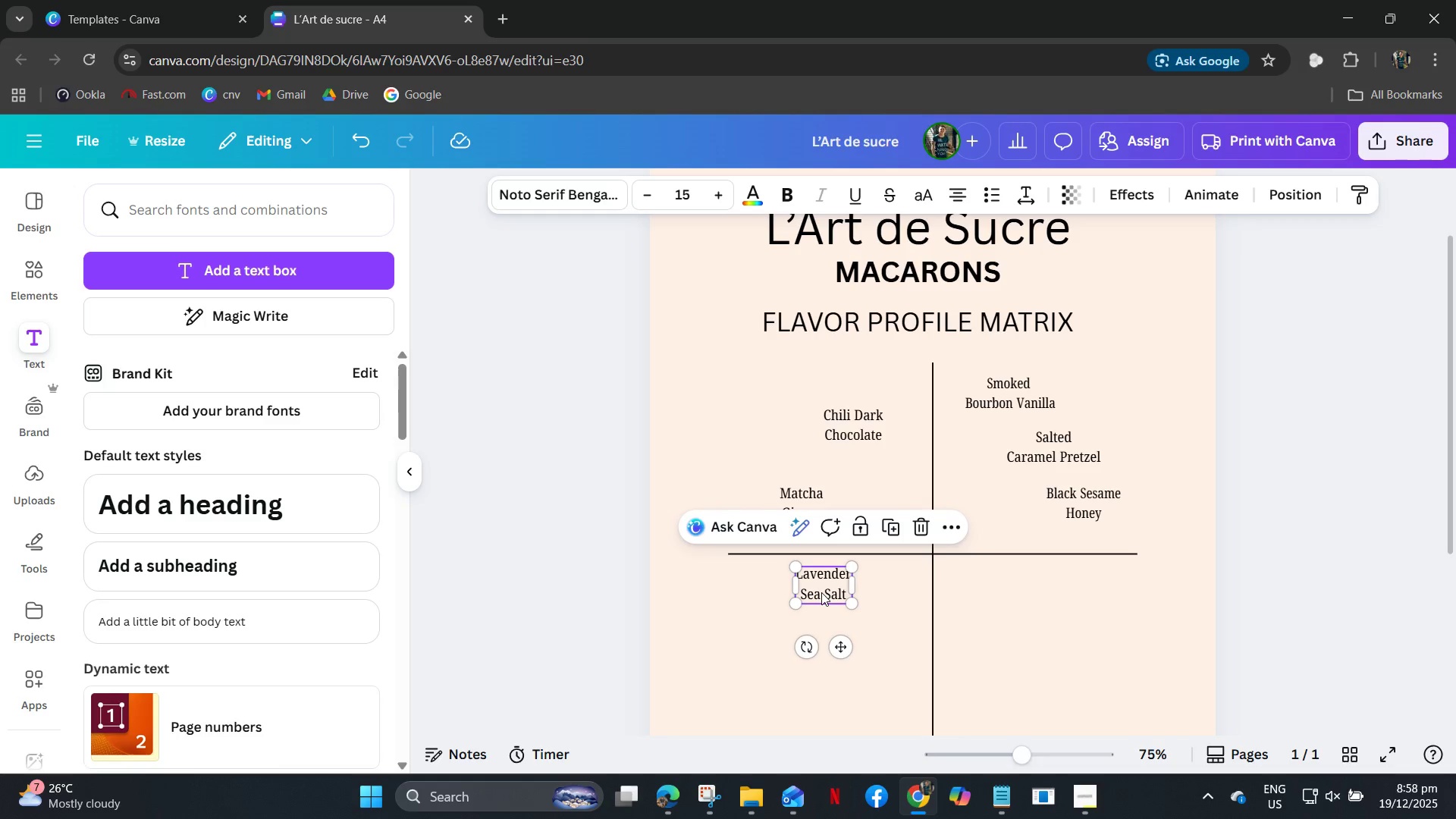 
key(Control+C)
 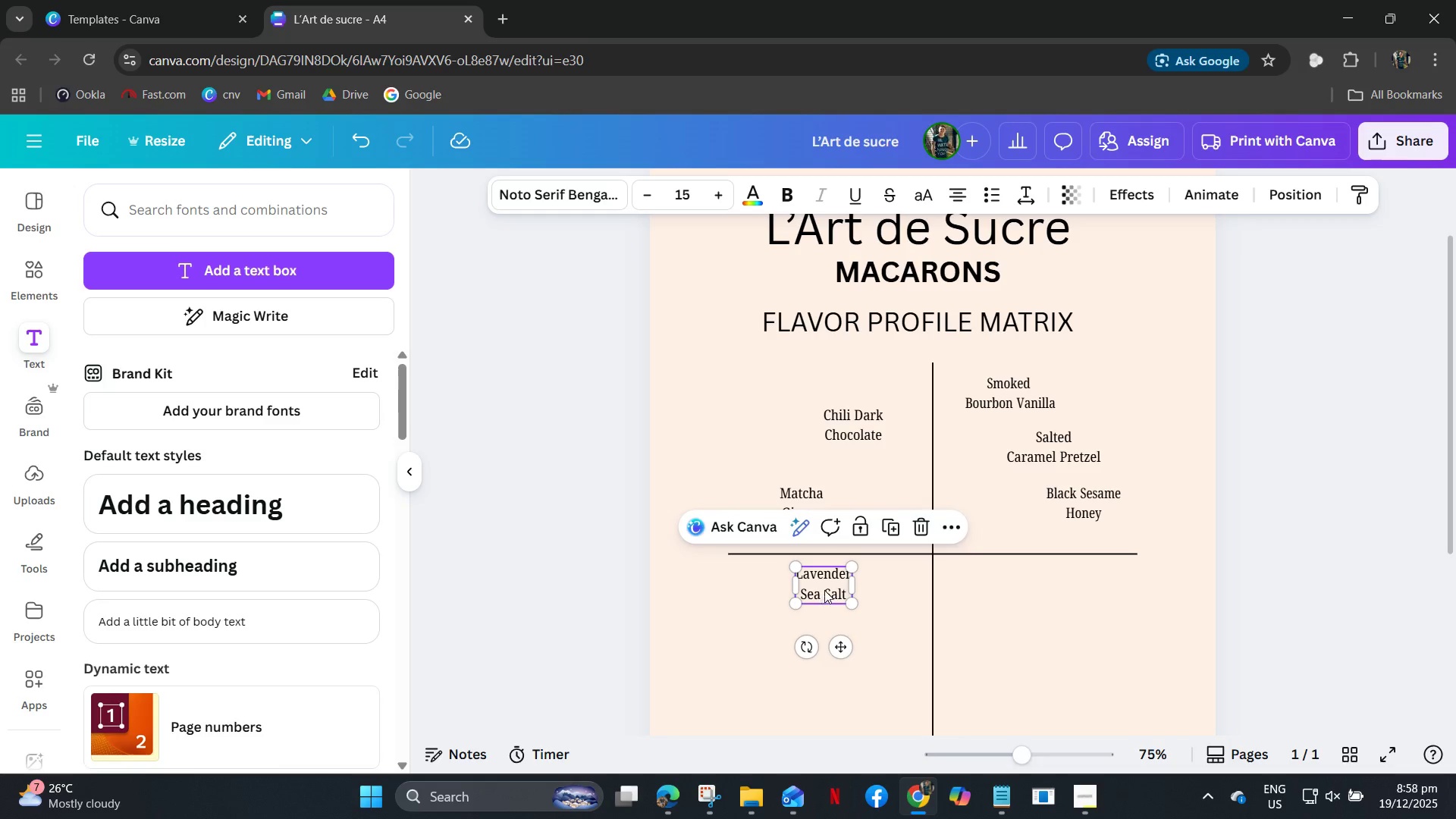 
key(Control+V)
 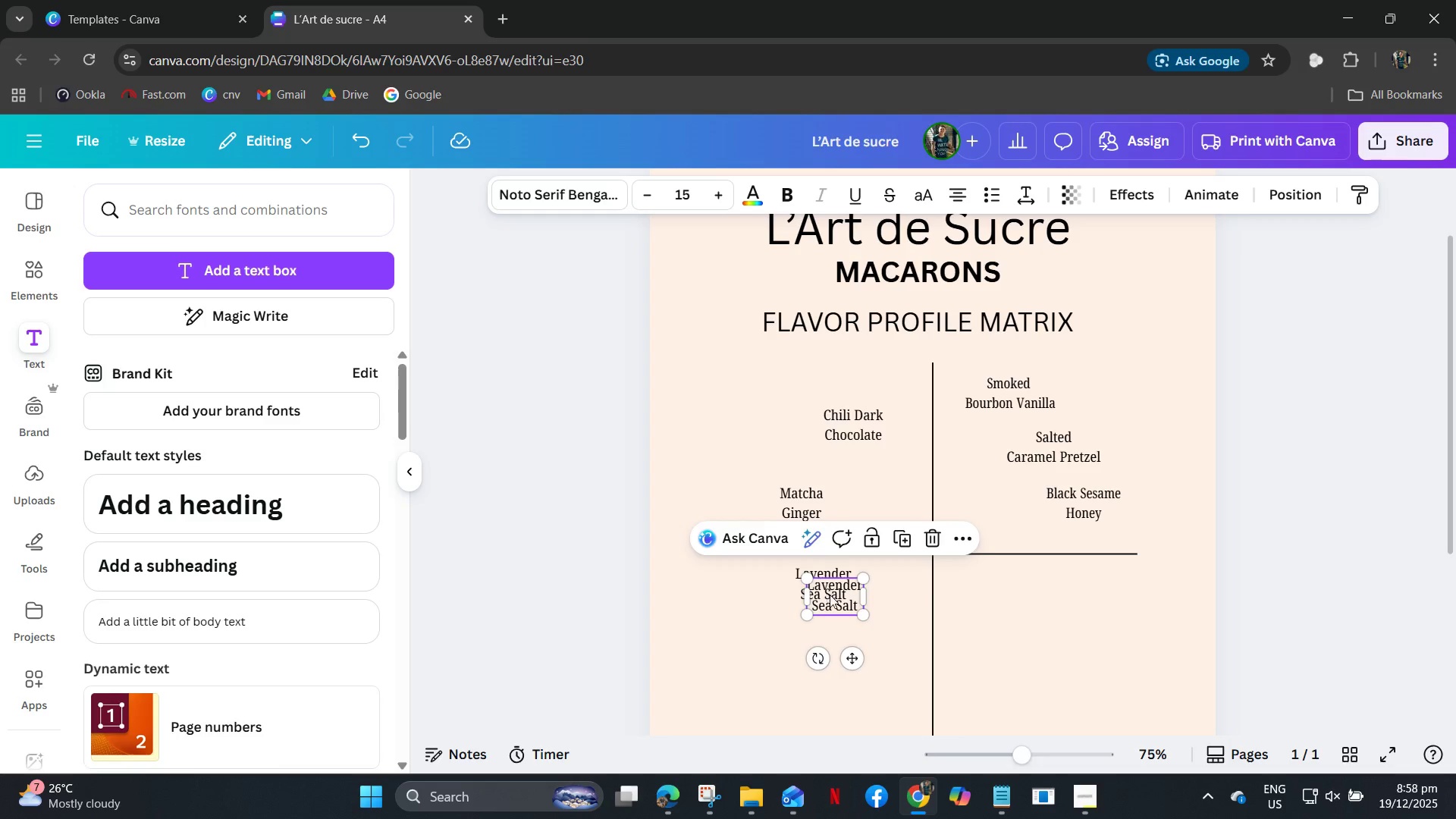 
left_click_drag(start_coordinate=[827, 590], to_coordinate=[870, 634])
 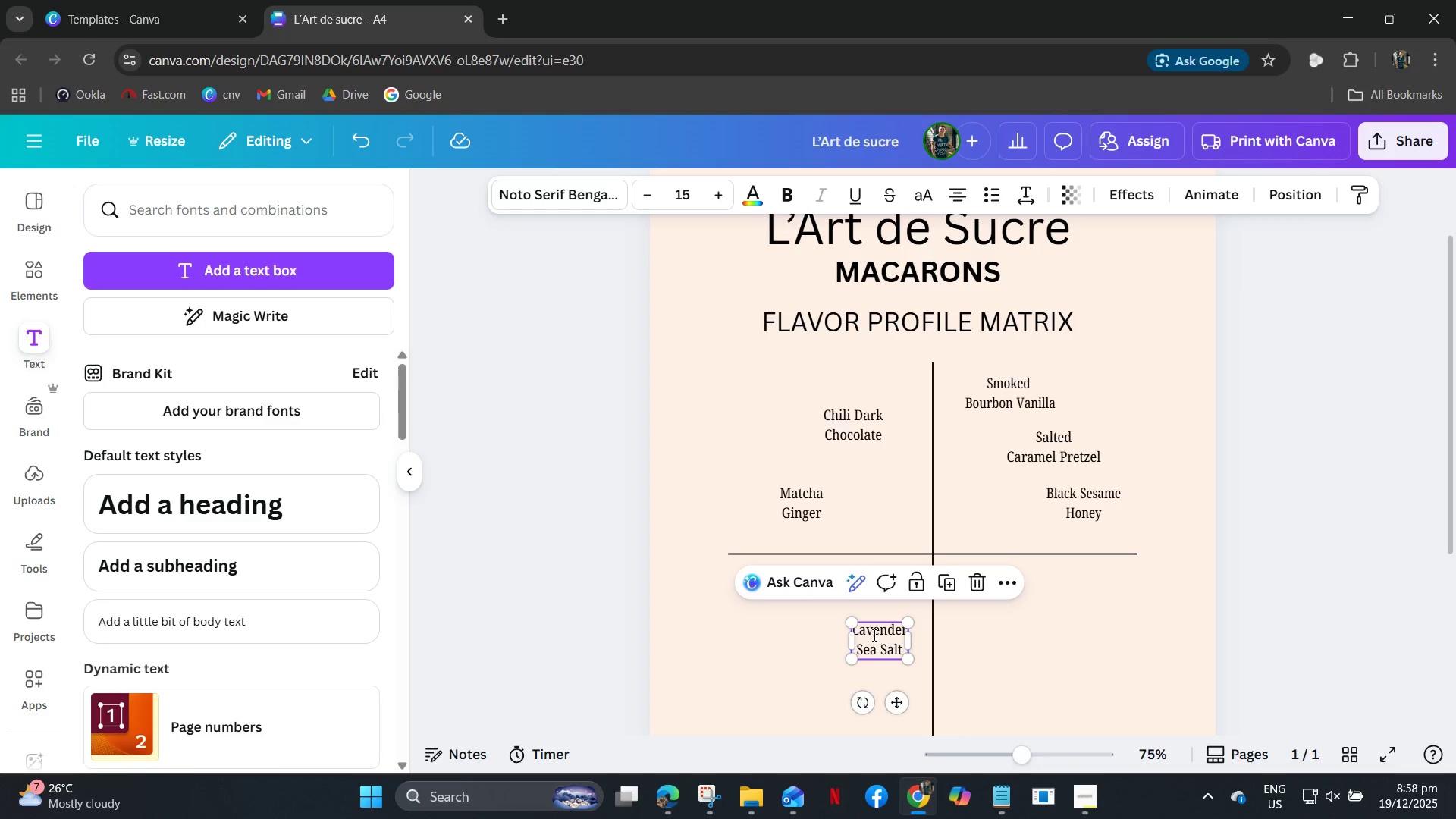 
double_click([873, 635])
 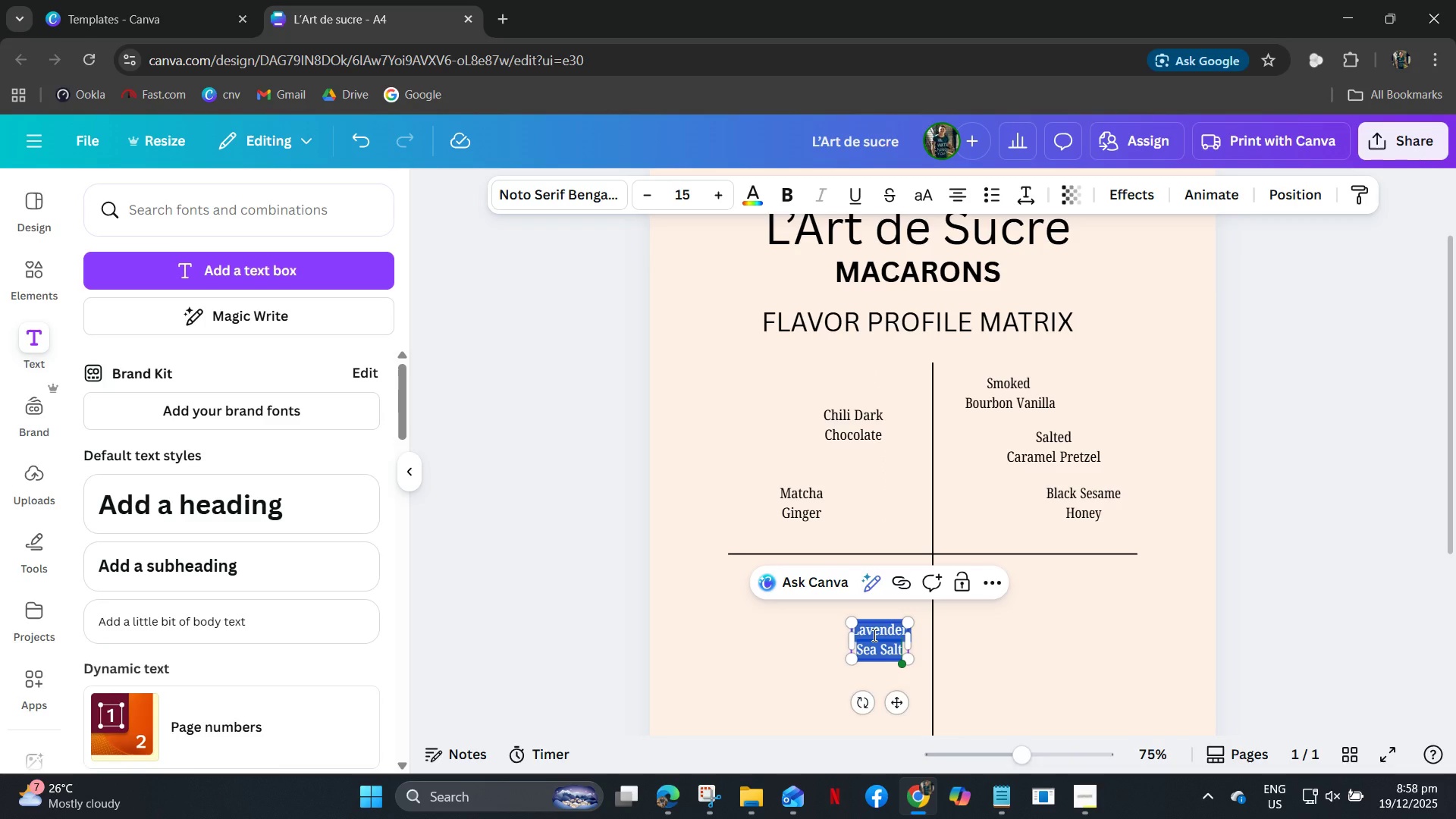 
type(Earl Grey)
 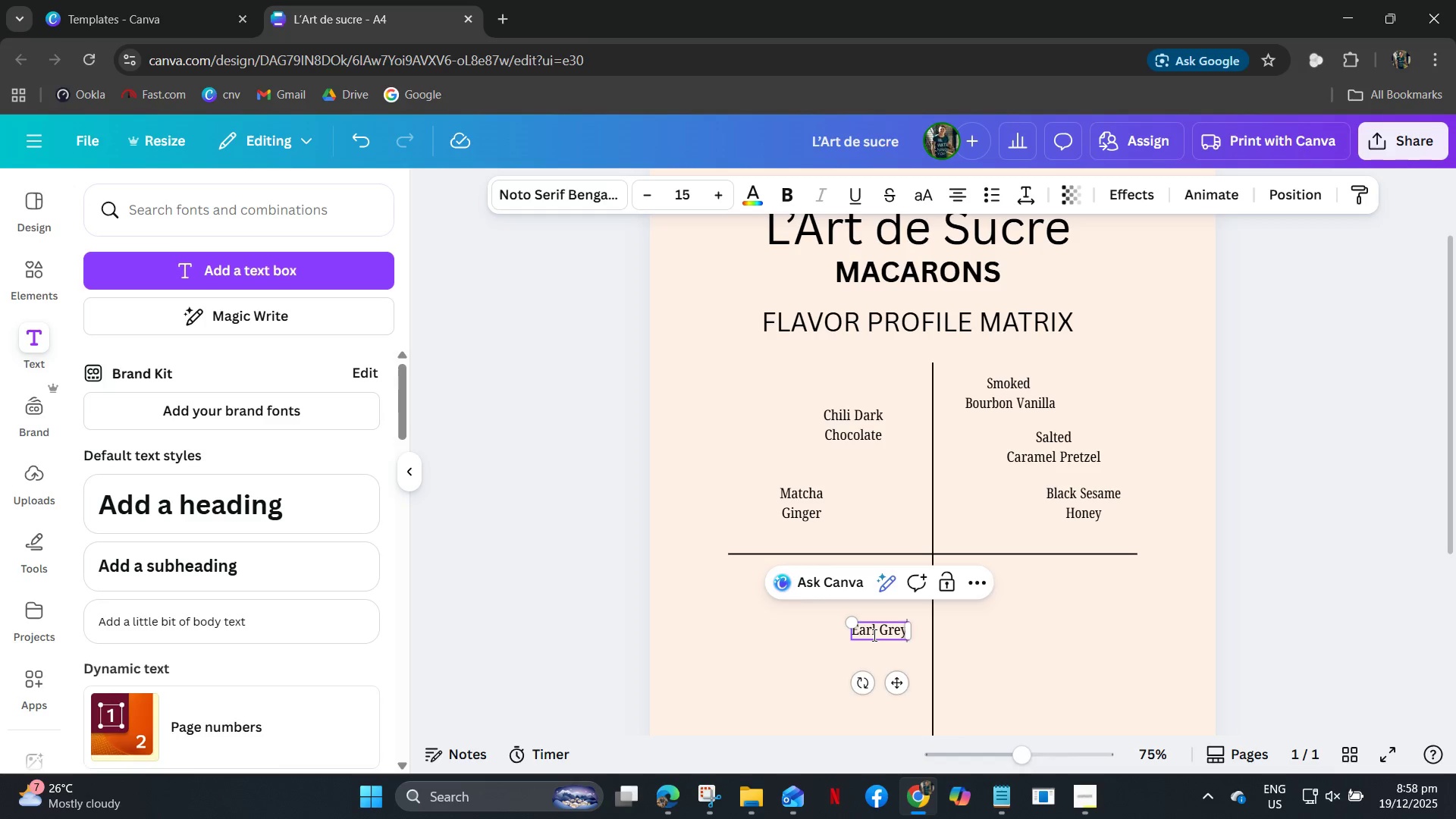 
key(Enter)
 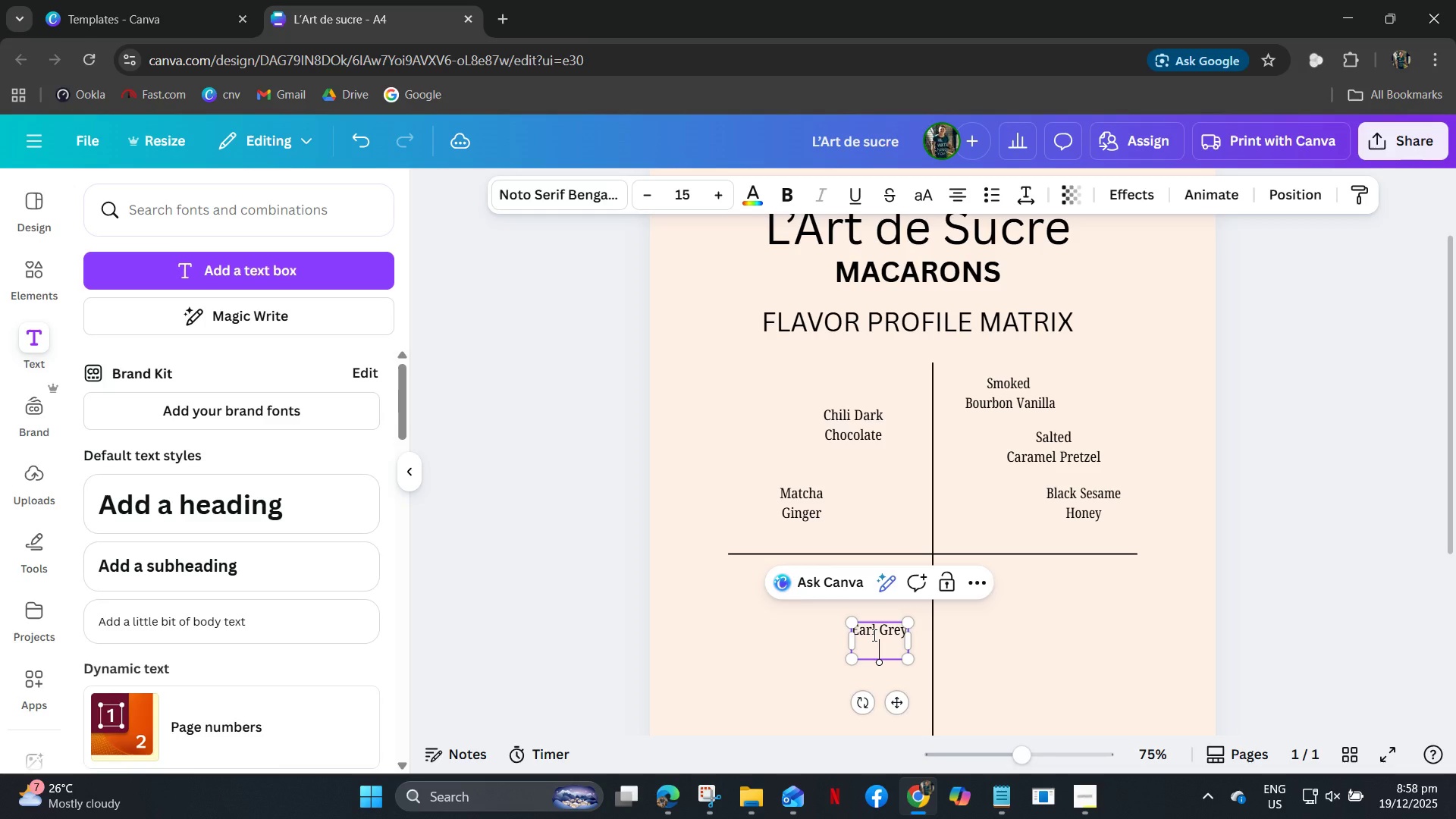 
type(Bergamot)
 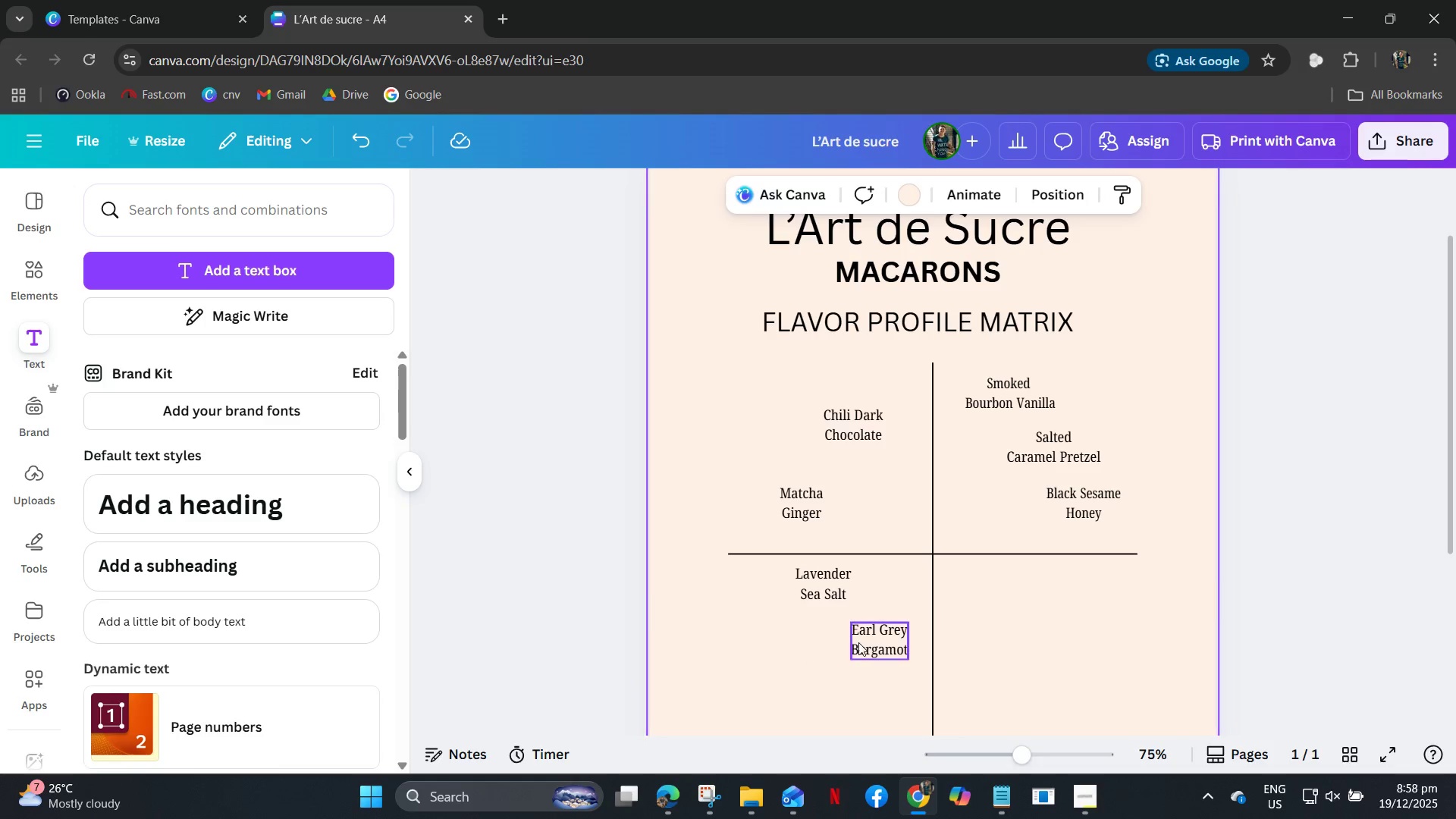 
left_click([858, 642])
 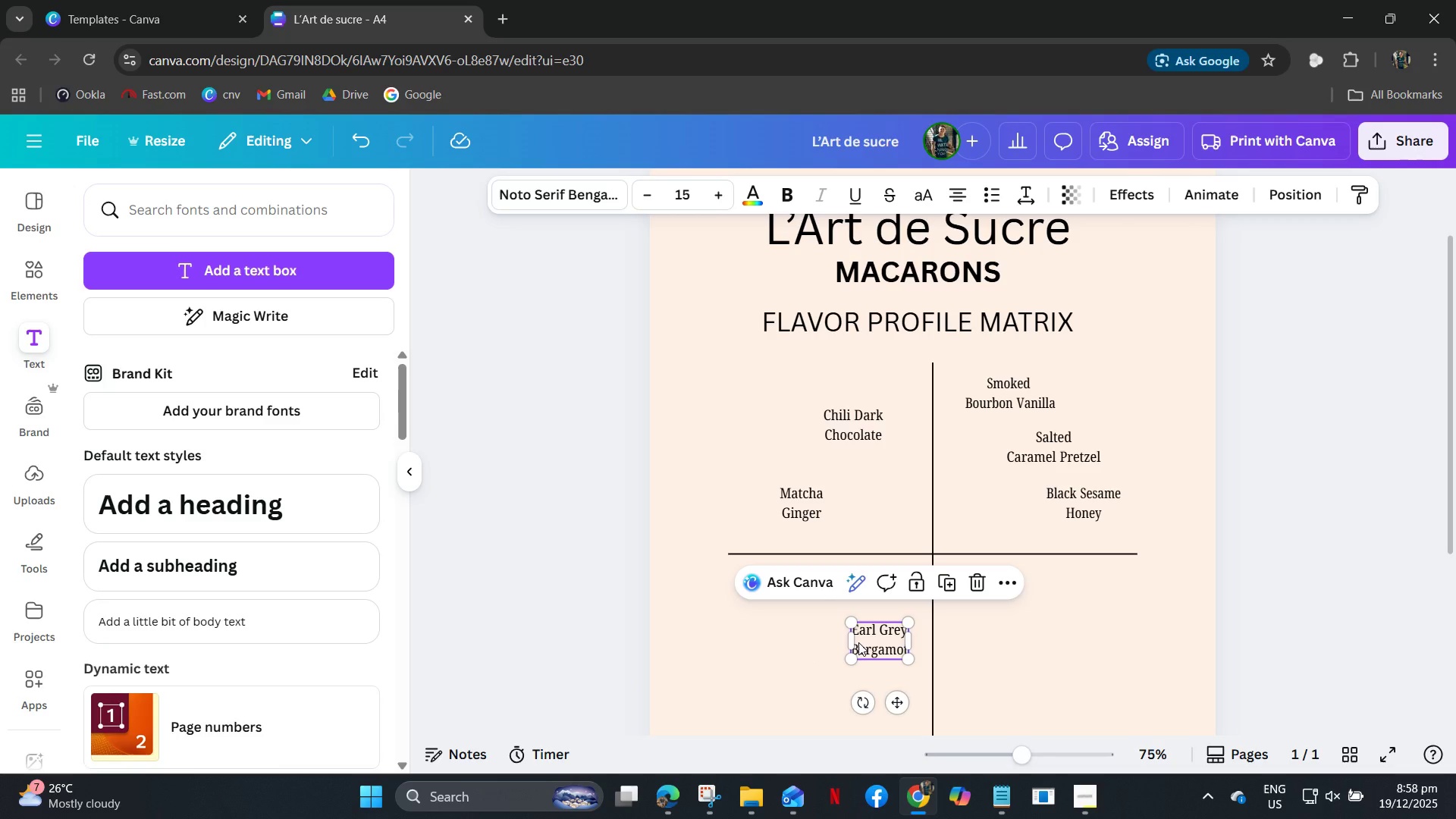 
key(Control+C)
 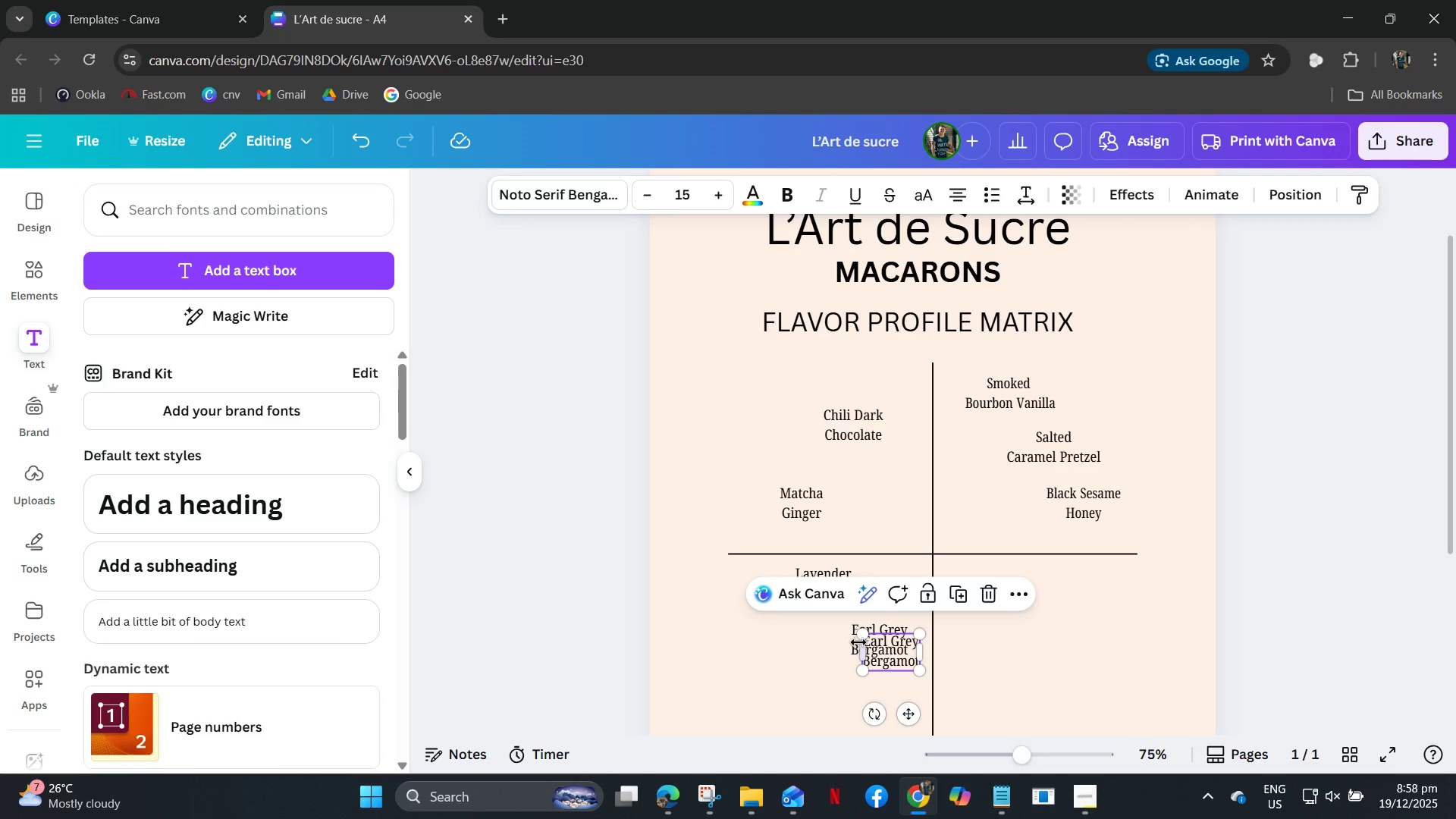 
key(Control+V)
 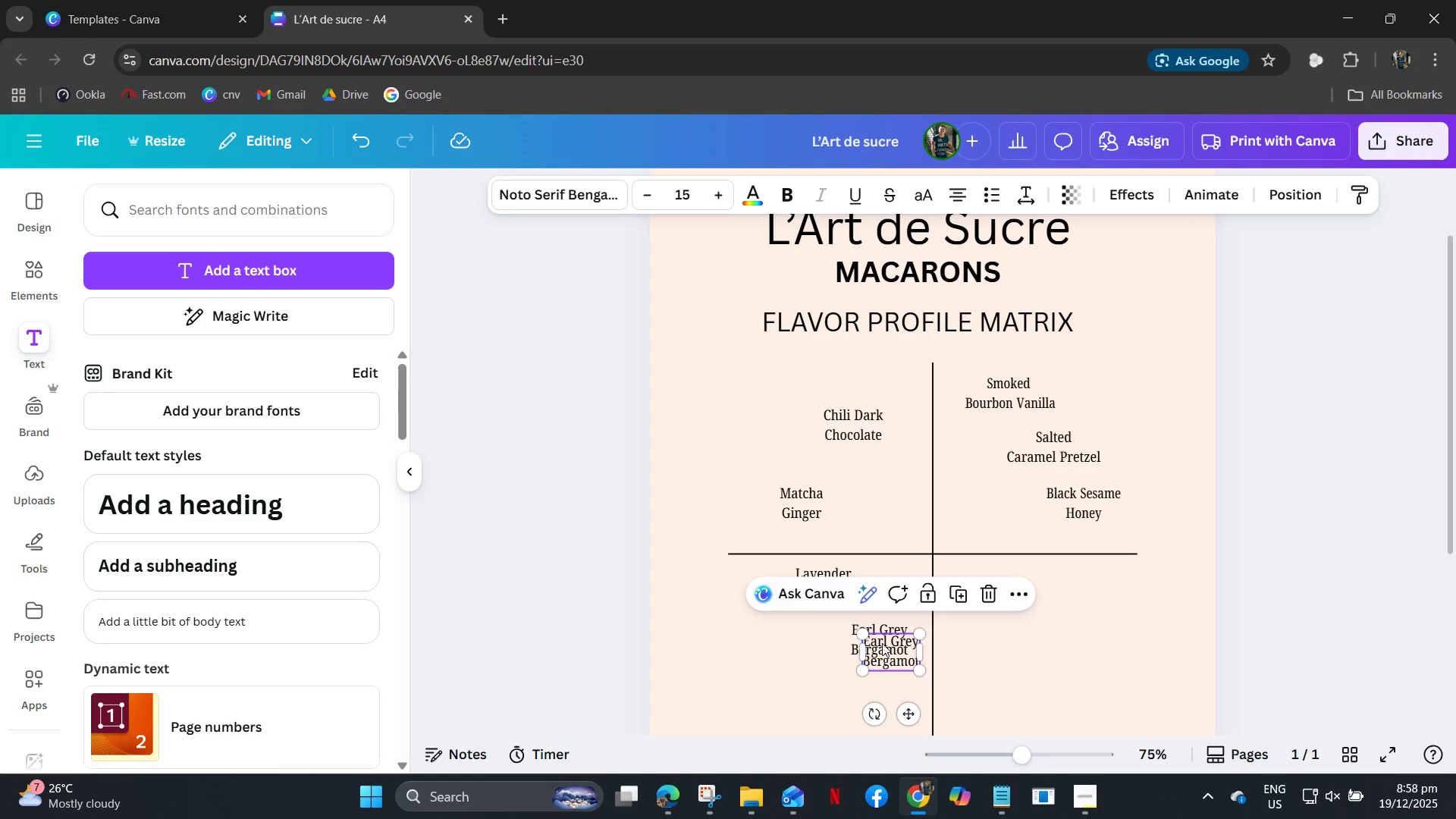 
left_click_drag(start_coordinate=[882, 643], to_coordinate=[771, 680])
 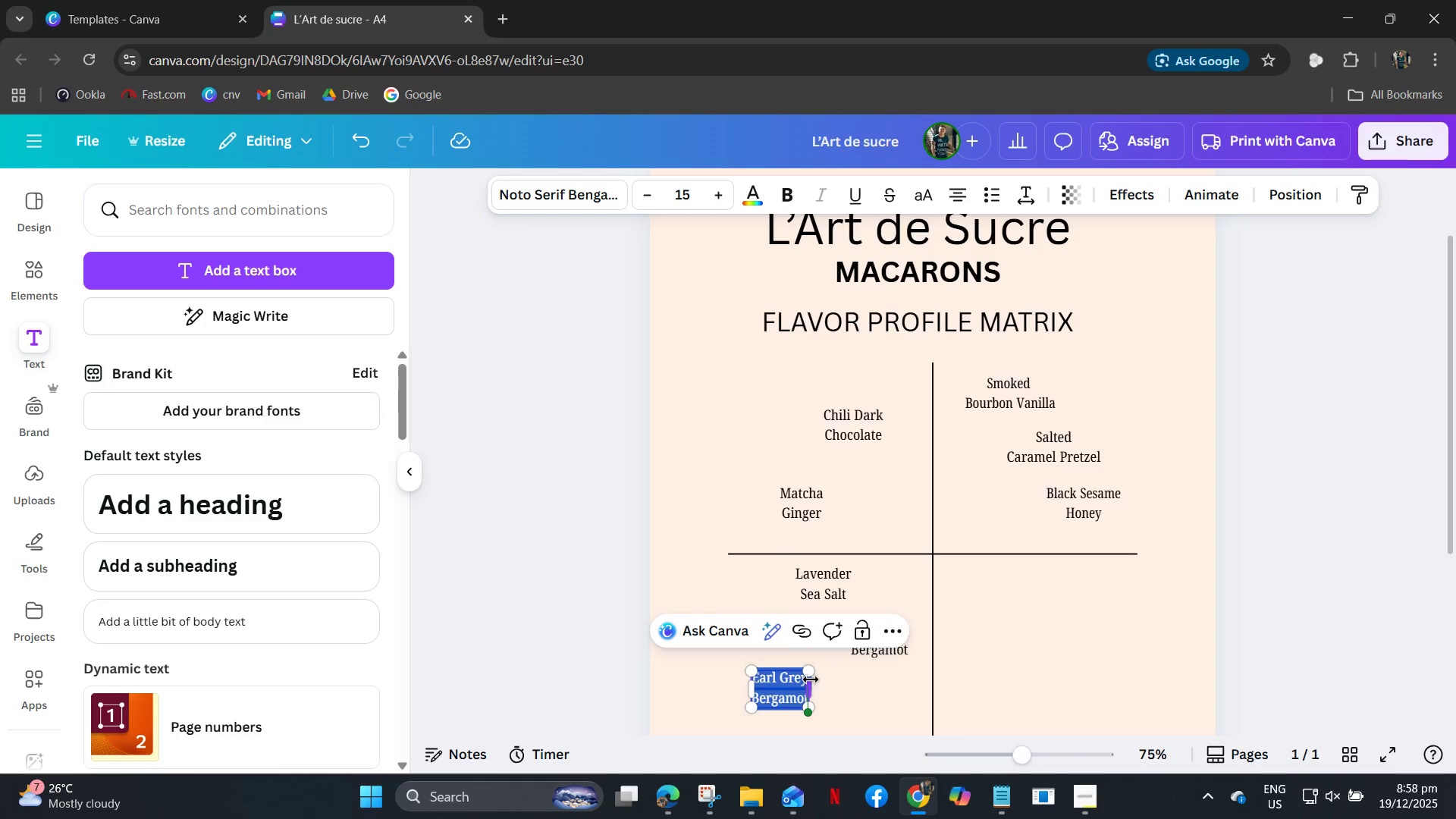 
type(Pistachio)
 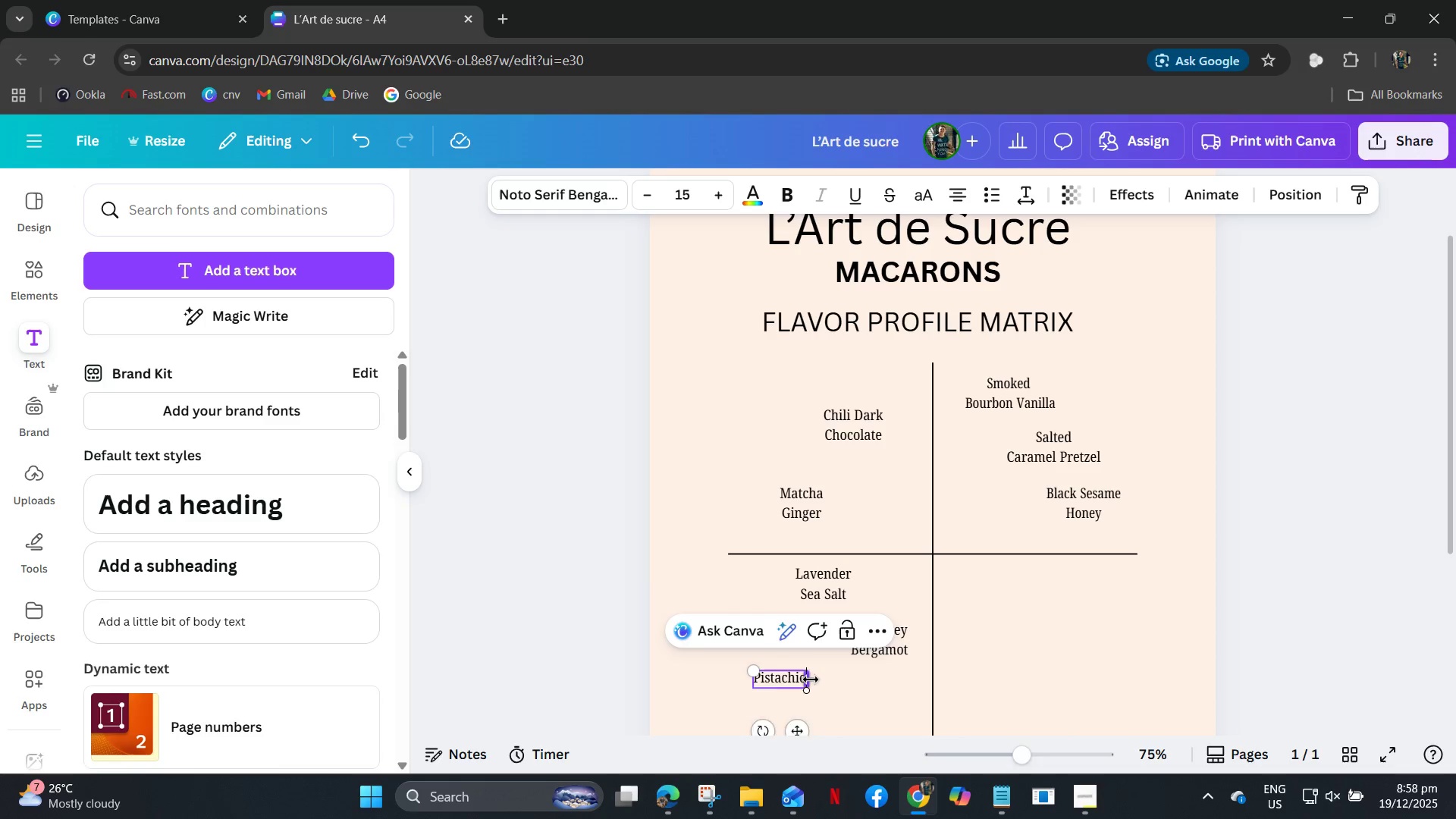 
key(Enter)
 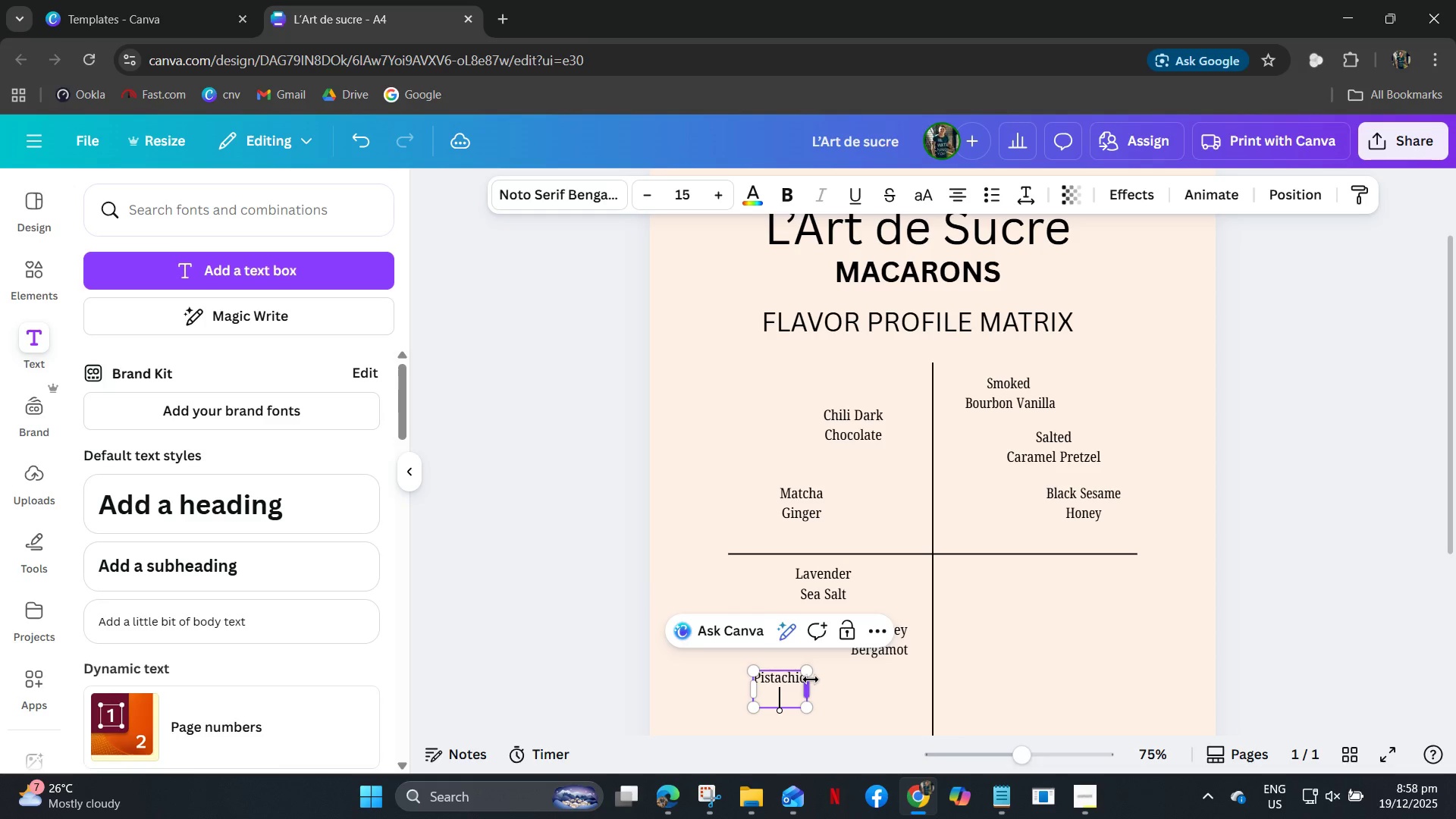 
type(Sage)
 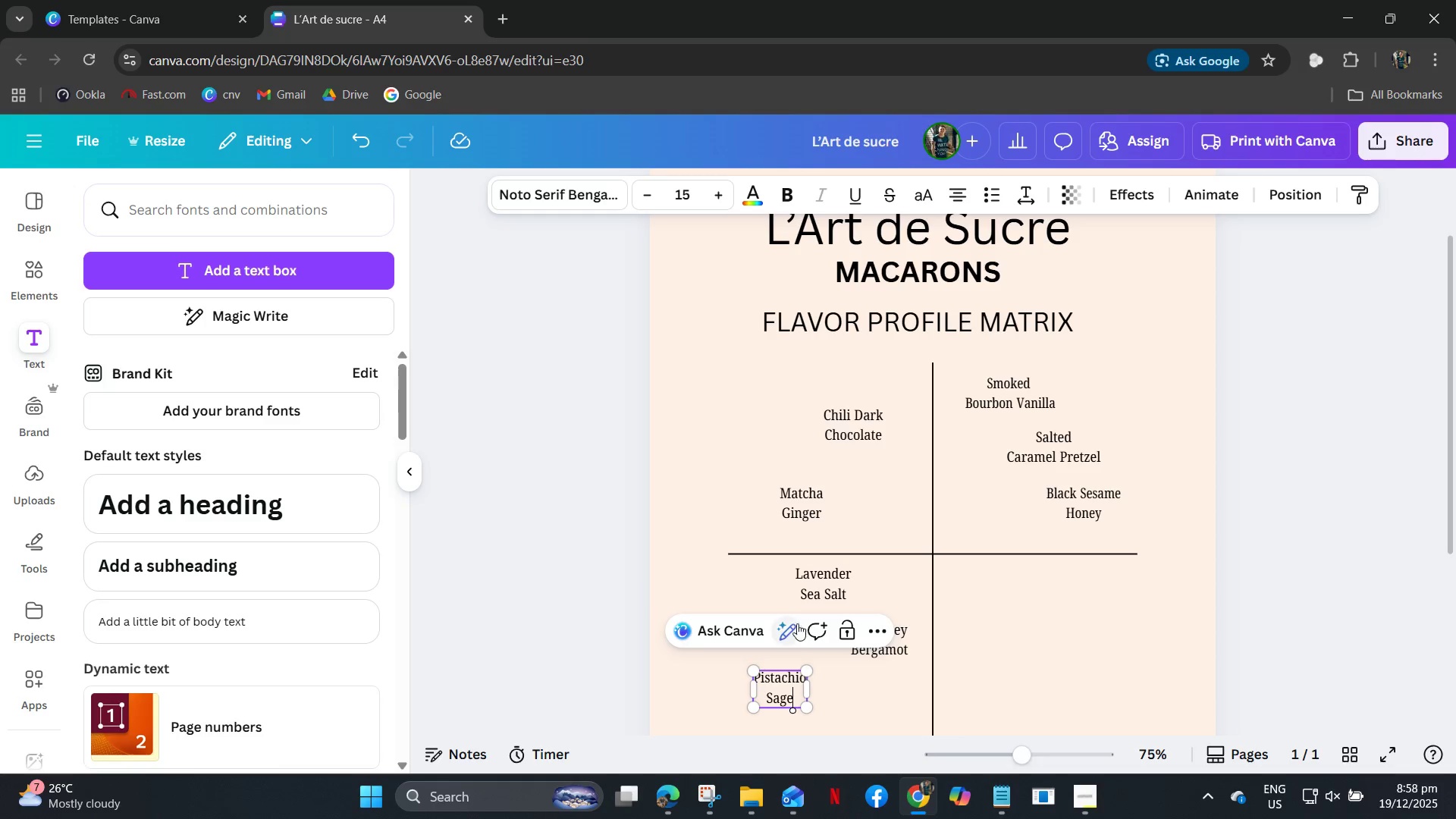 
left_click([815, 584])
 